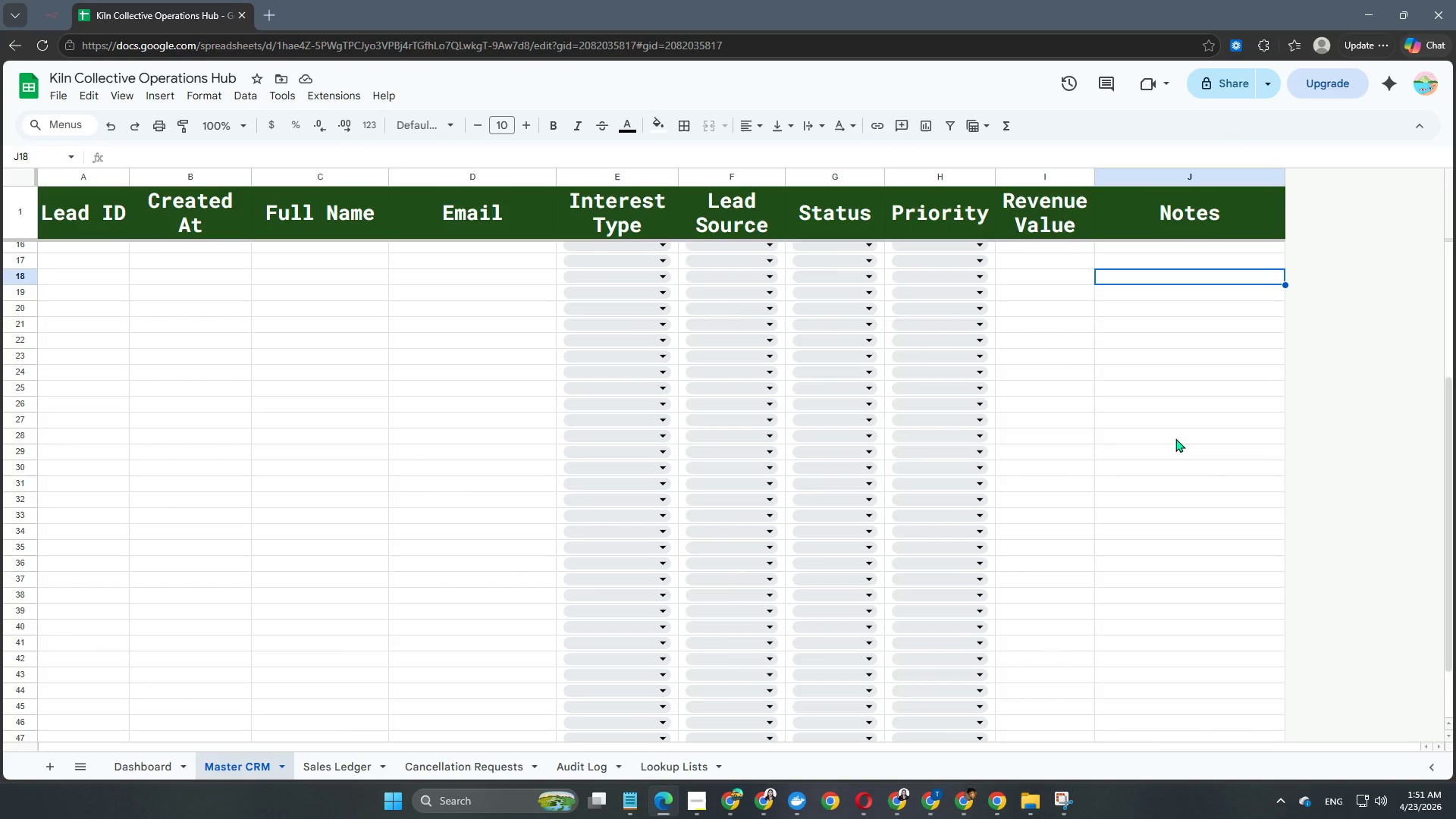 
left_click([353, 773])
 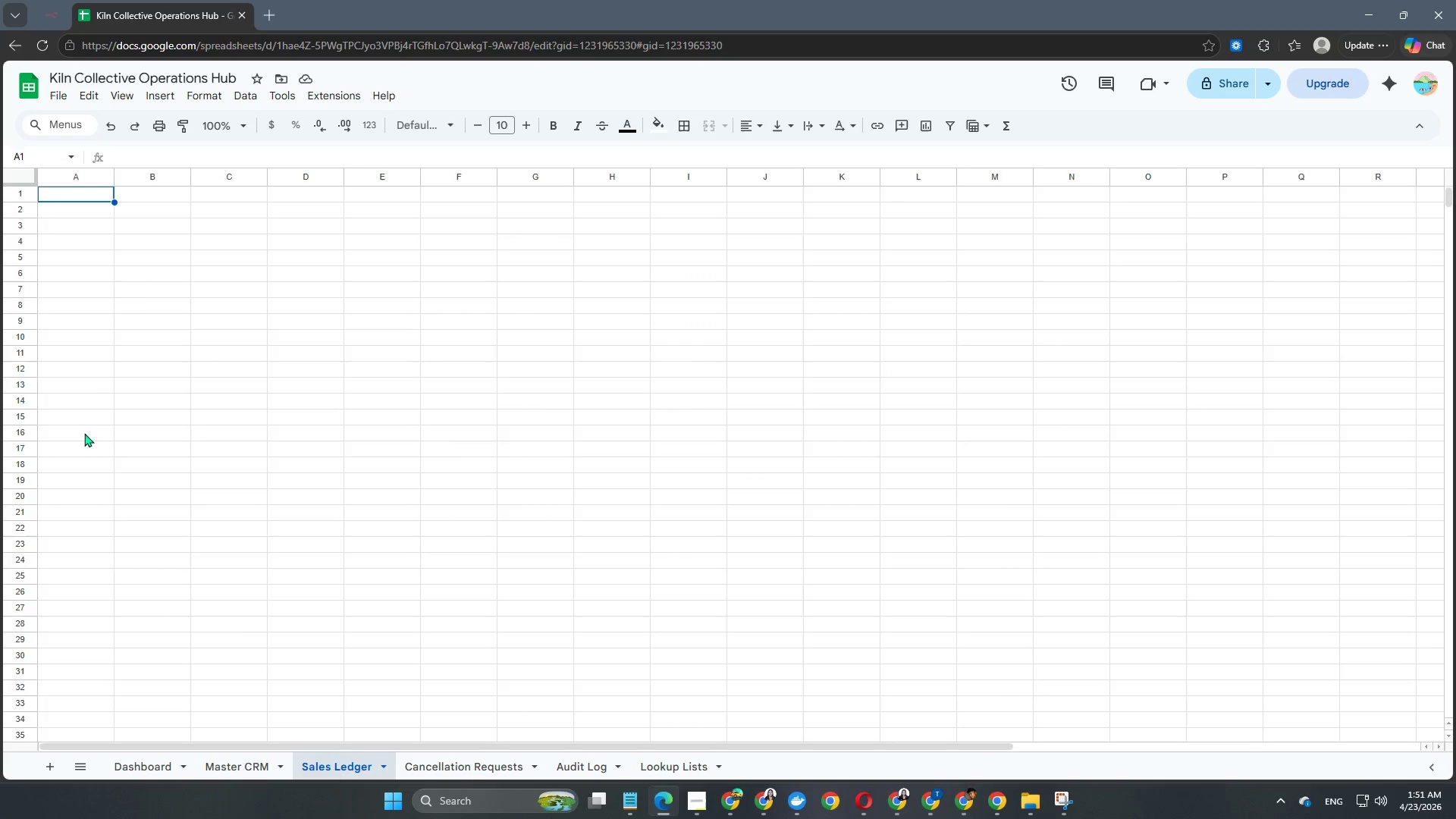 
scroll: coordinate [86, 382], scroll_direction: up, amount: 5.0
 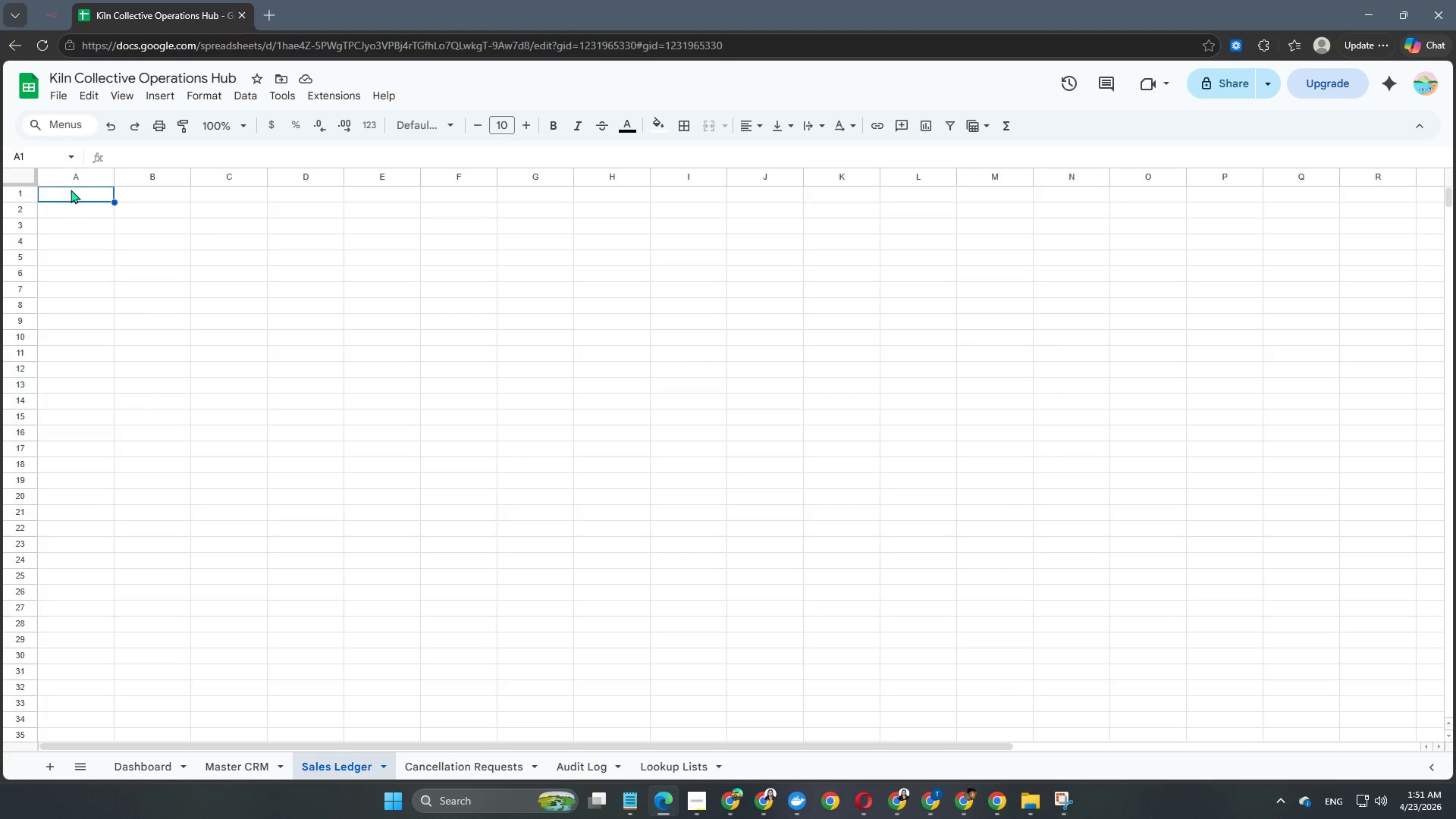 
double_click([74, 196])
 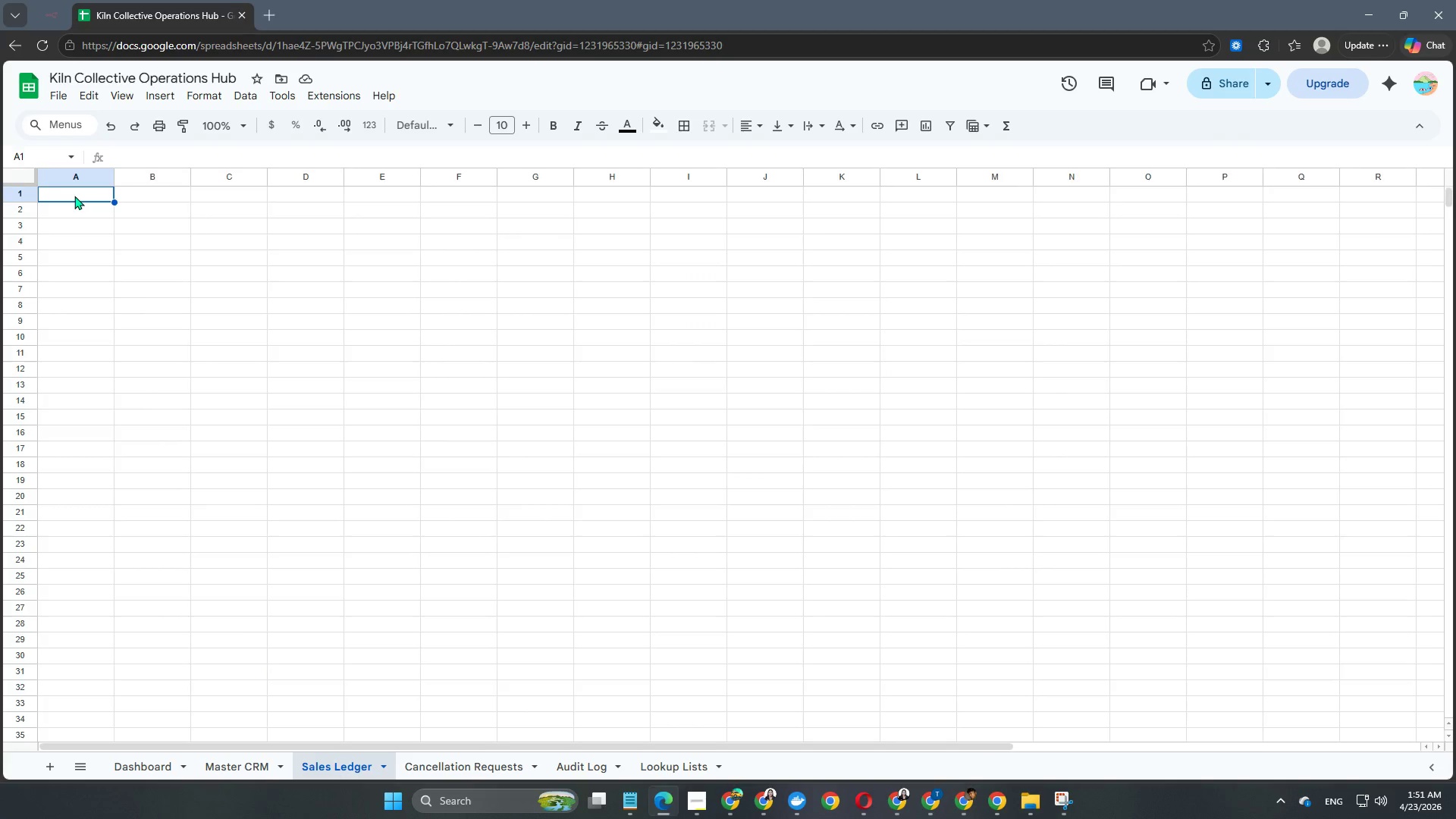 
triple_click([74, 196])
 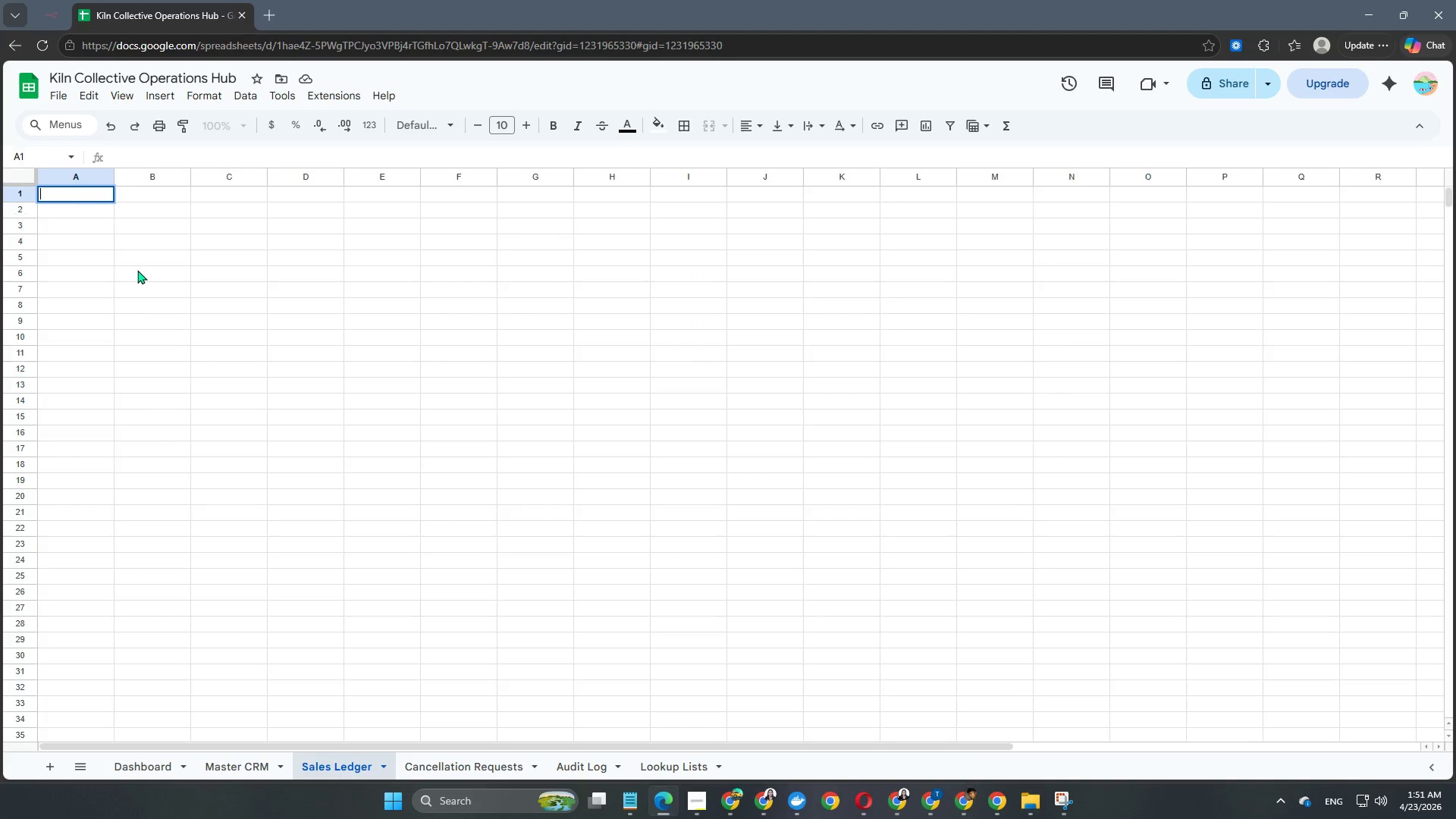 
type(Order ID)
 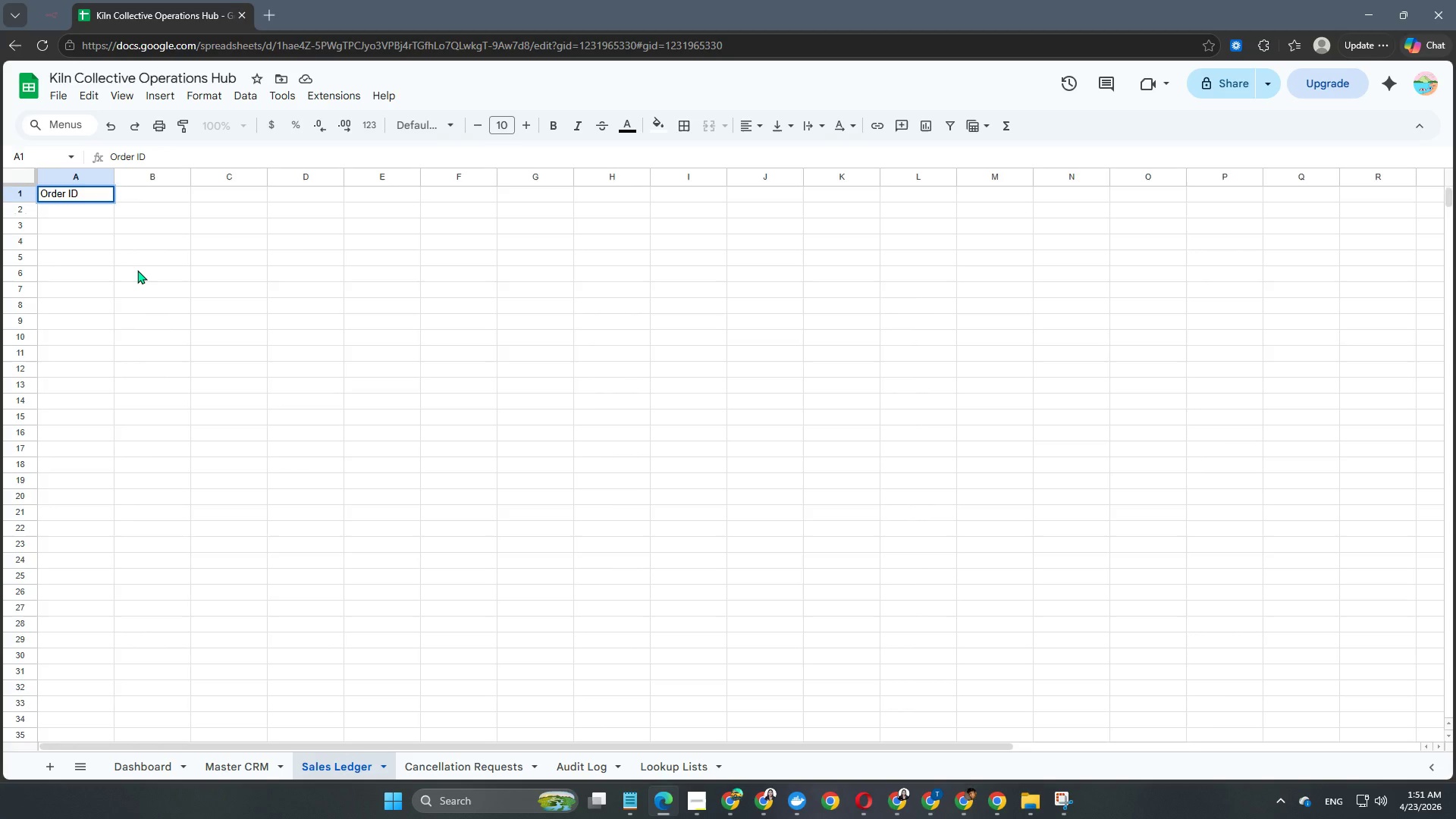 
key(Enter)
 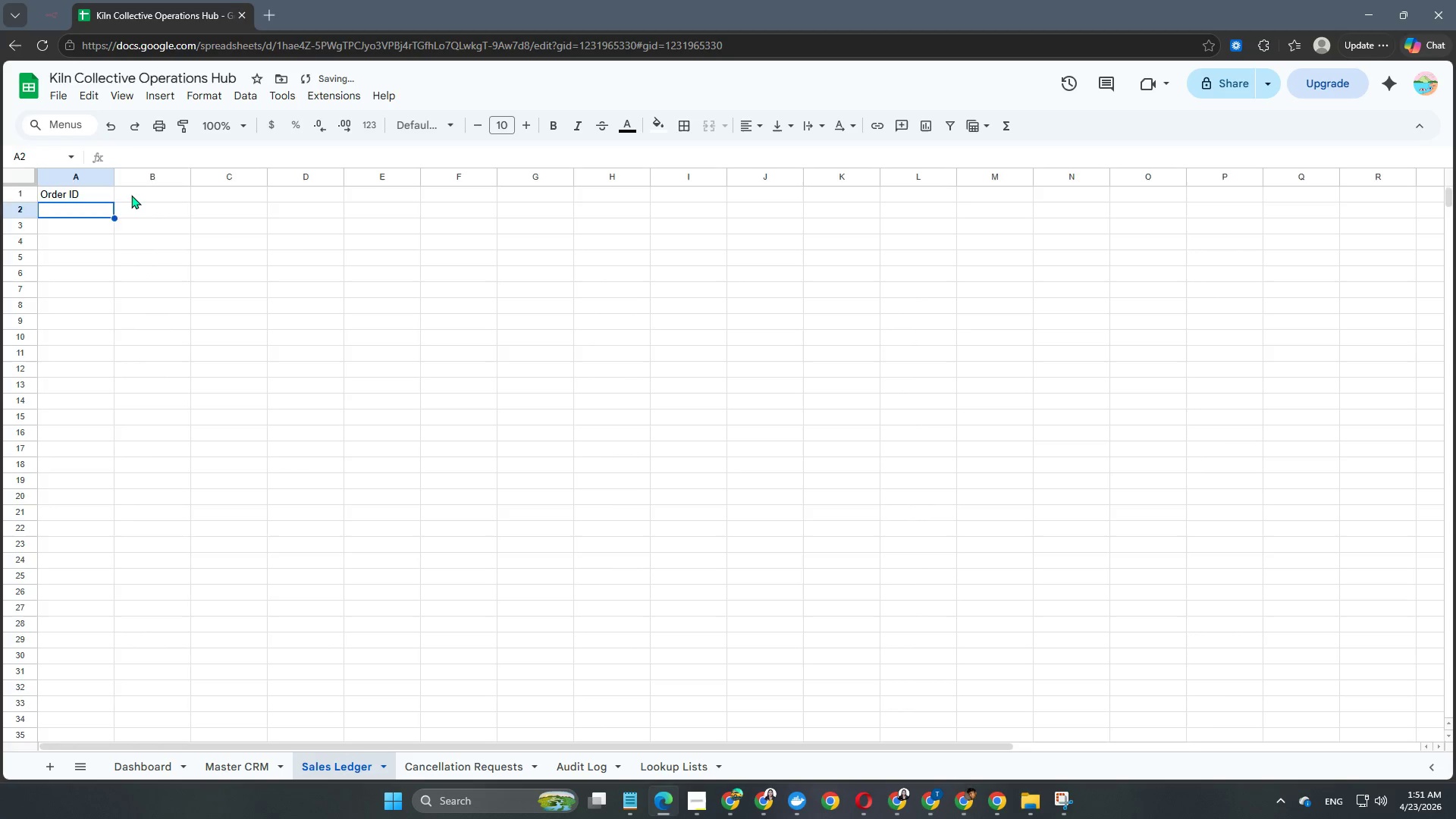 
double_click([131, 195])
 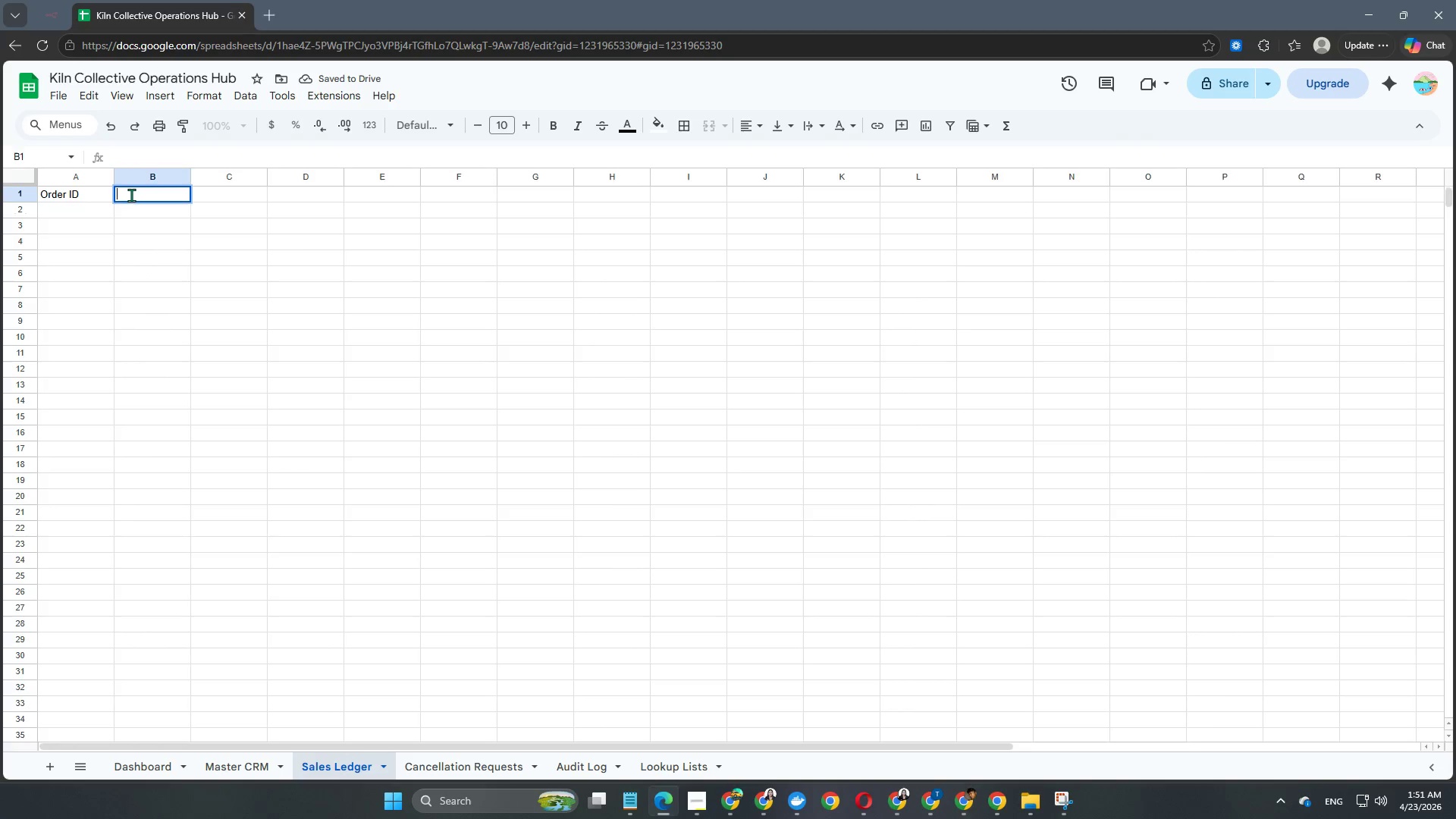 
type(Order Date)
 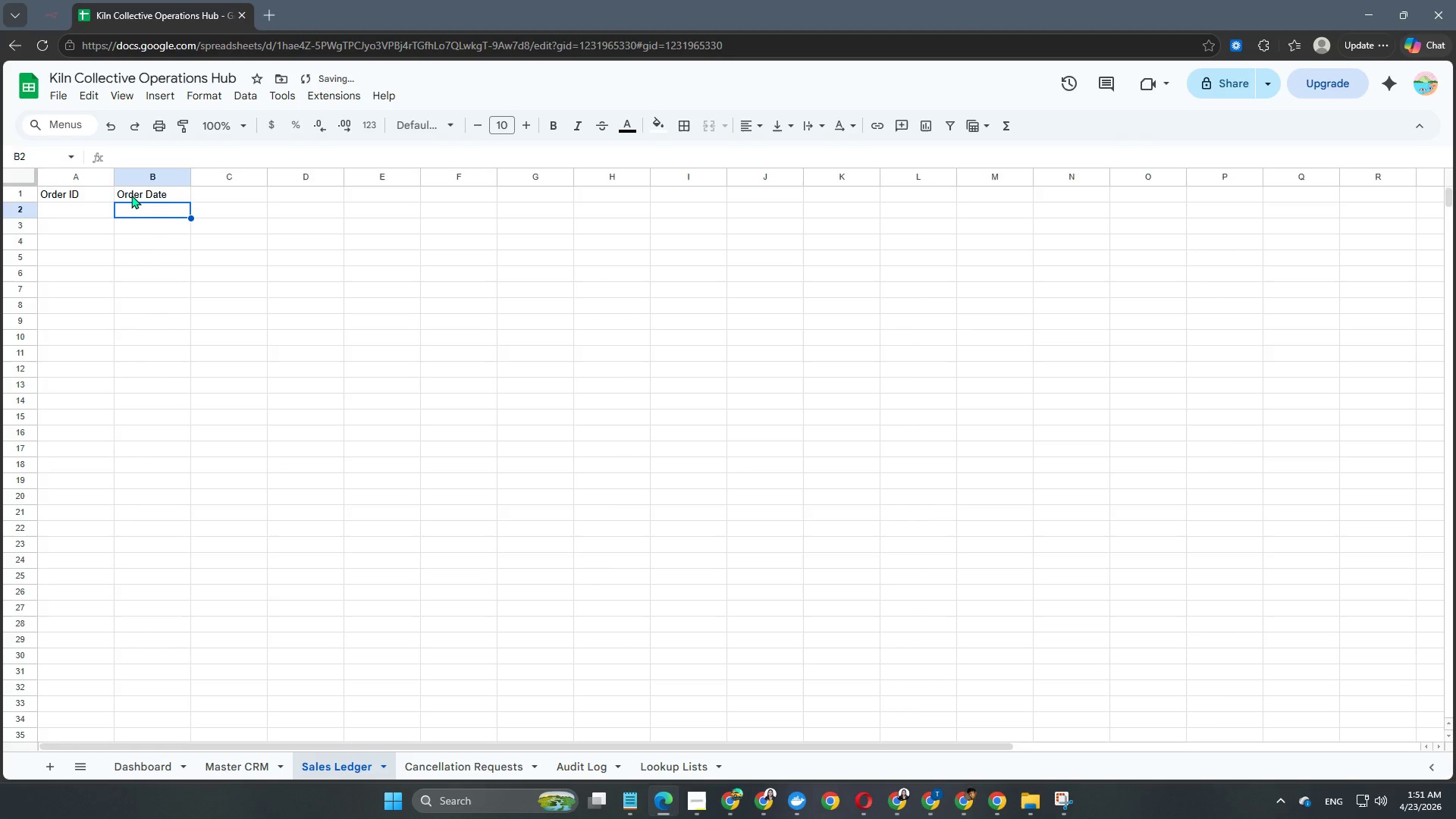 
key(Enter)
 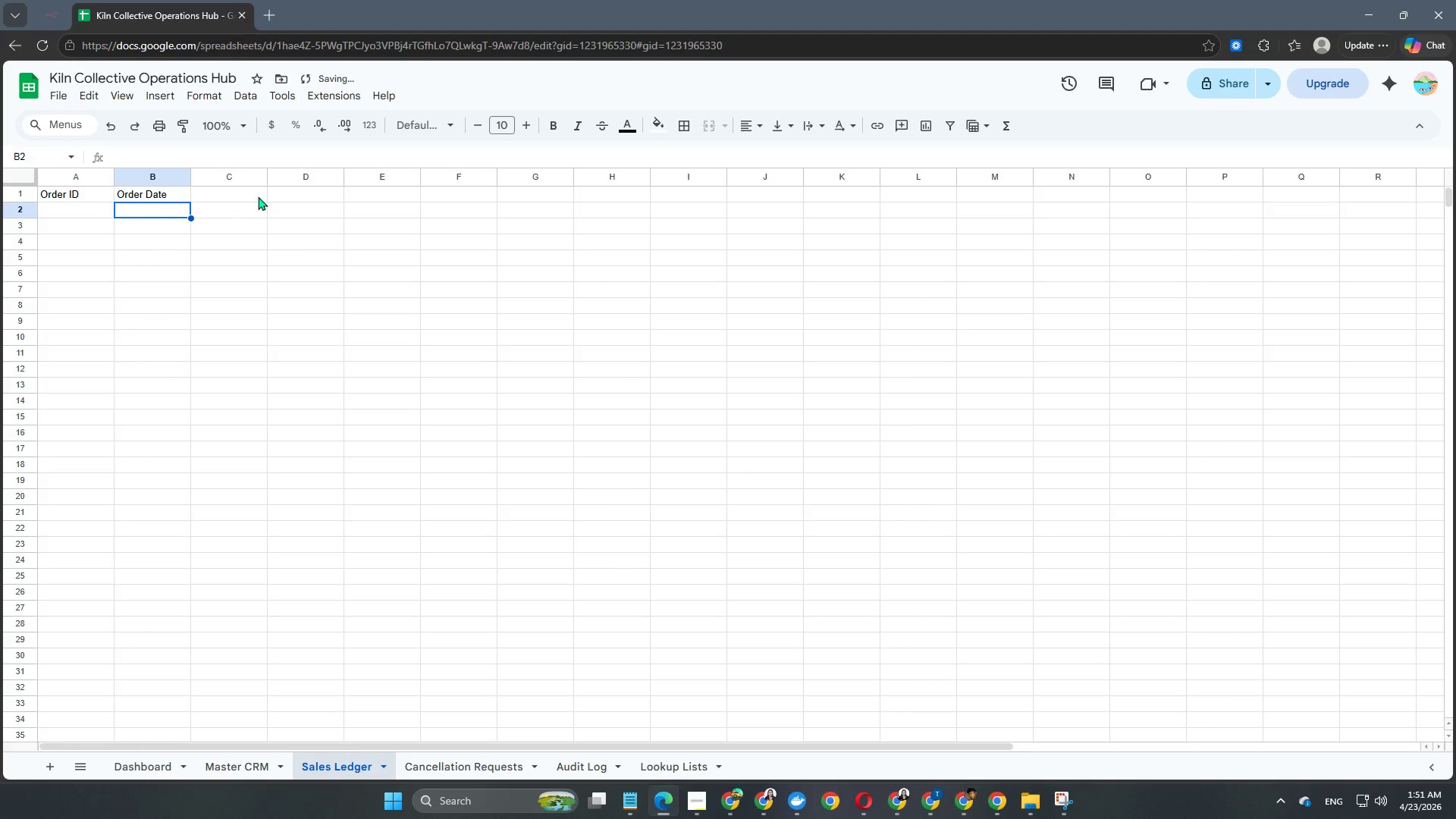 
left_click([268, 192])
 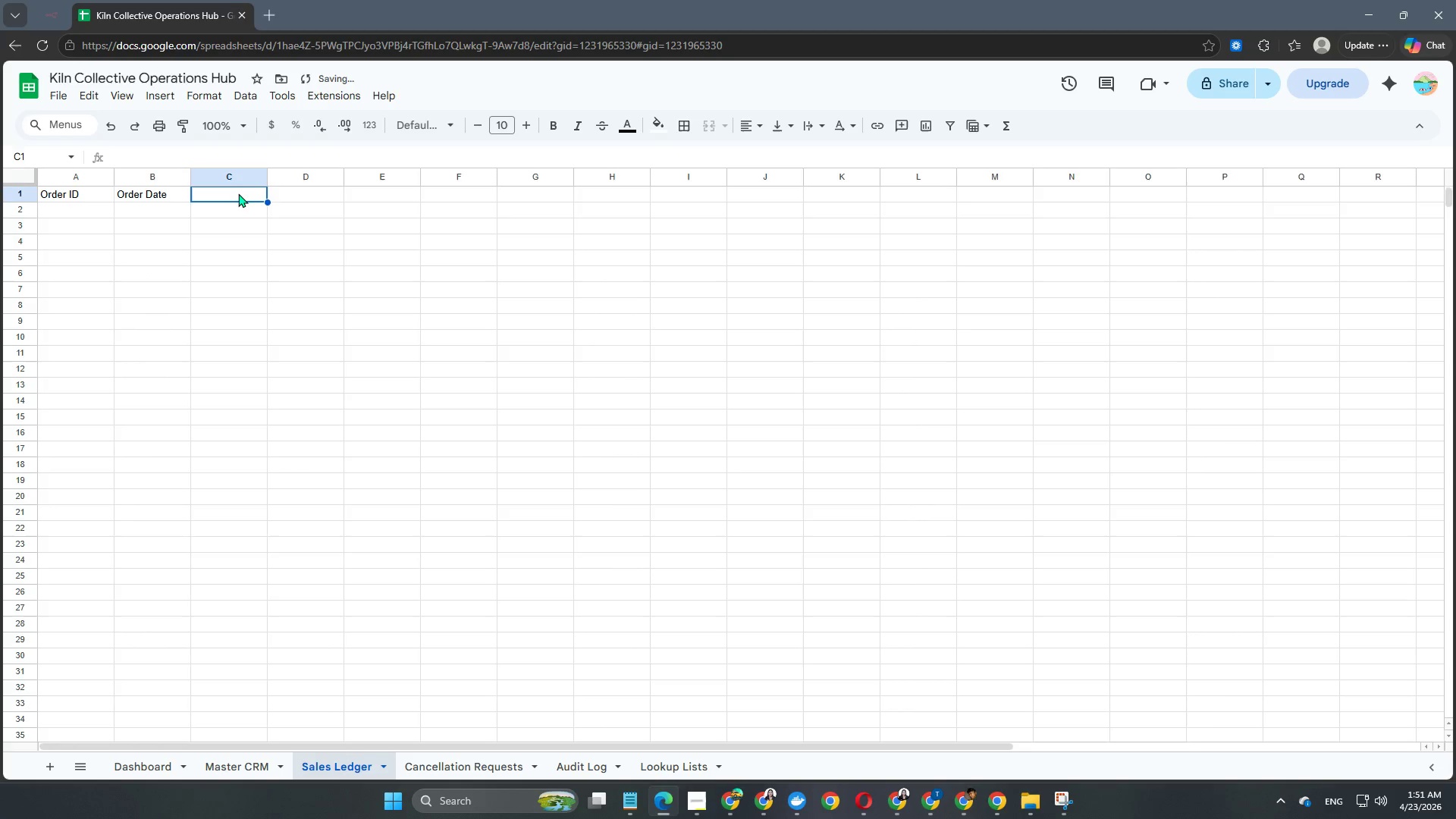 
double_click([238, 193])
 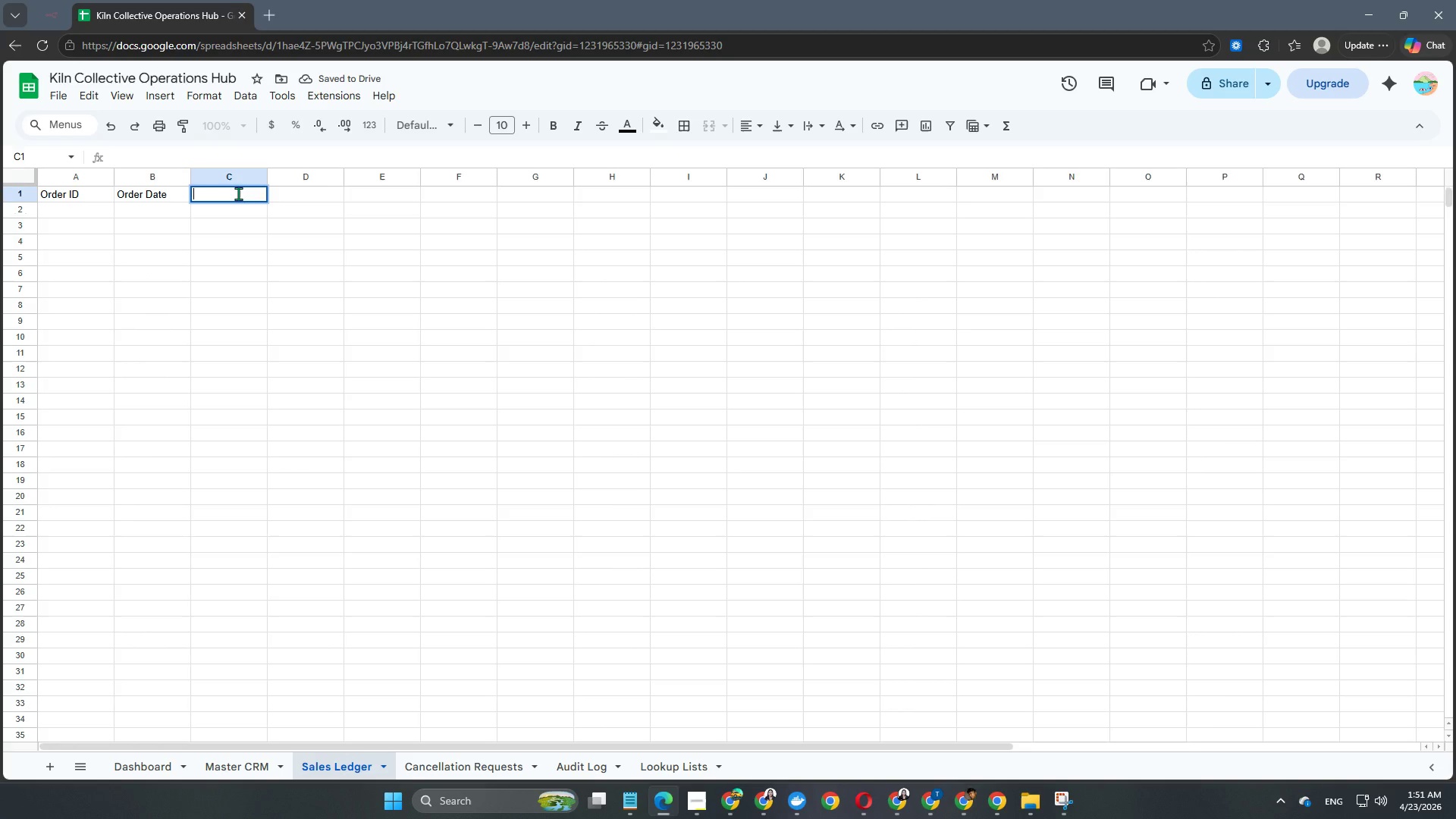 
type(Cur)
key(Backspace)
type(stomer Name)
 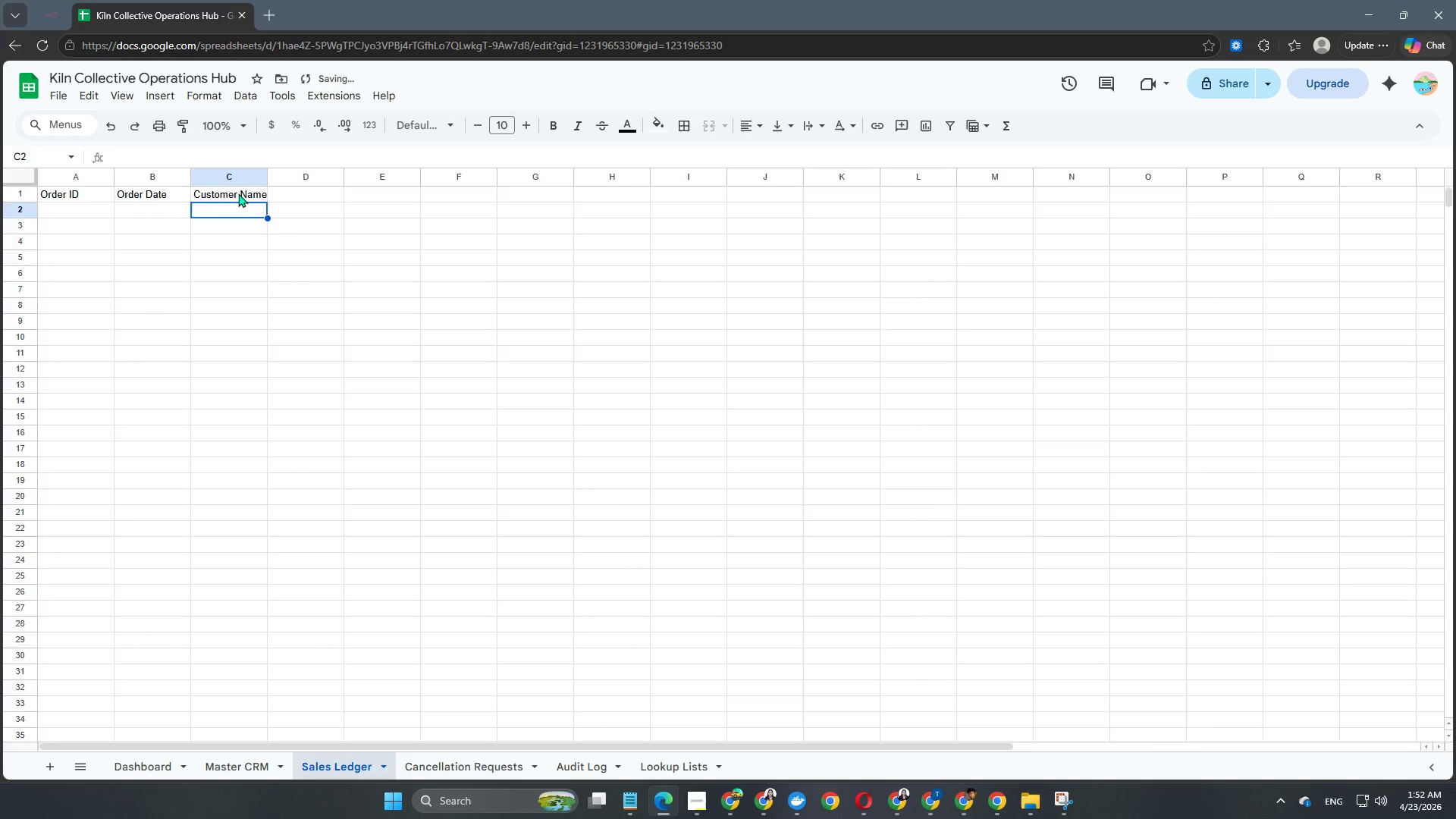 
key(Enter)
 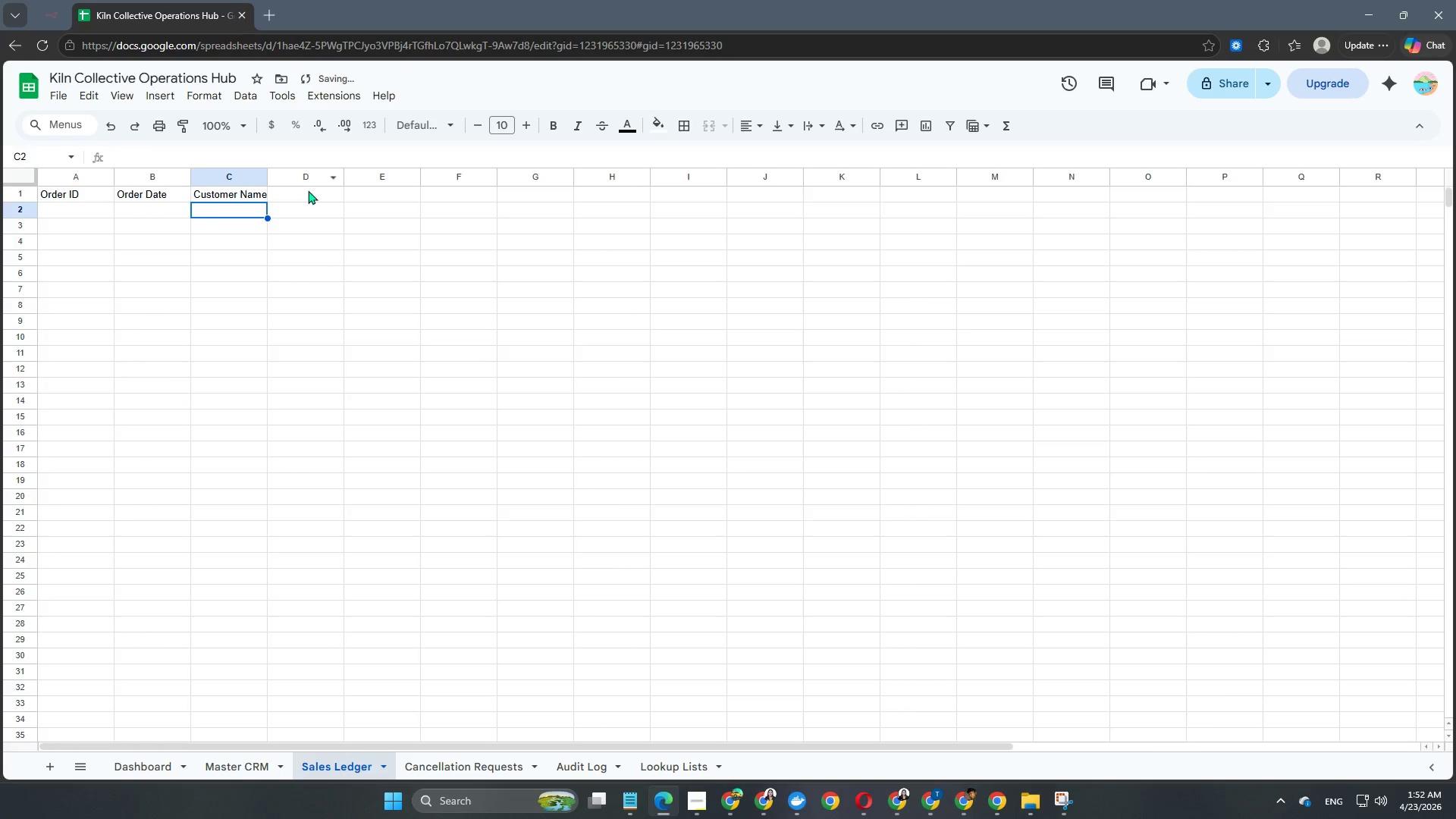 
left_click([306, 198])
 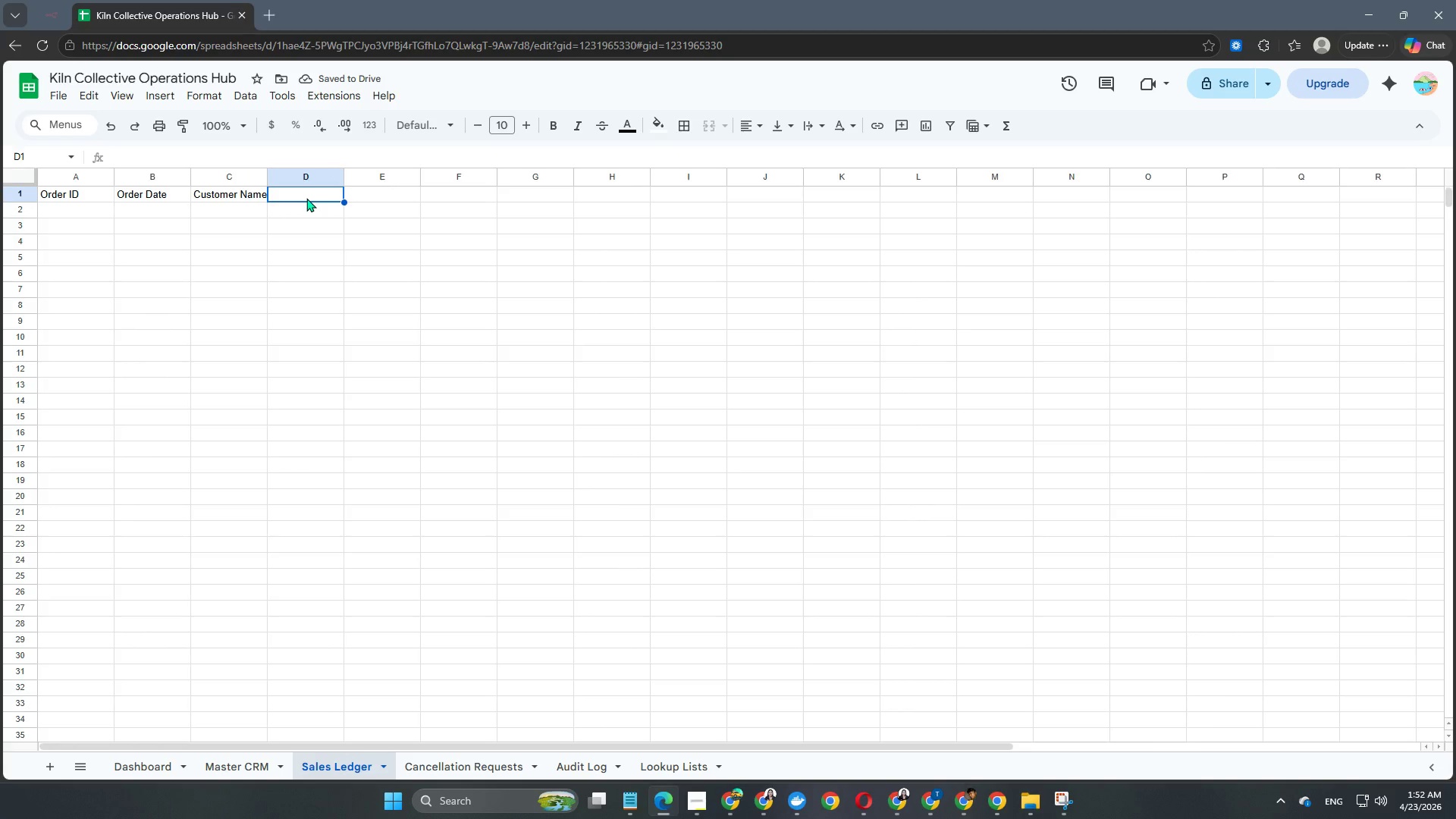 
double_click([306, 198])
 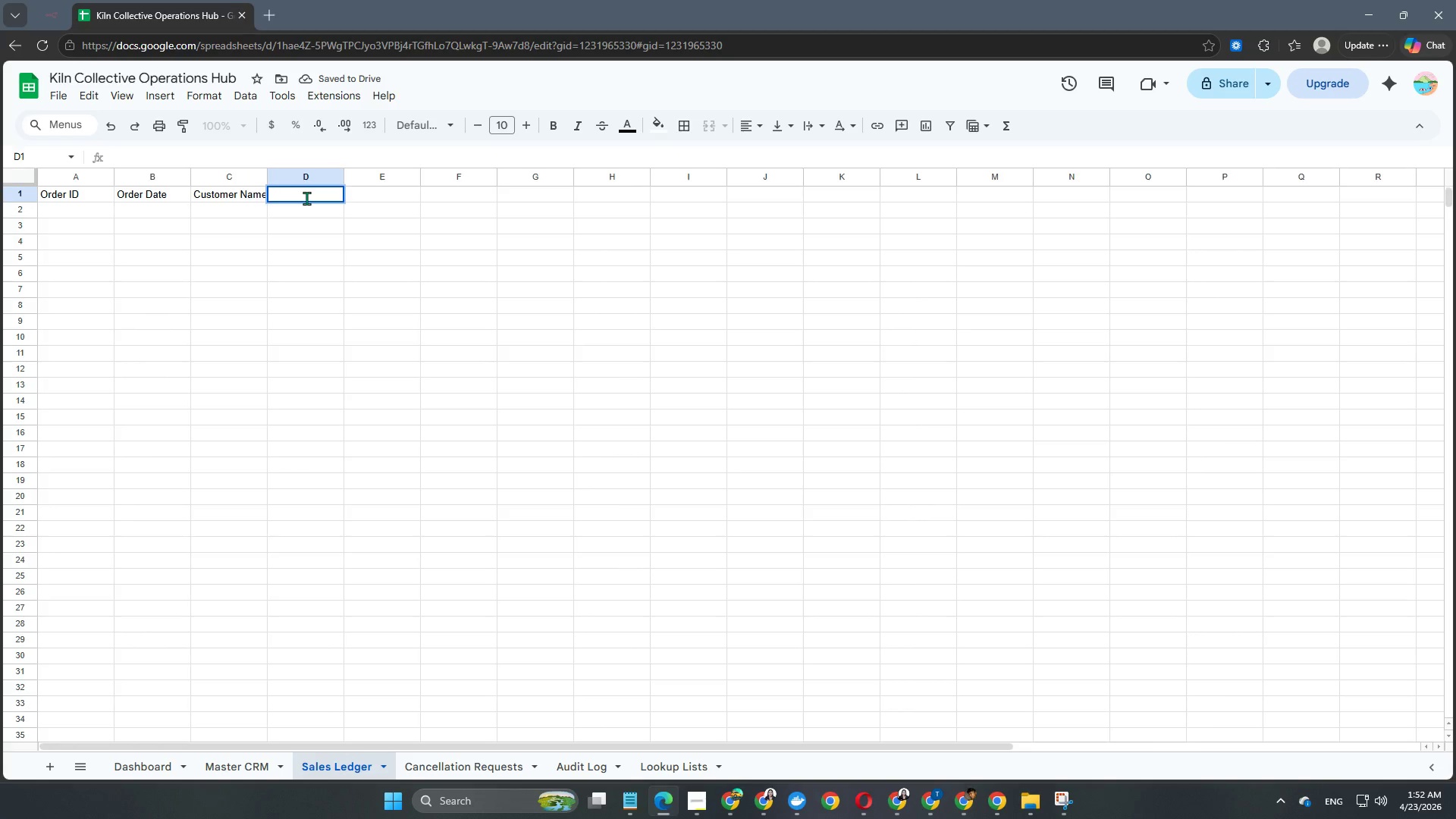 
type(Email)
 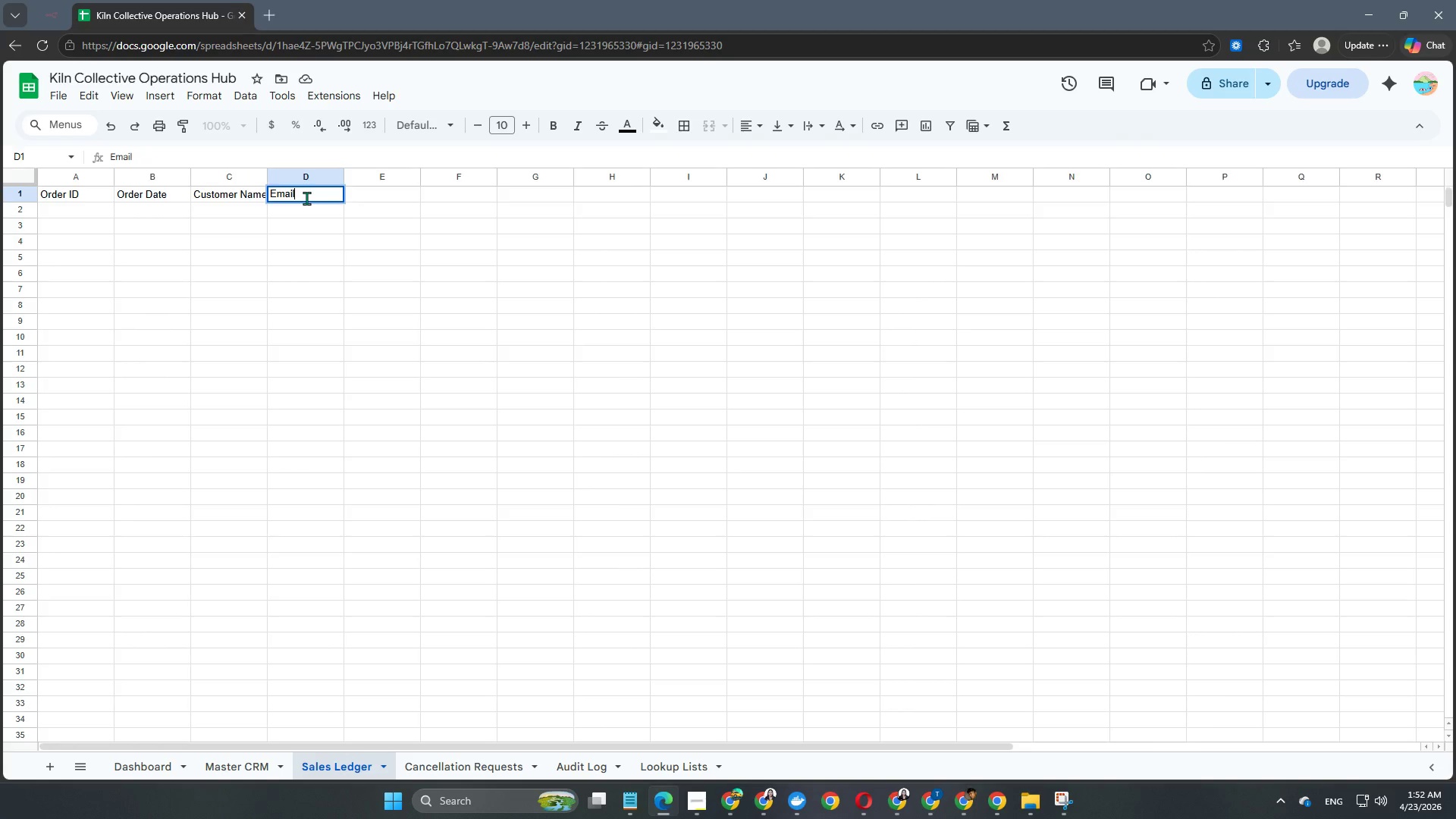 
key(Enter)
 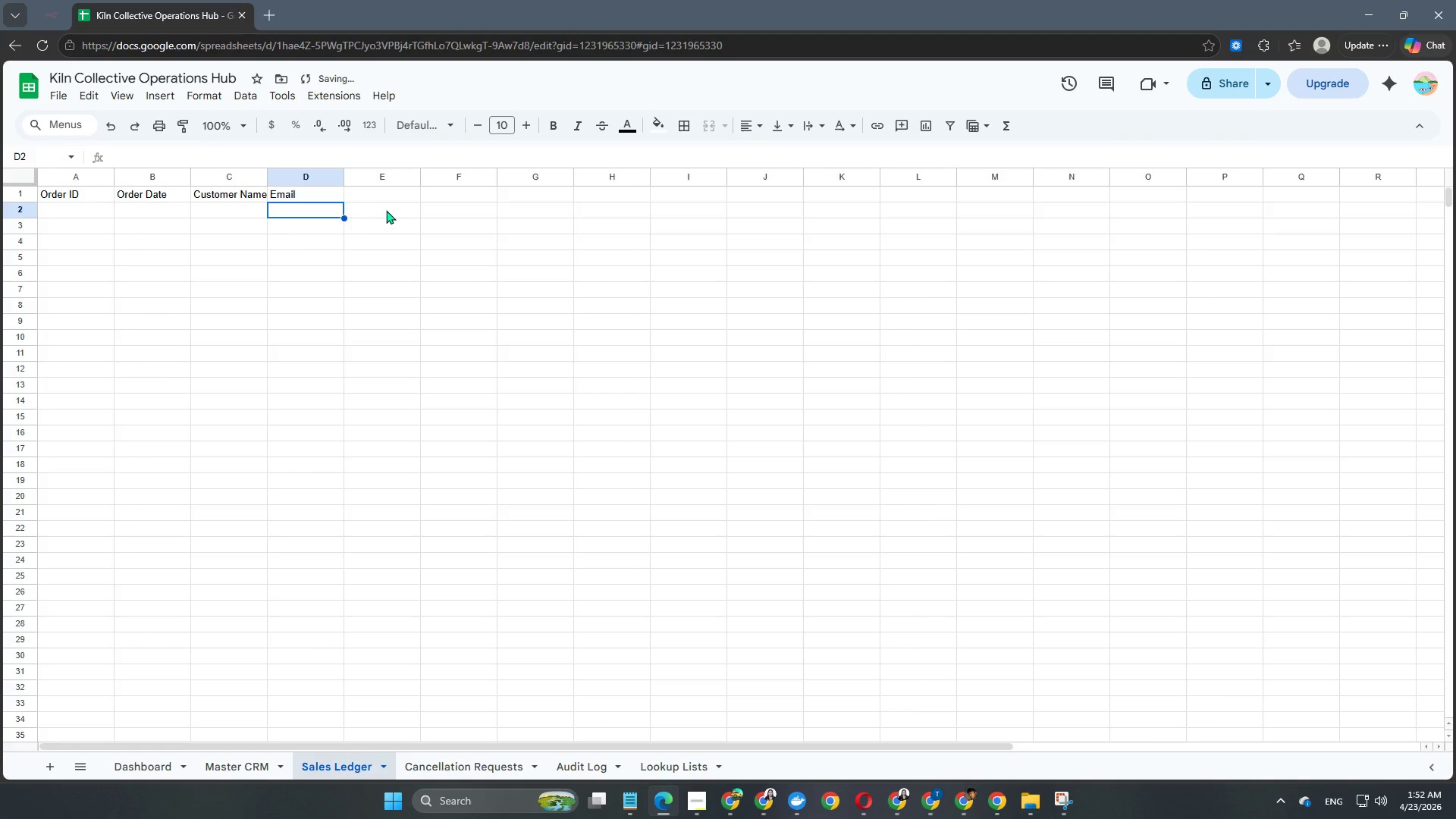 
left_click([381, 199])
 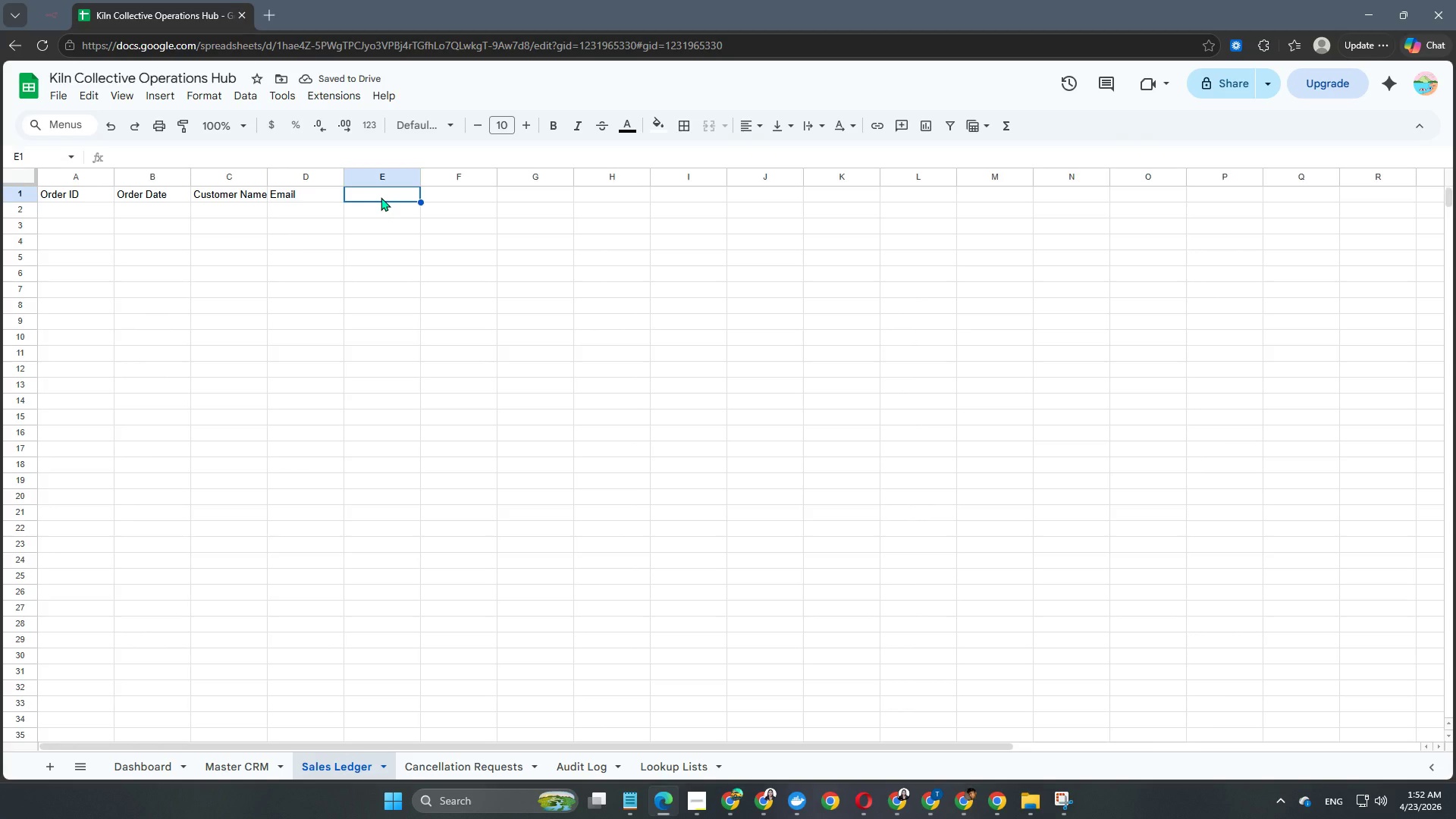 
double_click([381, 197])
 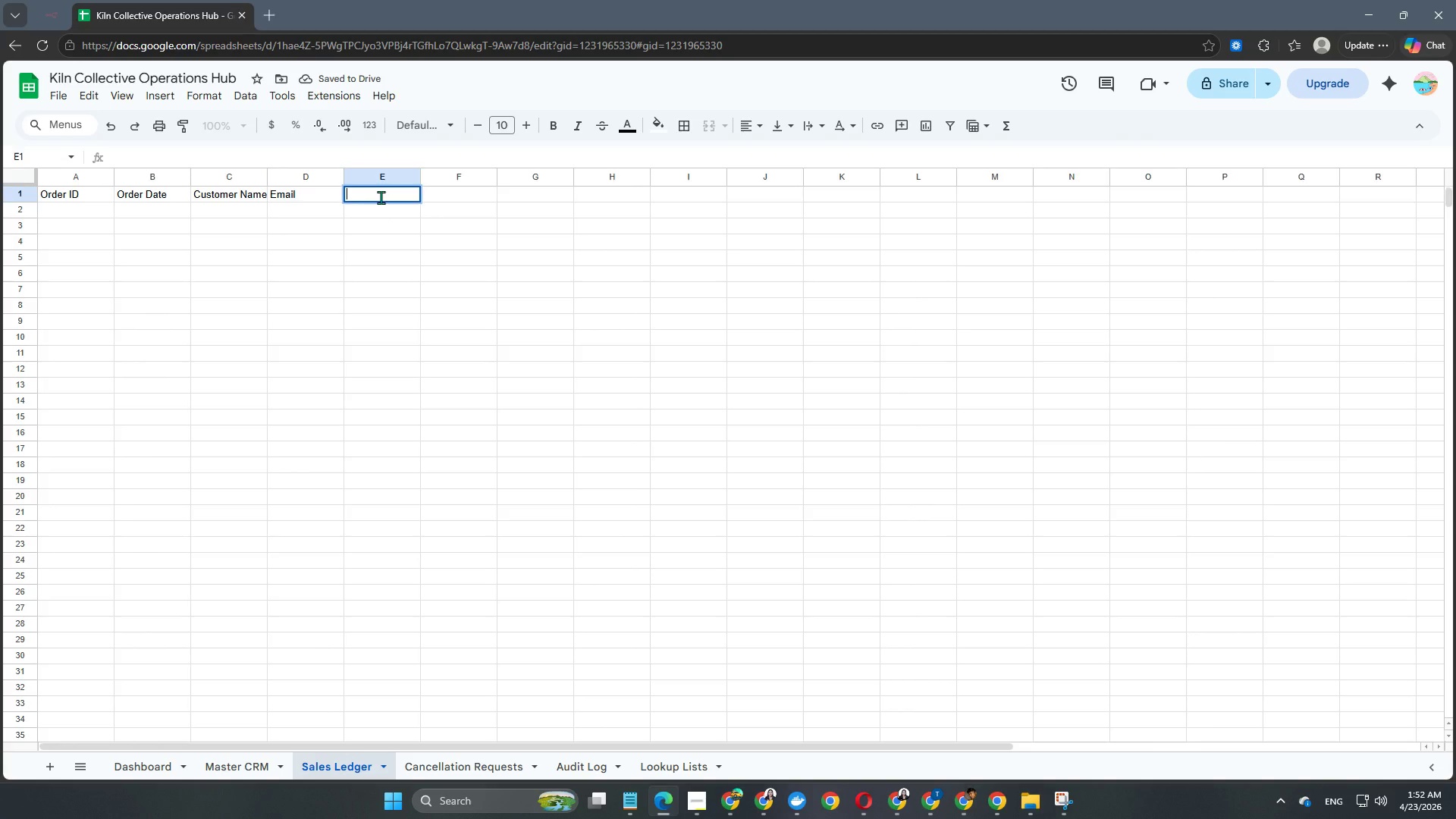 
hold_key(key=ShiftLeft, duration=0.8)
 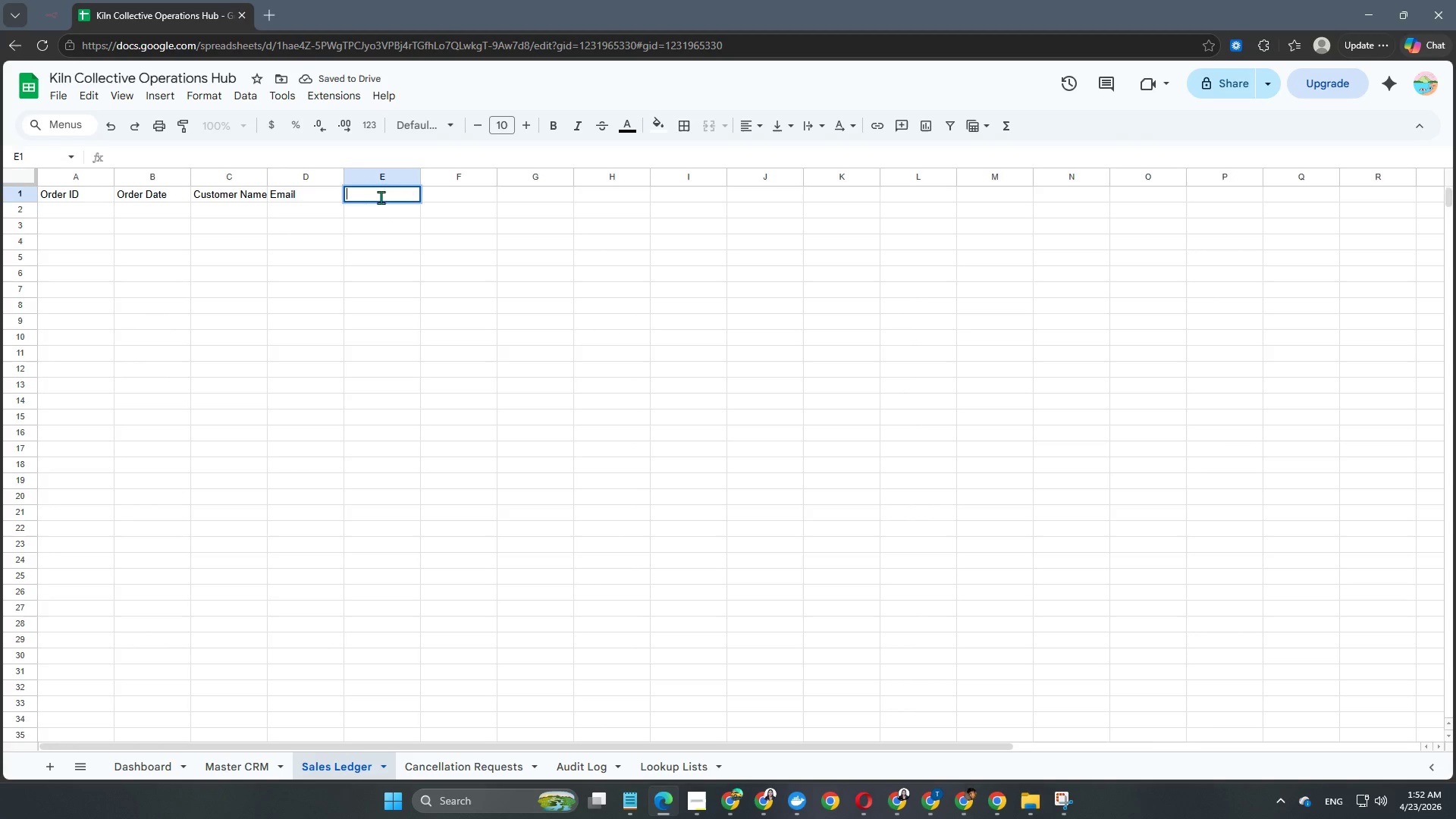 
type(Product Type)
 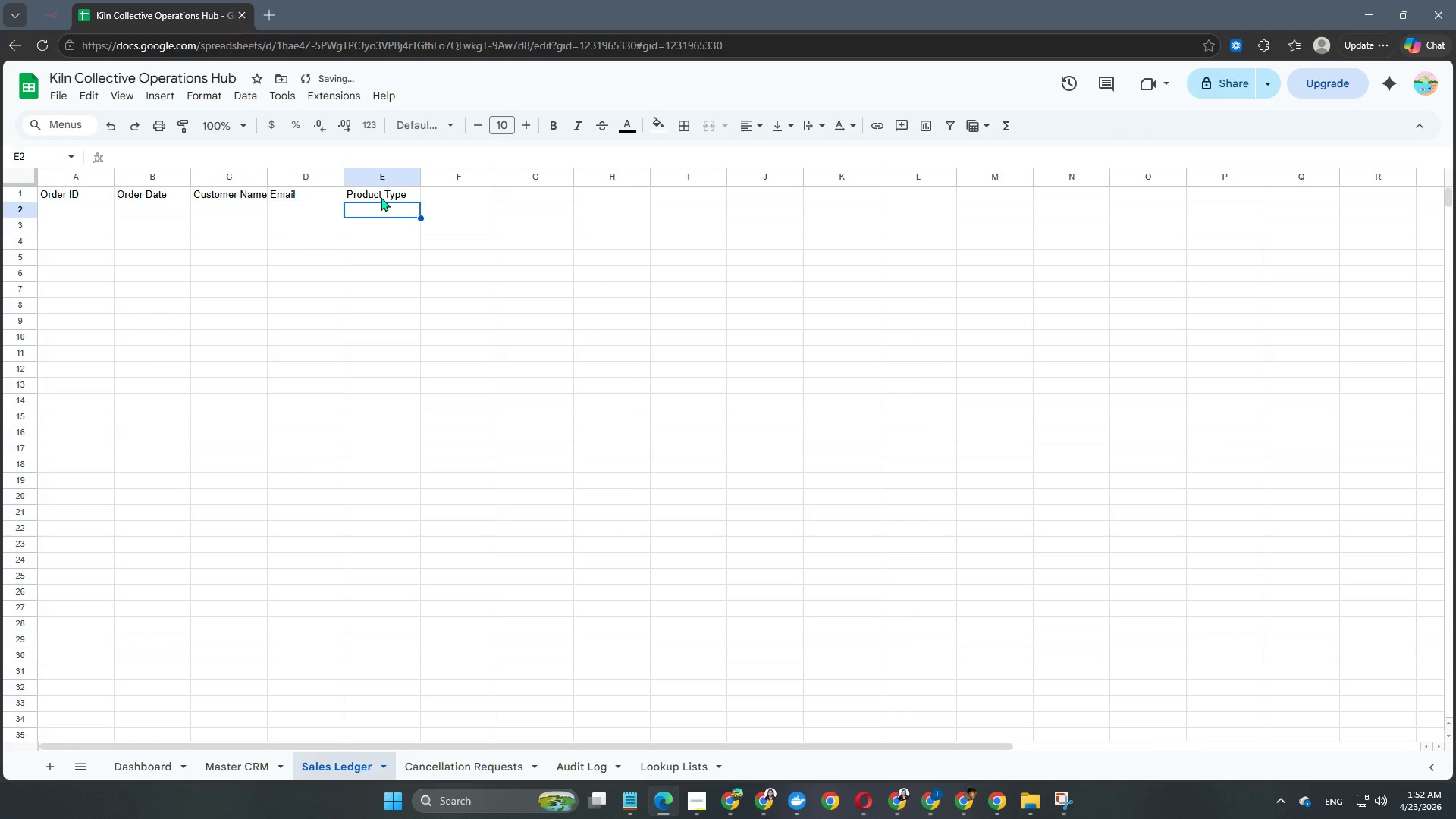 
 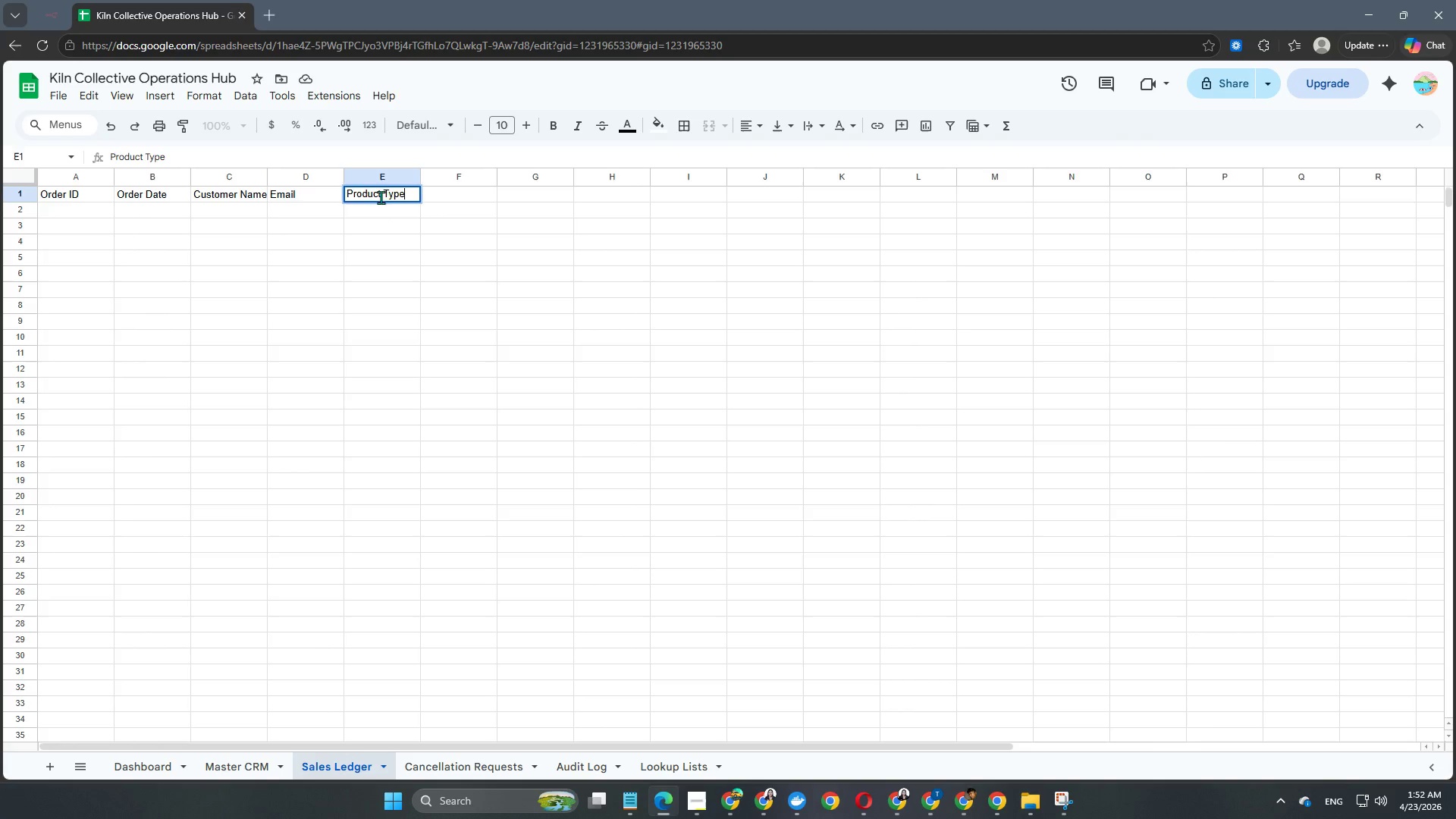 
key(Enter)
 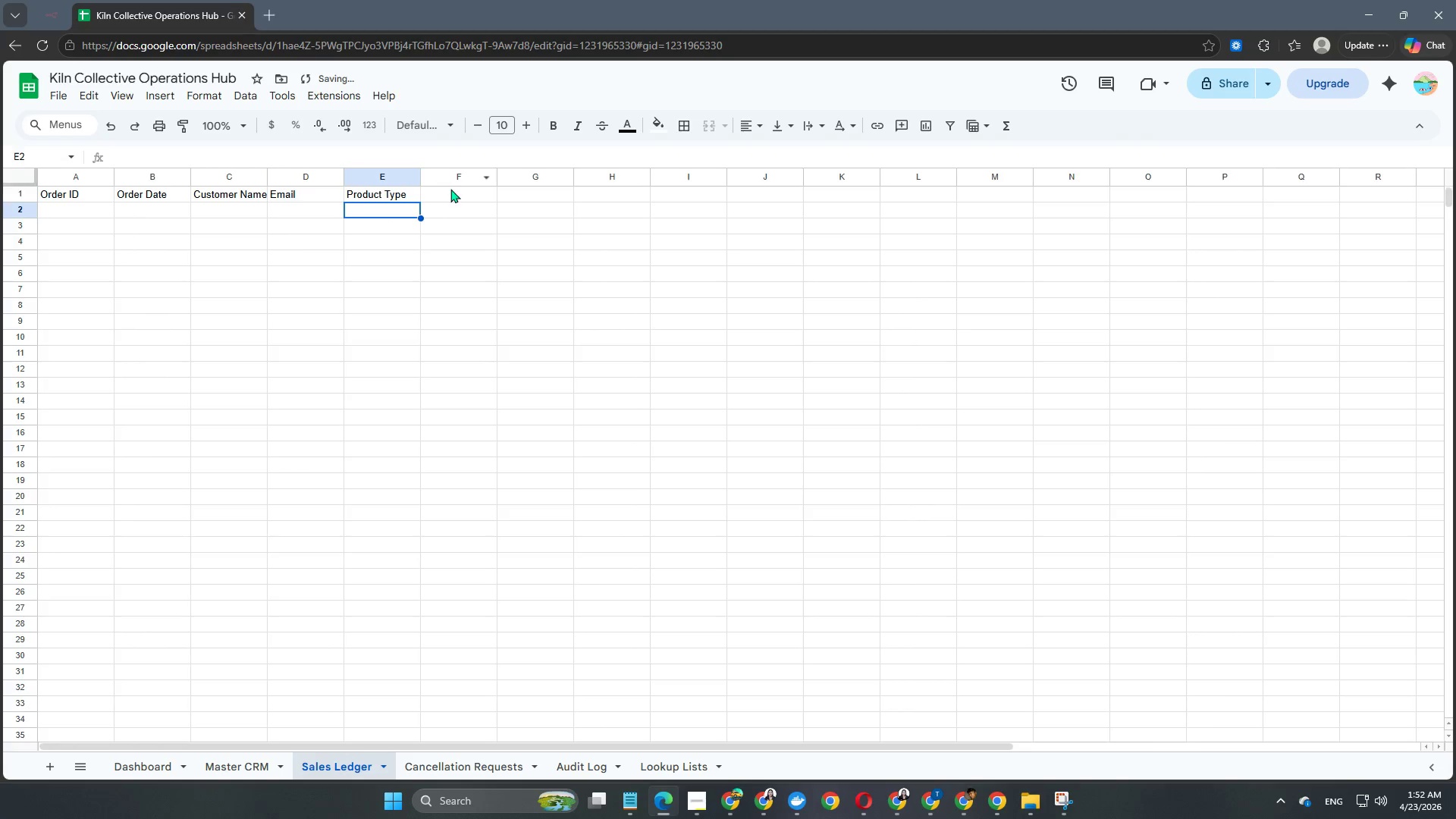 
left_click([455, 193])
 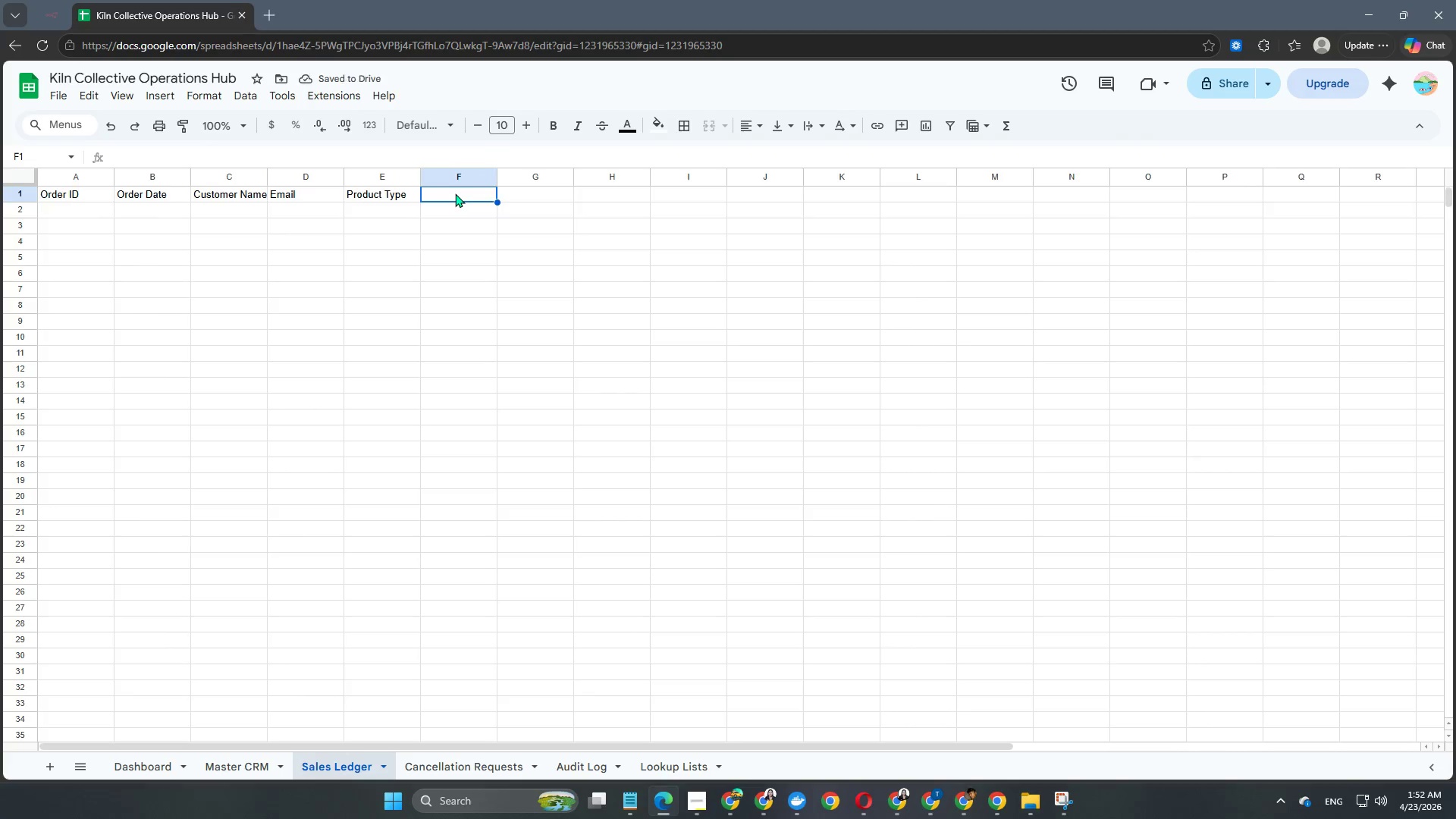 
double_click([455, 193])
 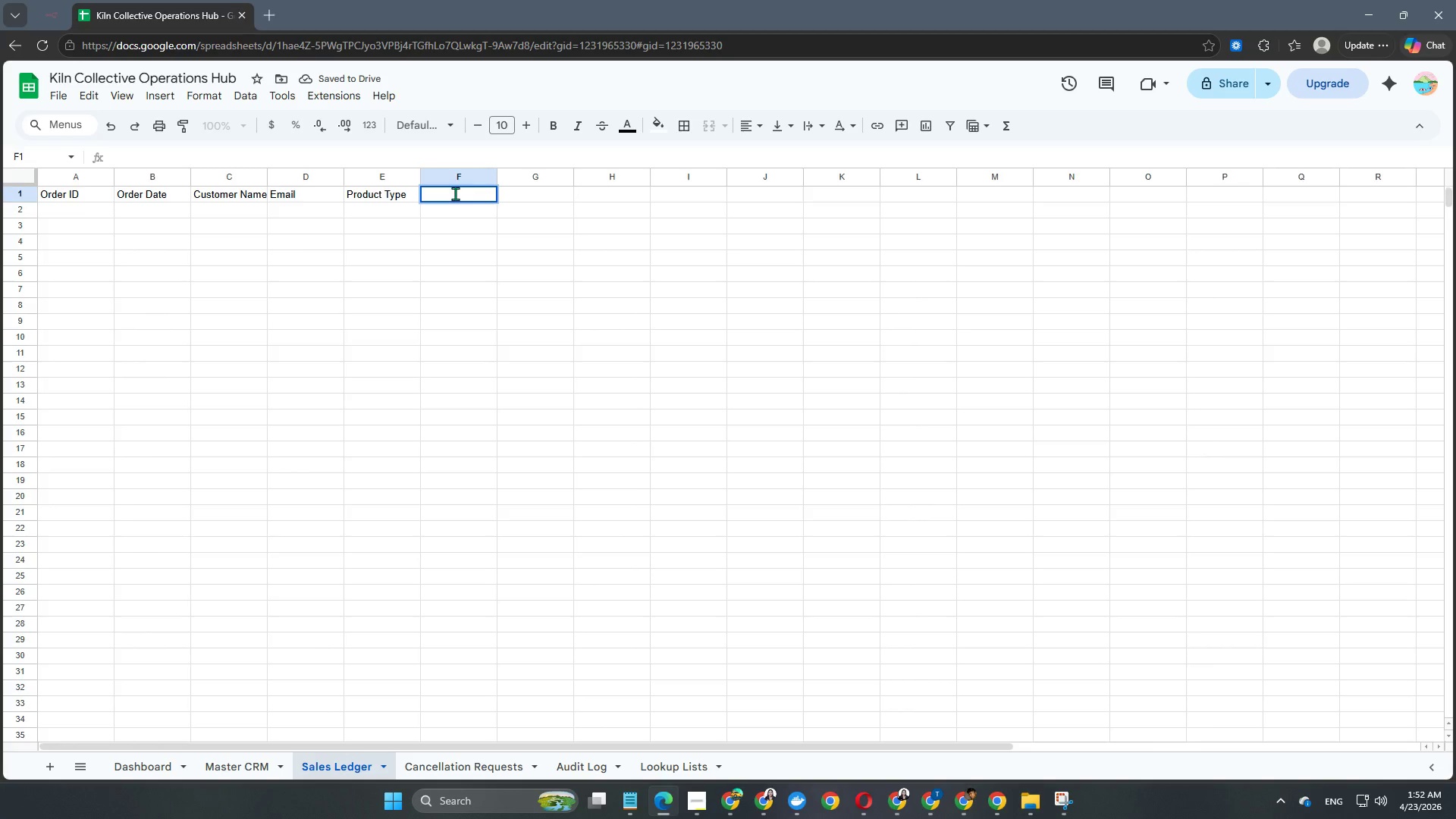 
type(Amount)
 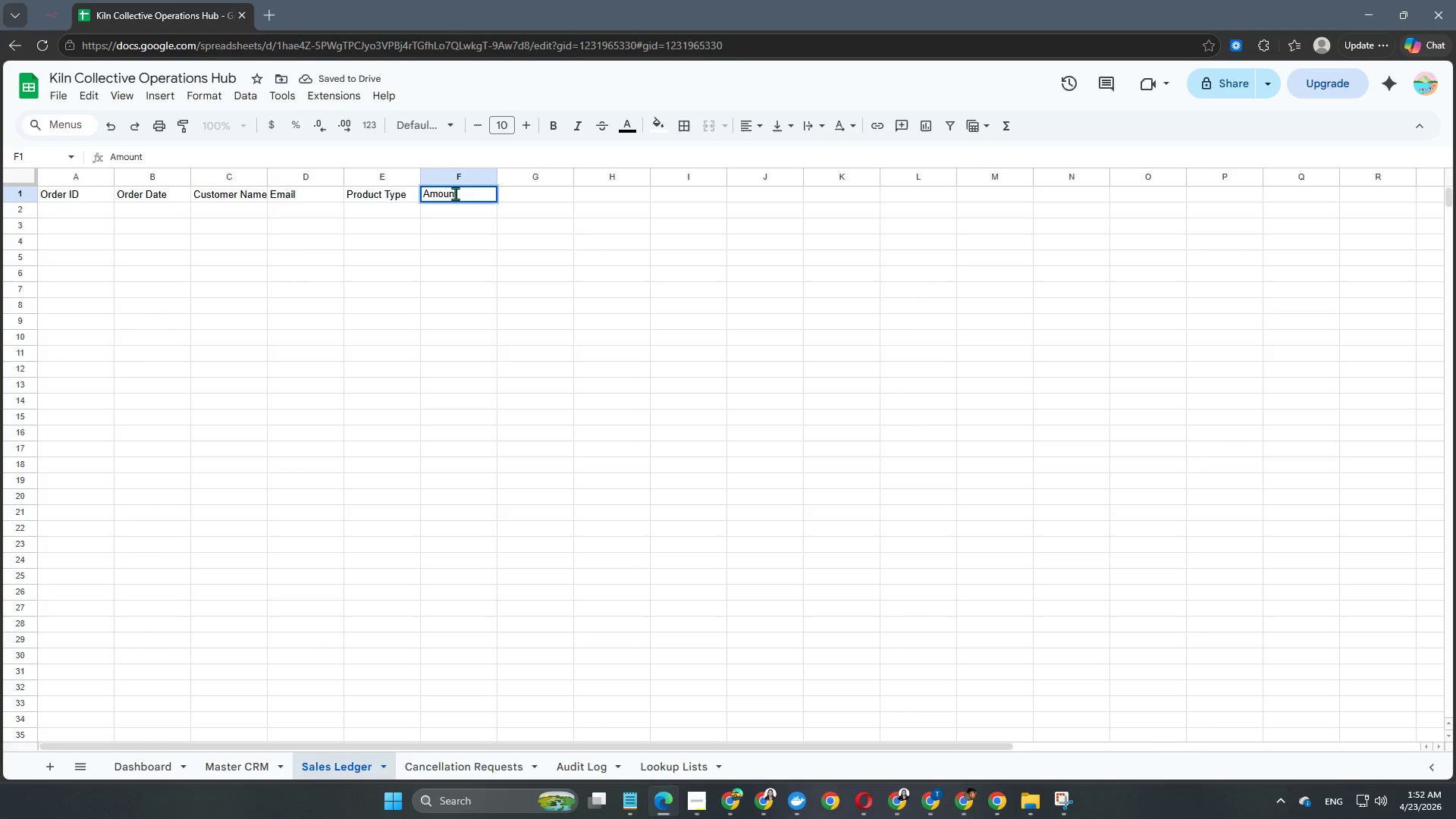 
key(Enter)
 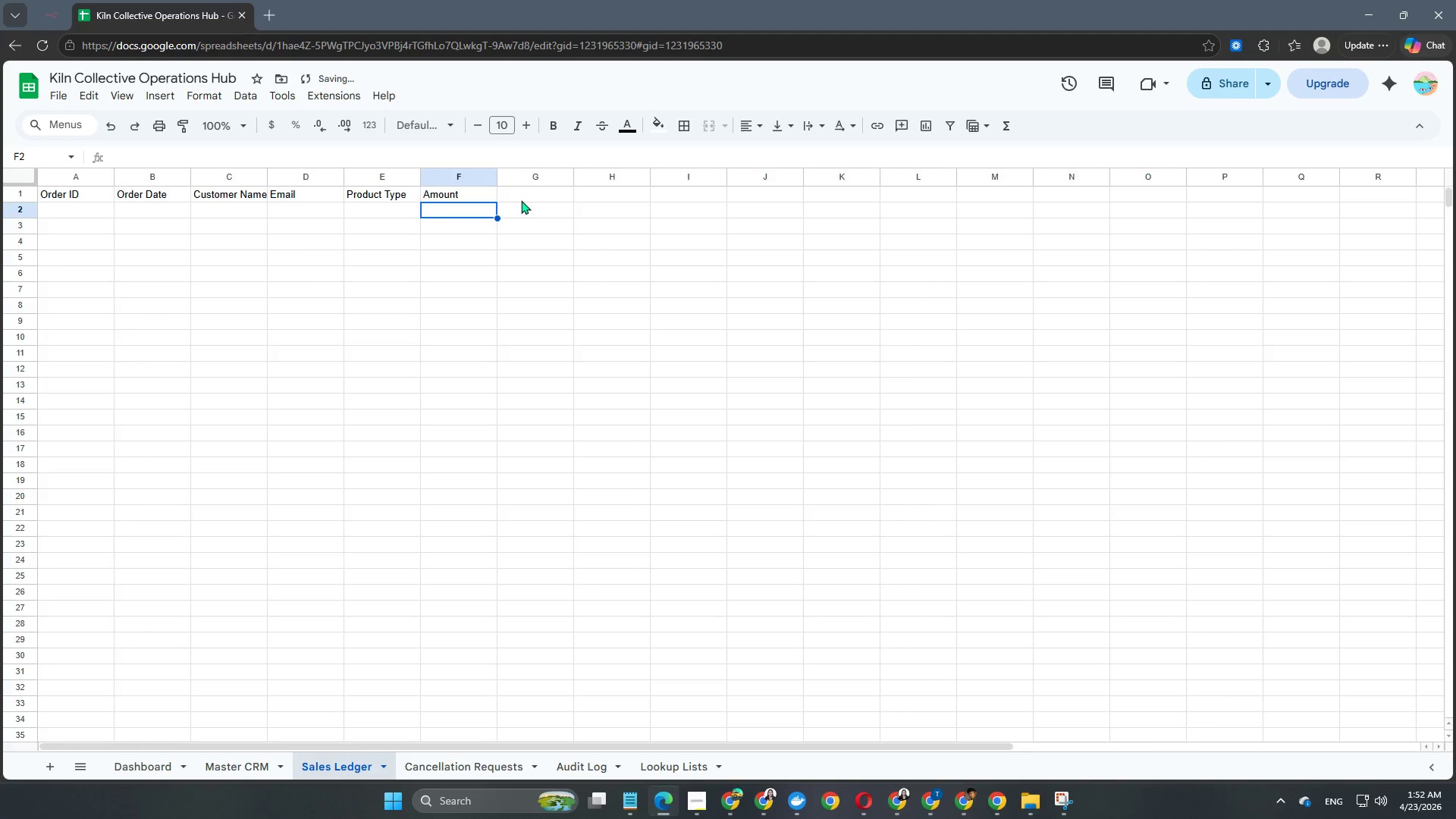 
double_click([524, 199])
 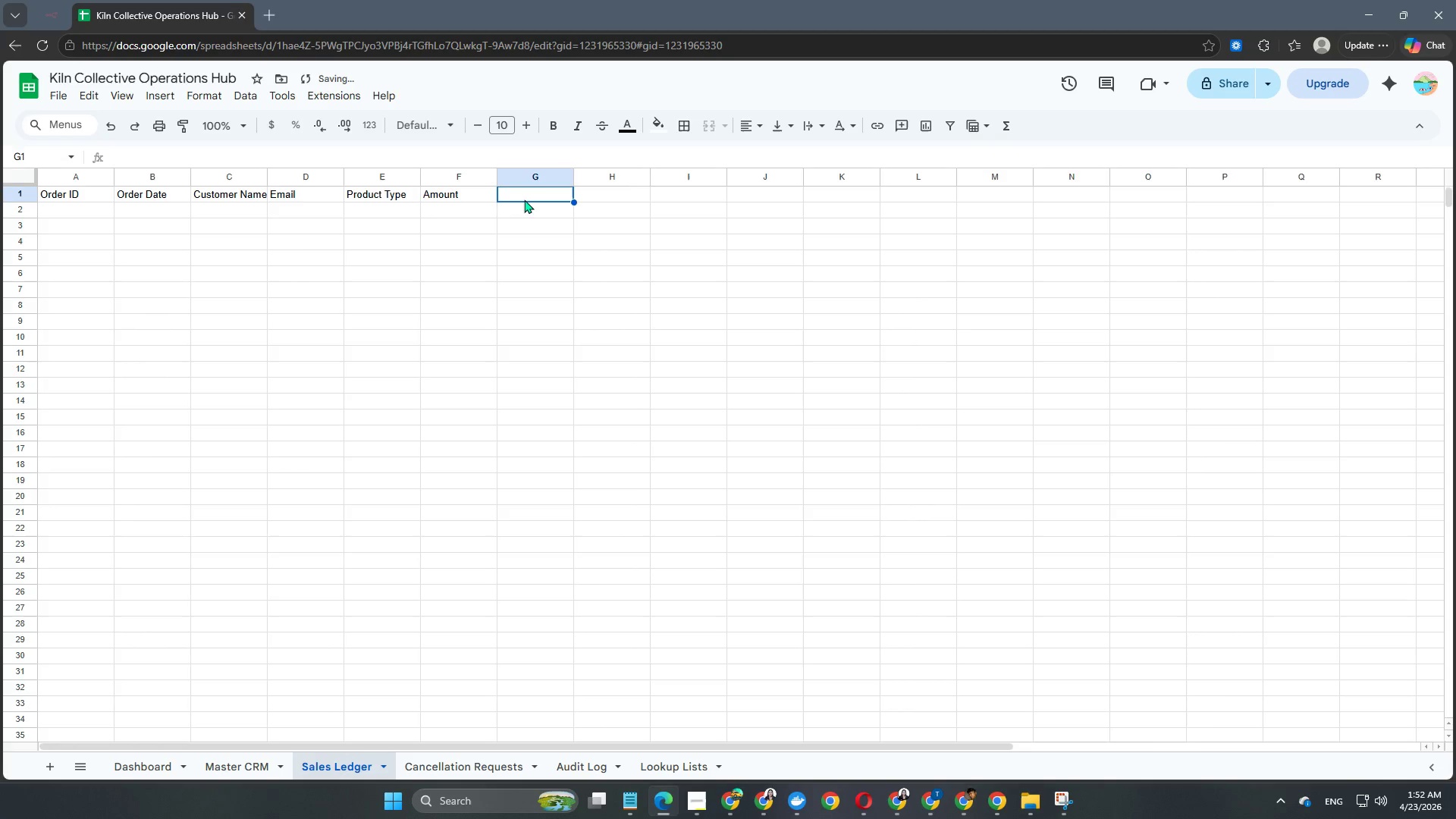 
triple_click([524, 199])
 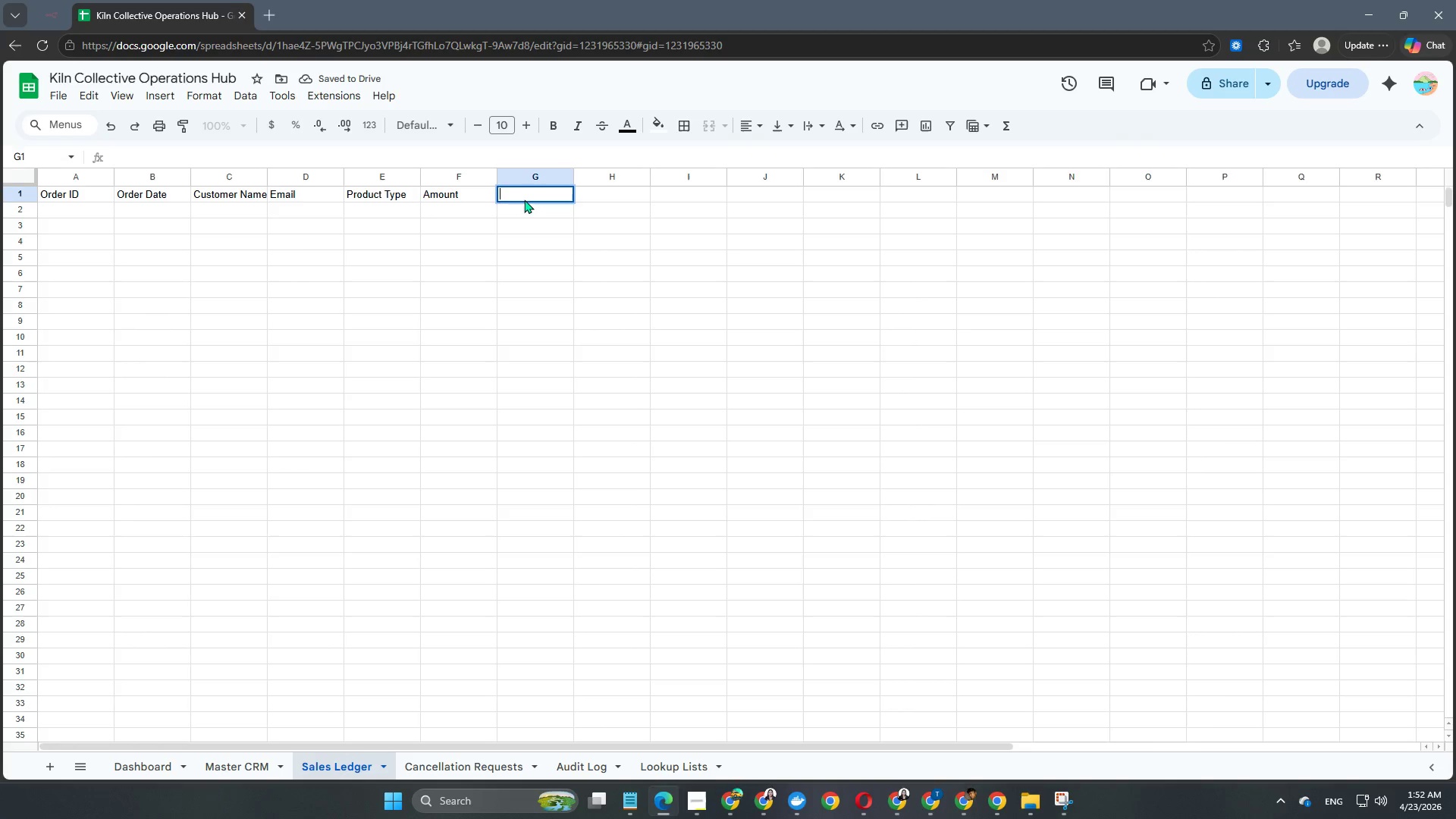 
type(Payment Status)
 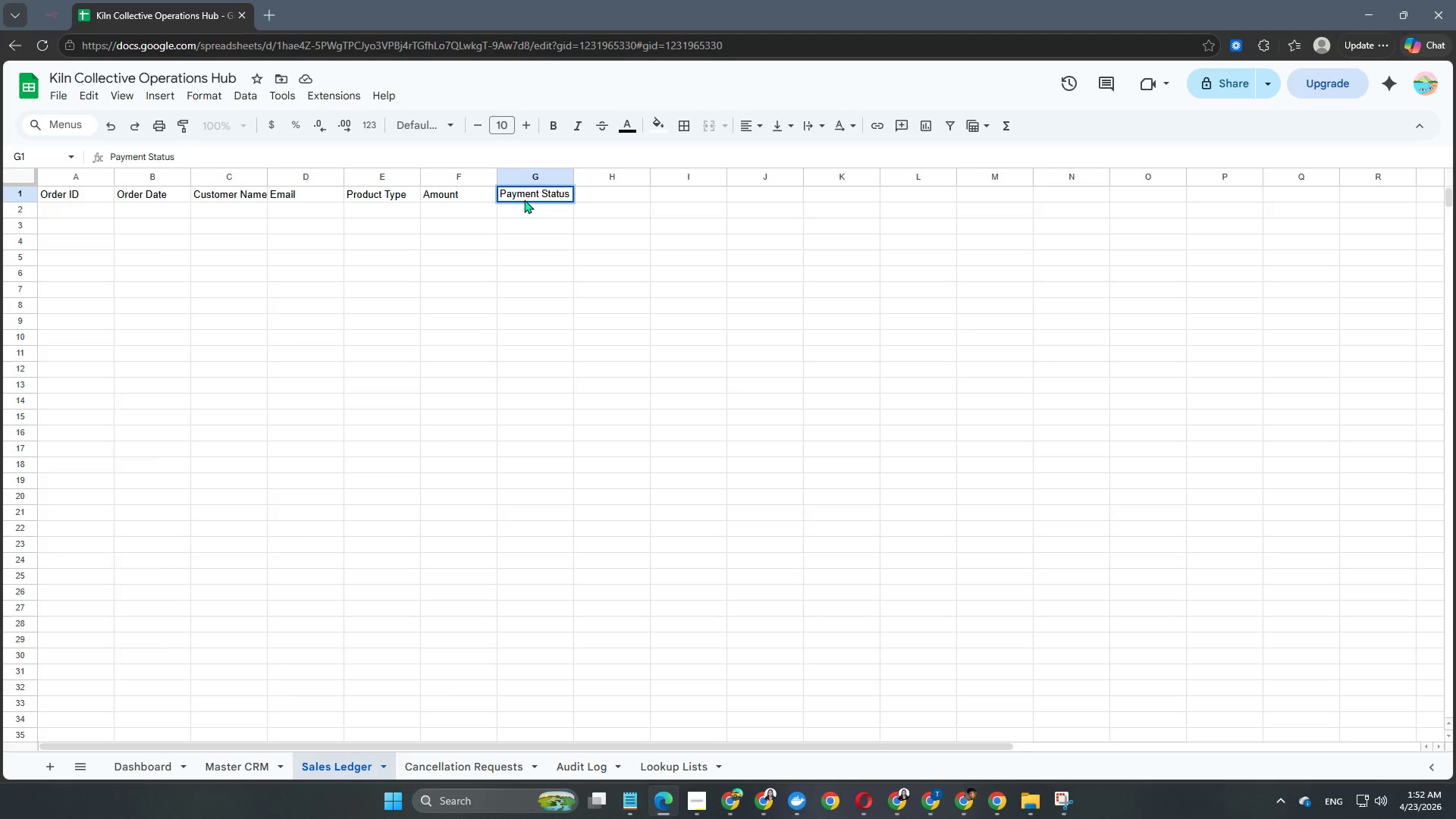 
key(Enter)
 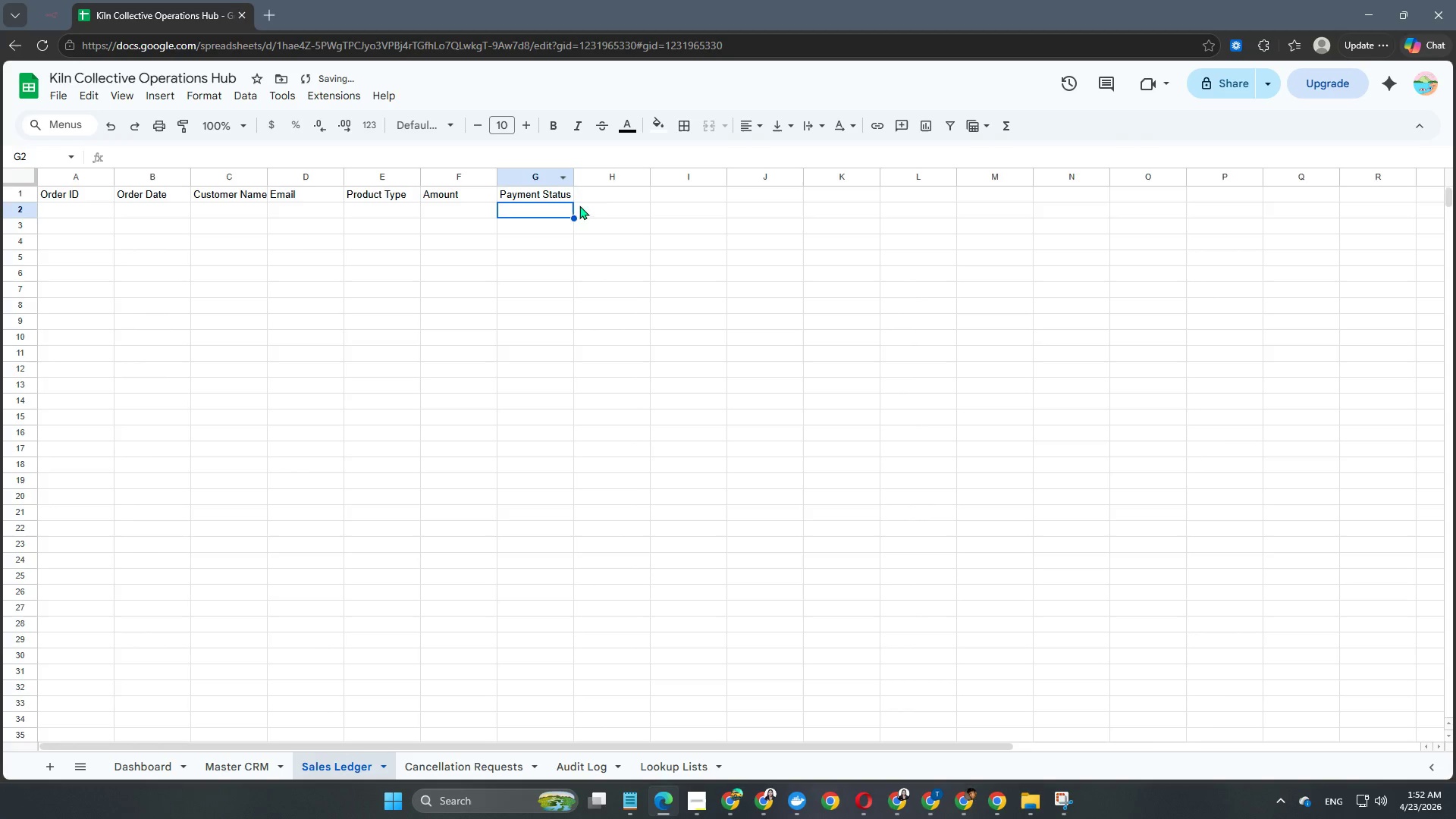 
double_click([602, 193])
 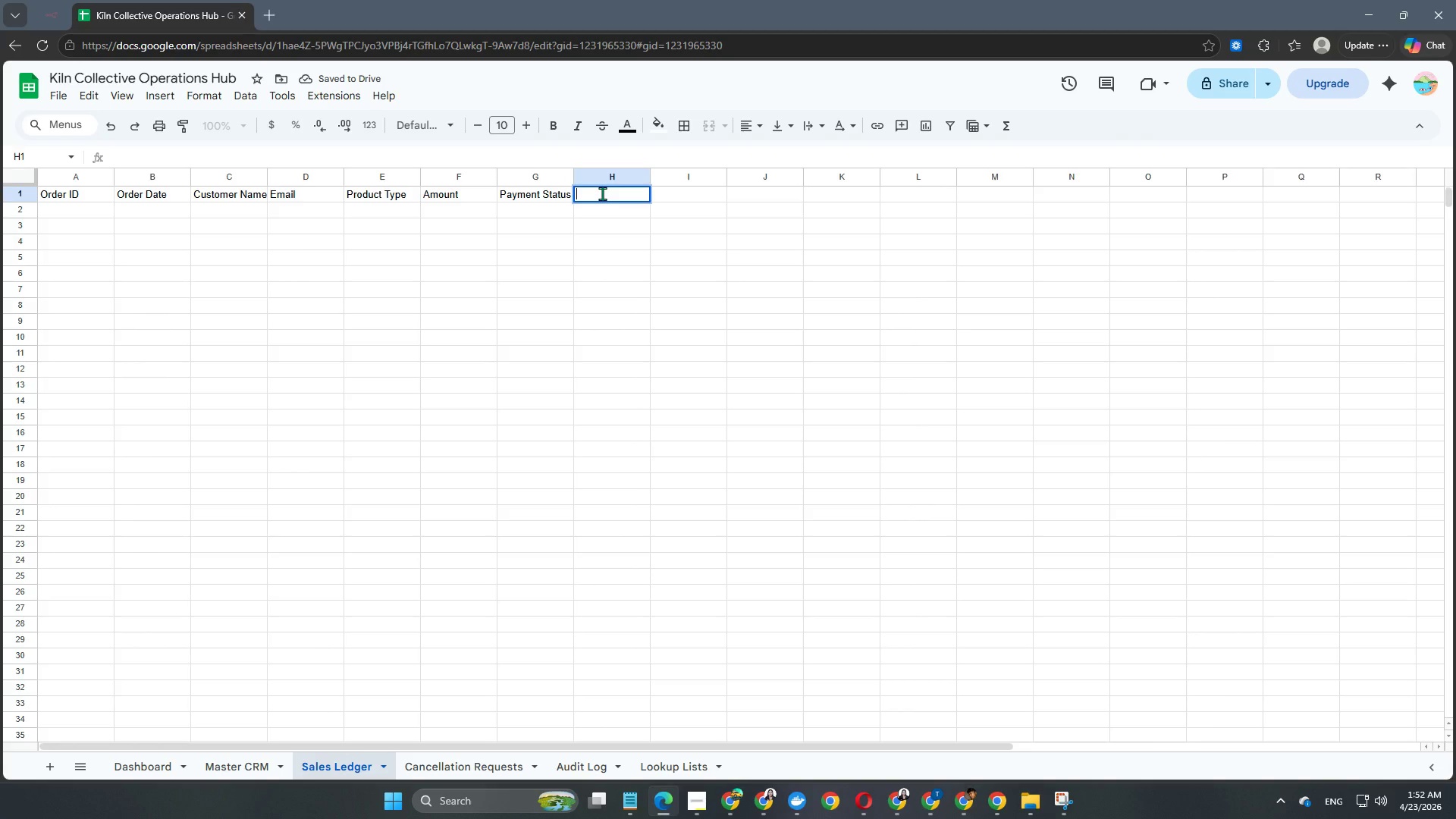 
type(Source)
 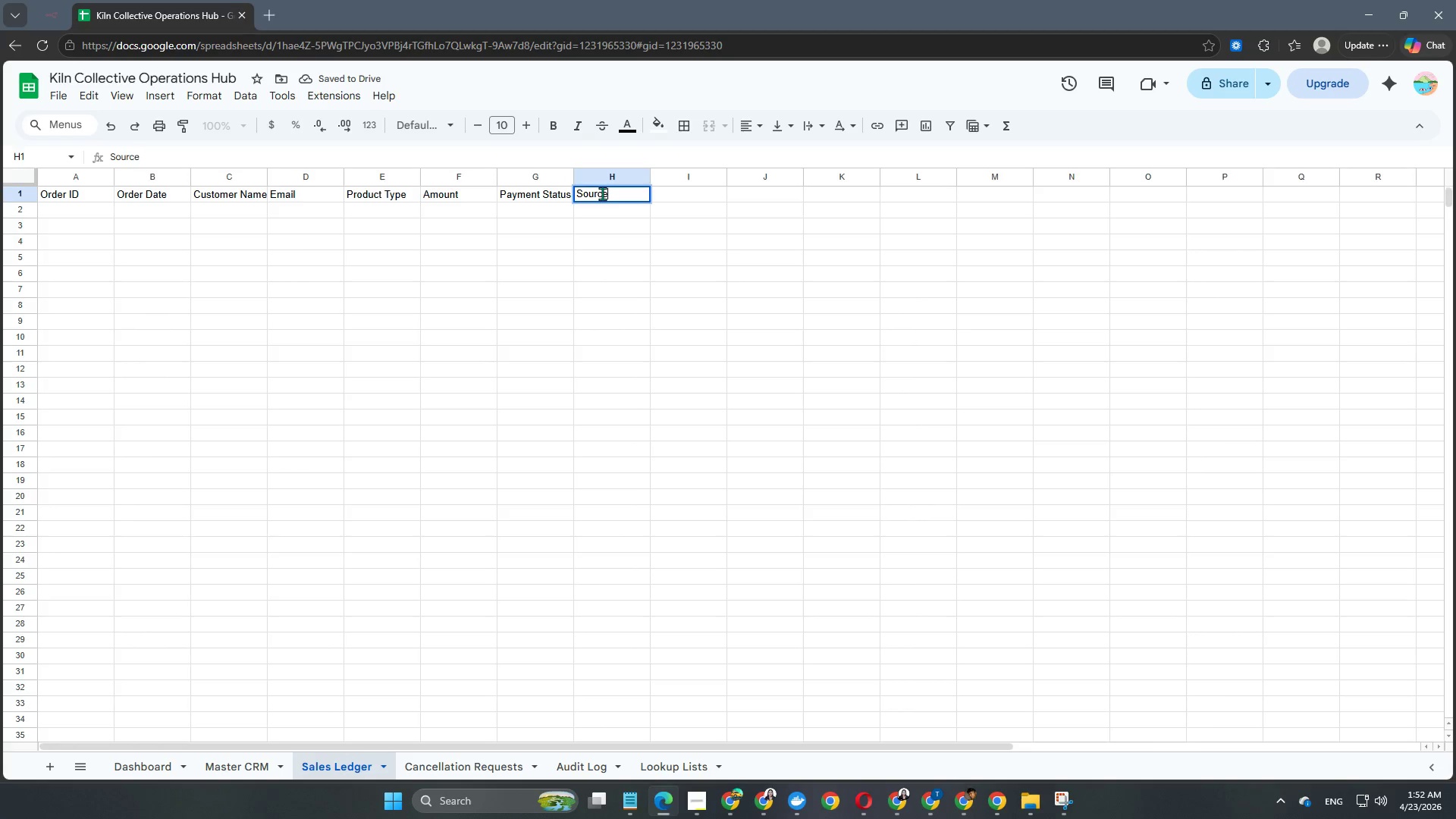 
key(Enter)
 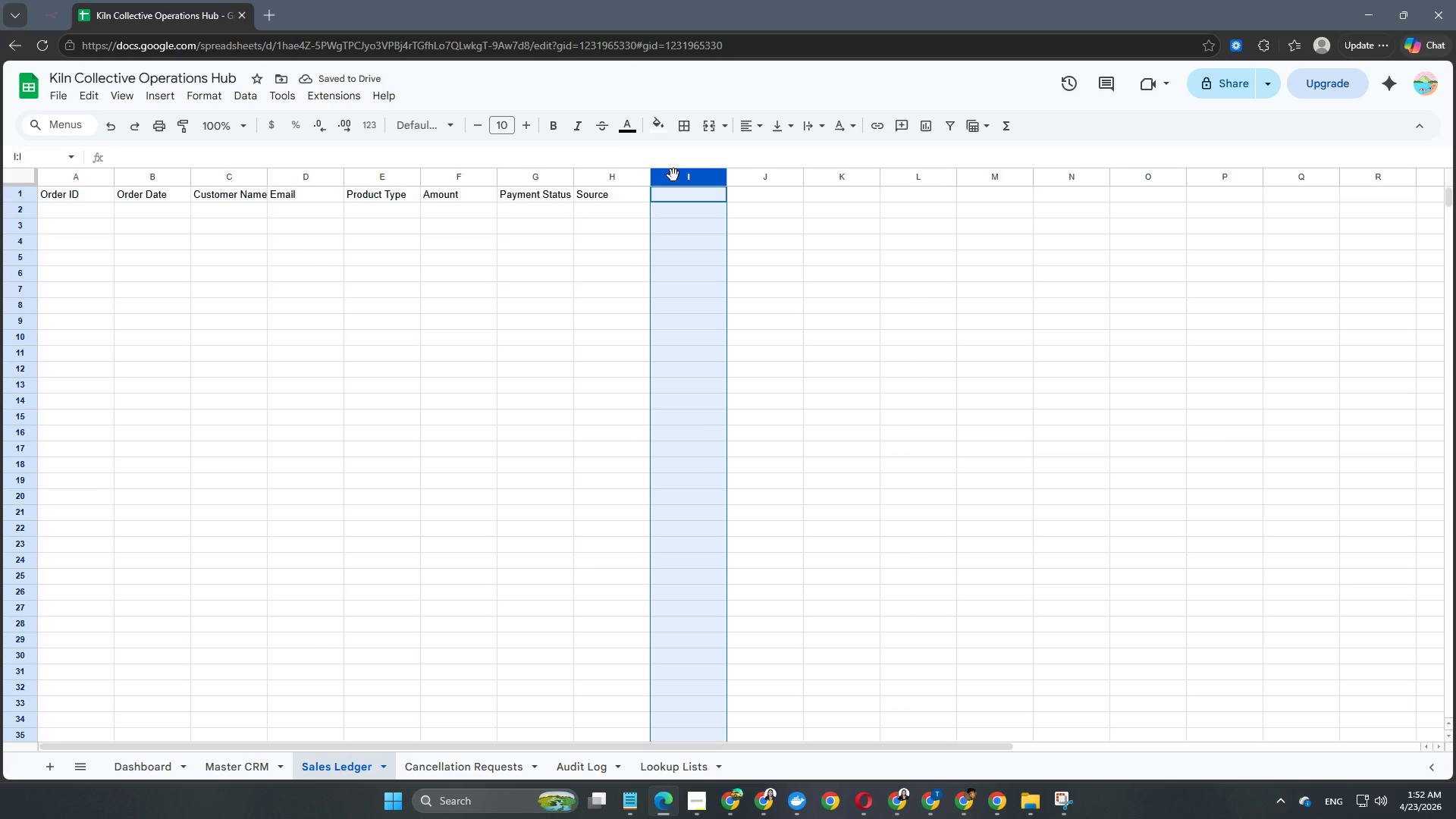 
hold_key(key=ShiftLeft, duration=2.84)
 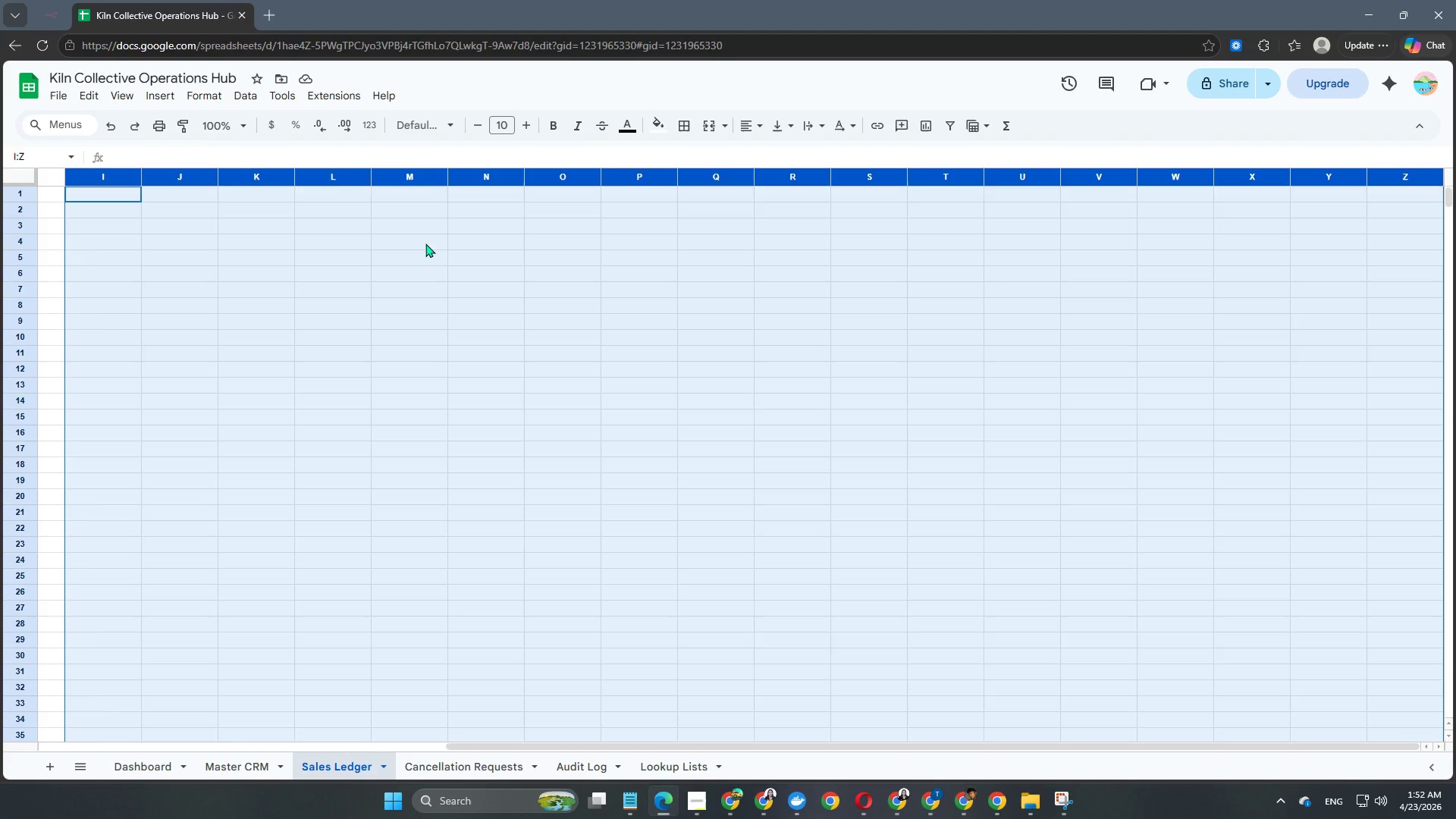 
hold_key(key=ArrowRight, duration=1.53)
 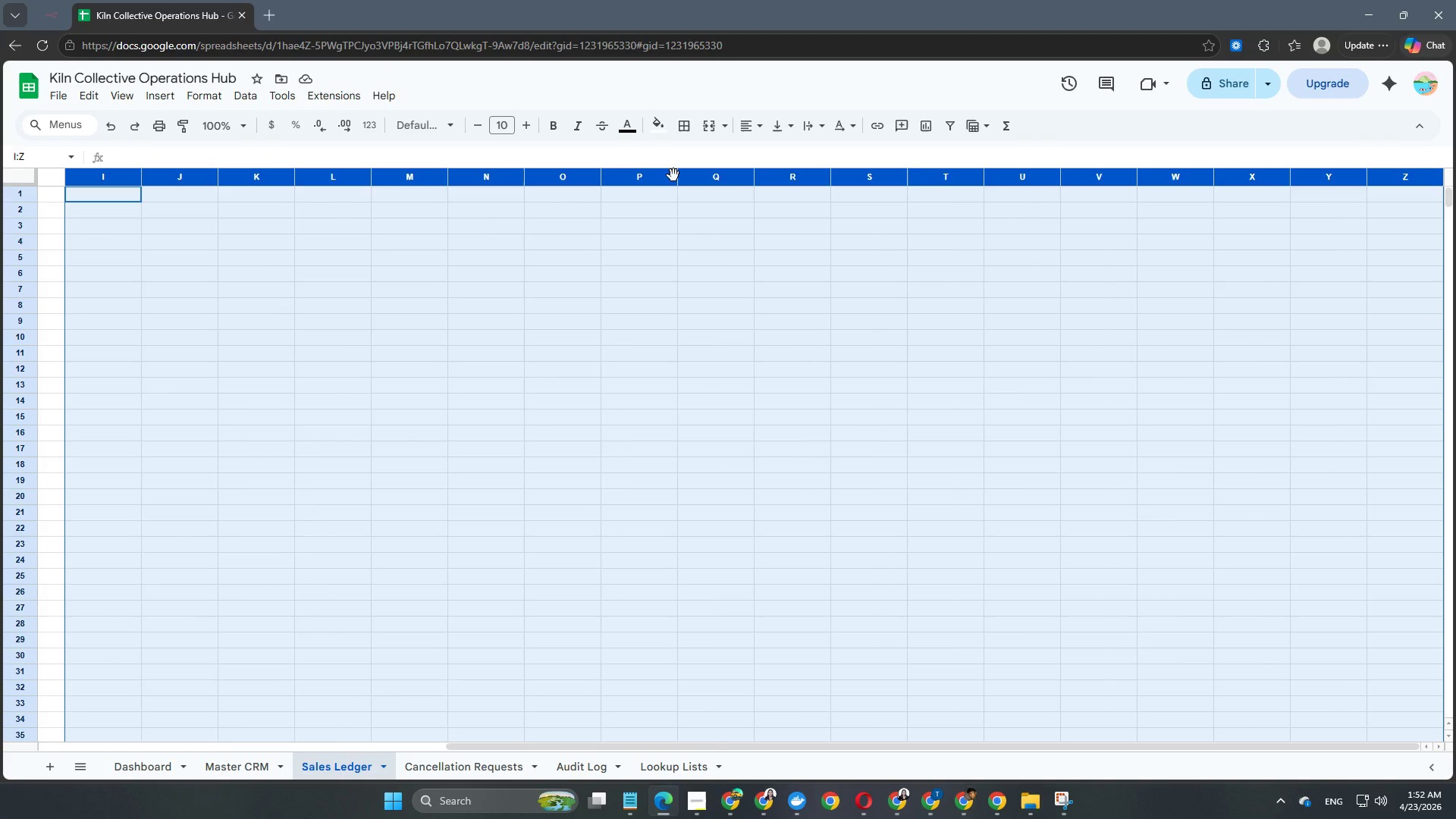 
hold_key(key=ArrowRight, duration=0.7)
 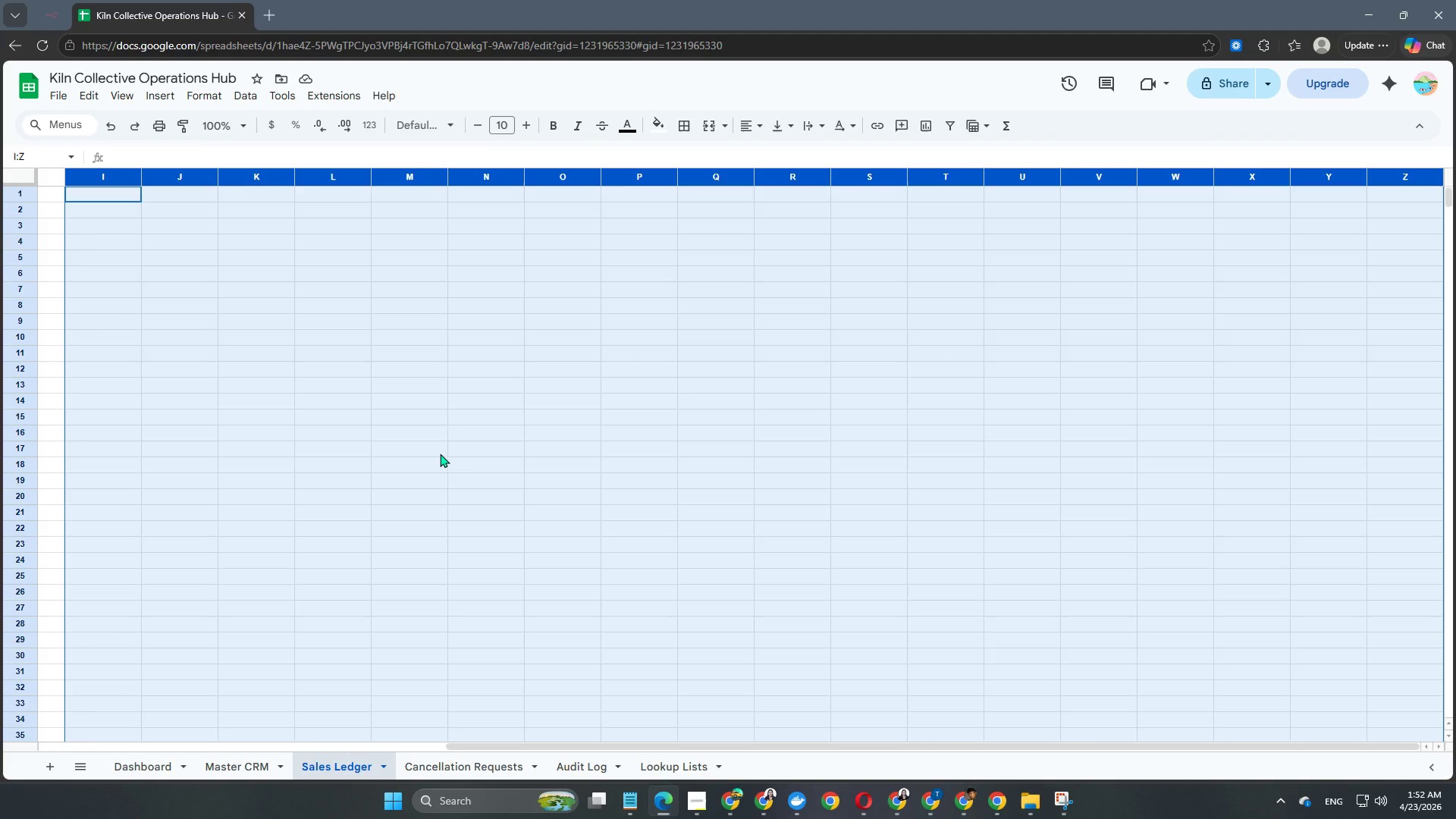 
right_click([475, 420])
 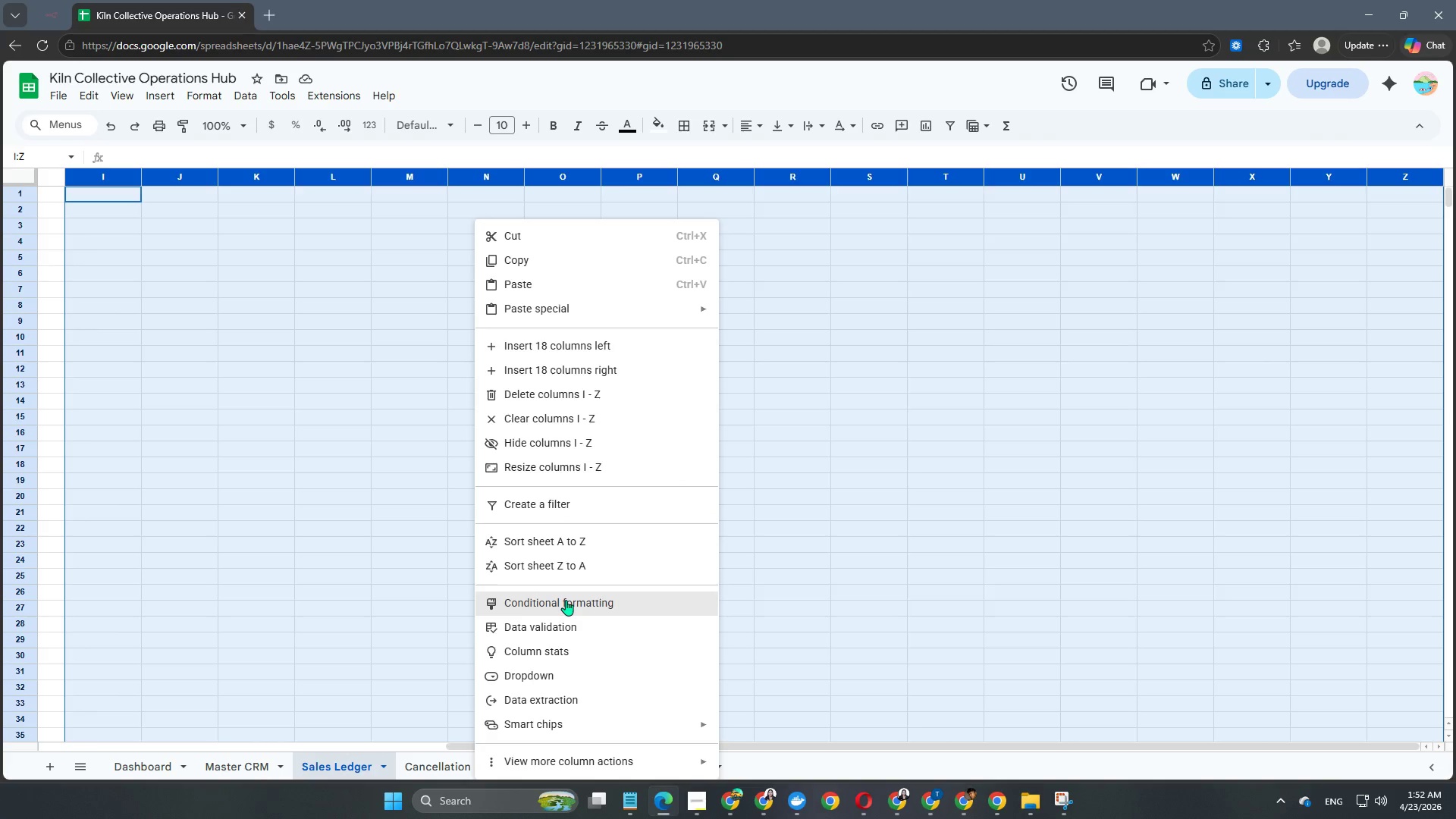 
left_click([540, 403])
 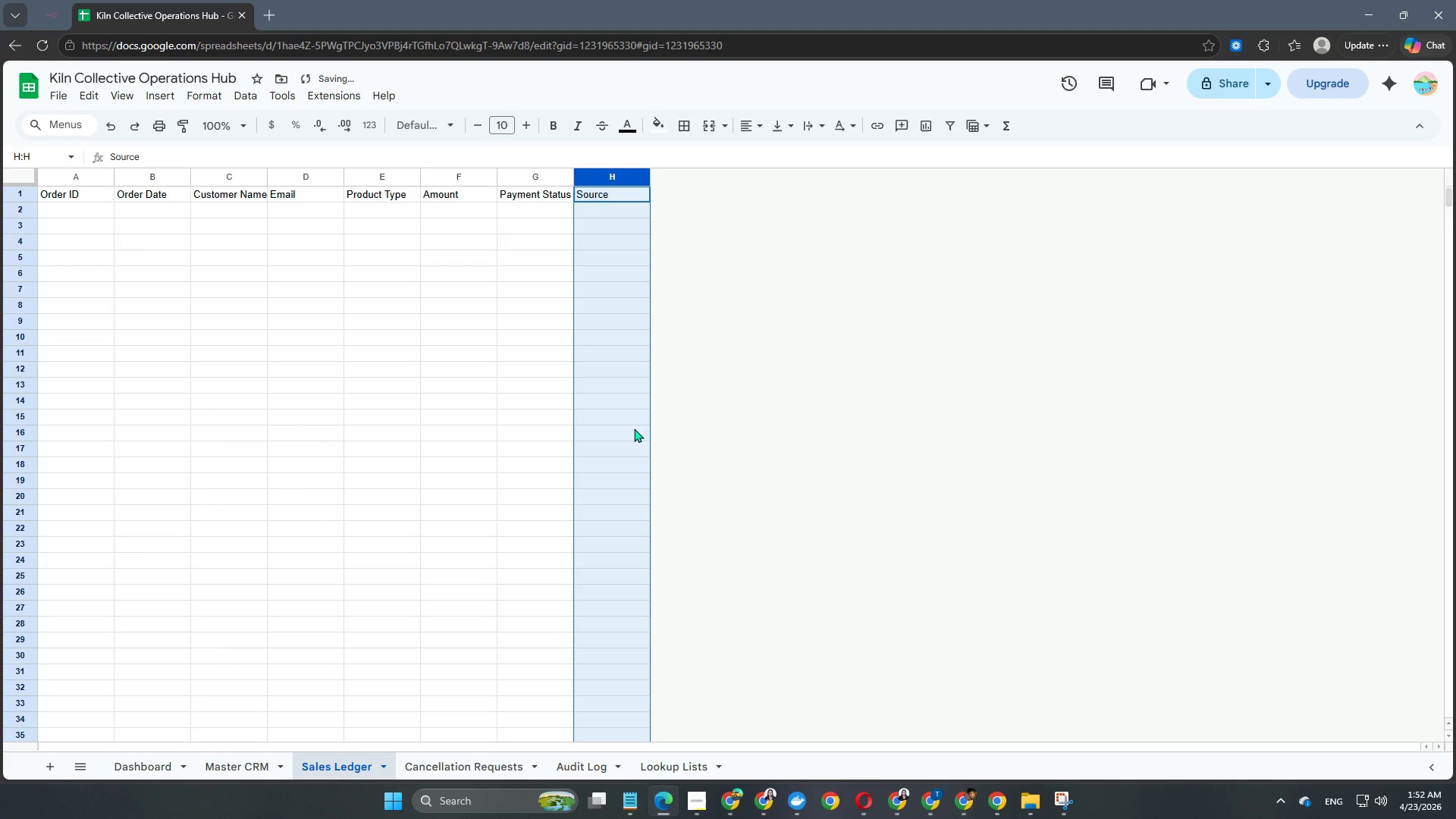 
left_click([831, 459])
 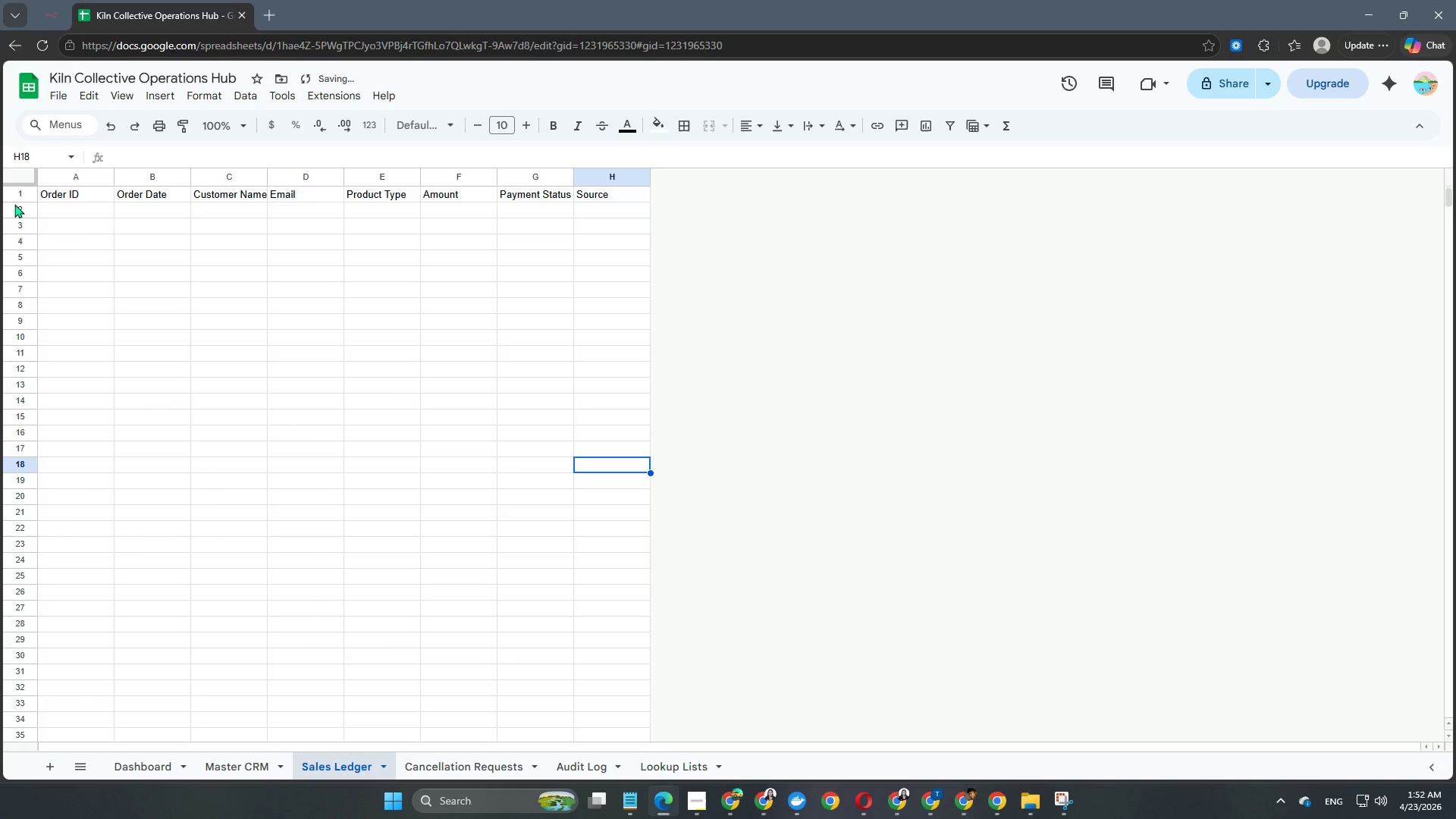 
left_click([14, 196])
 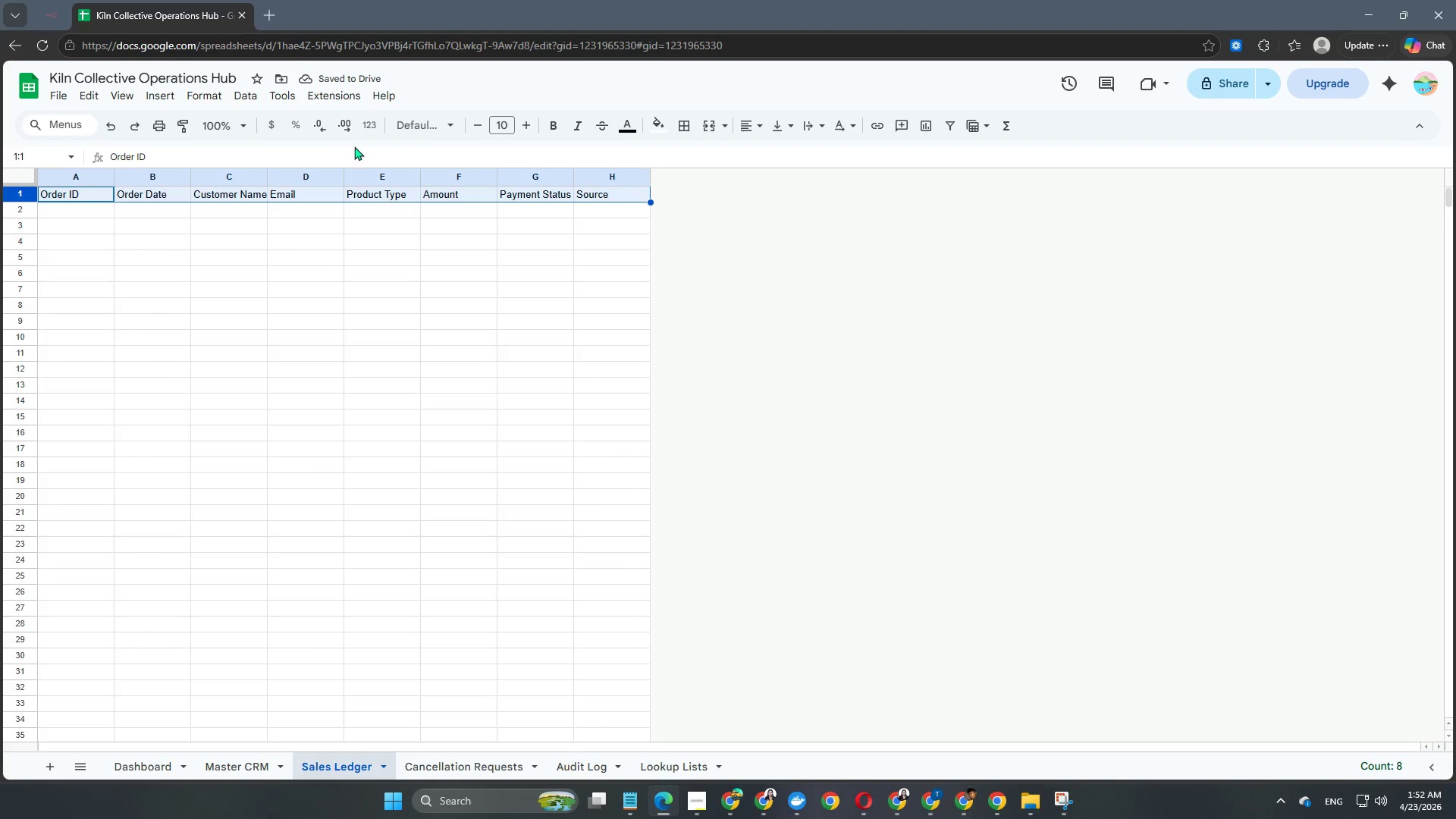 
left_click([432, 127])
 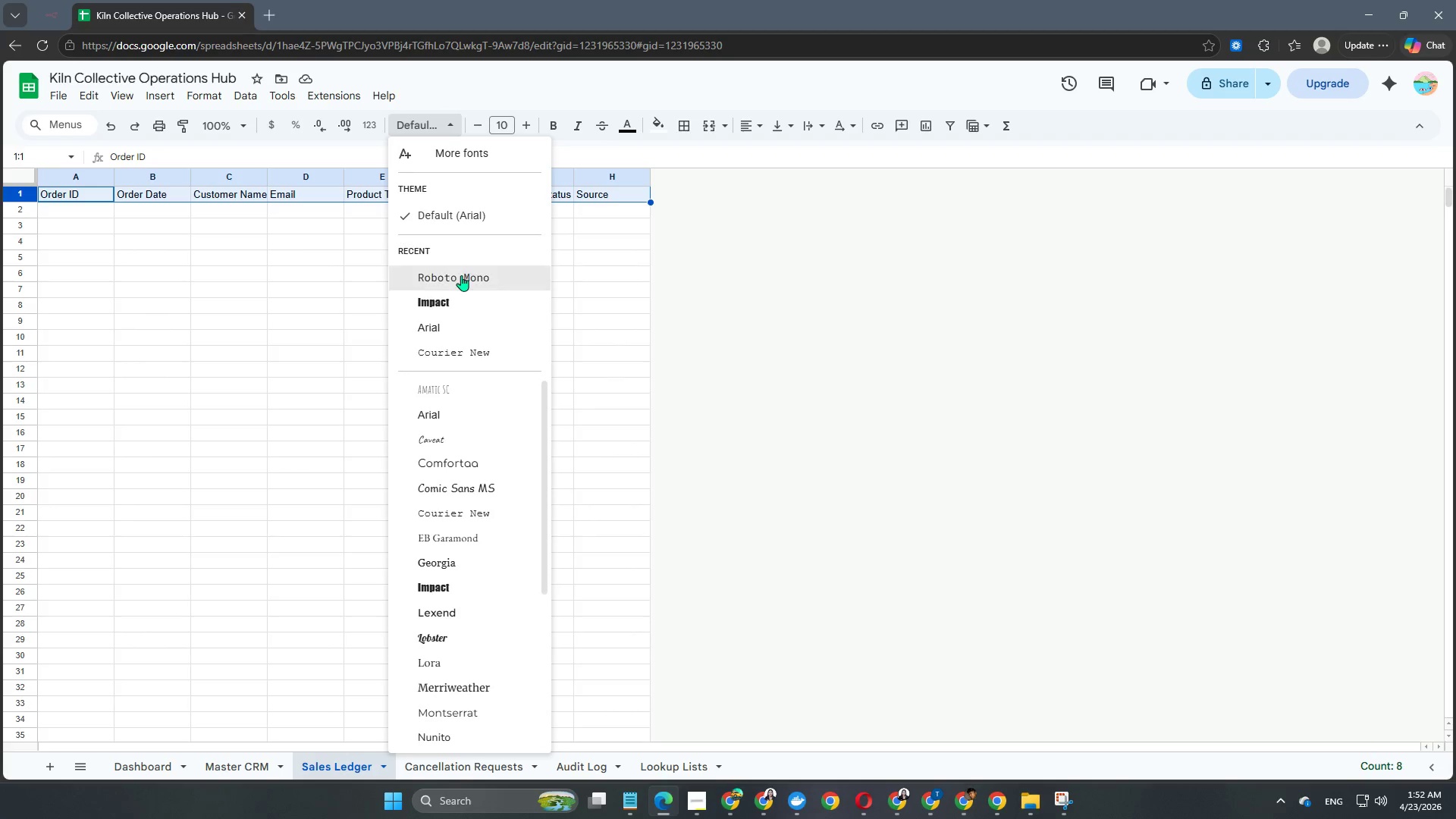 
left_click([461, 281])
 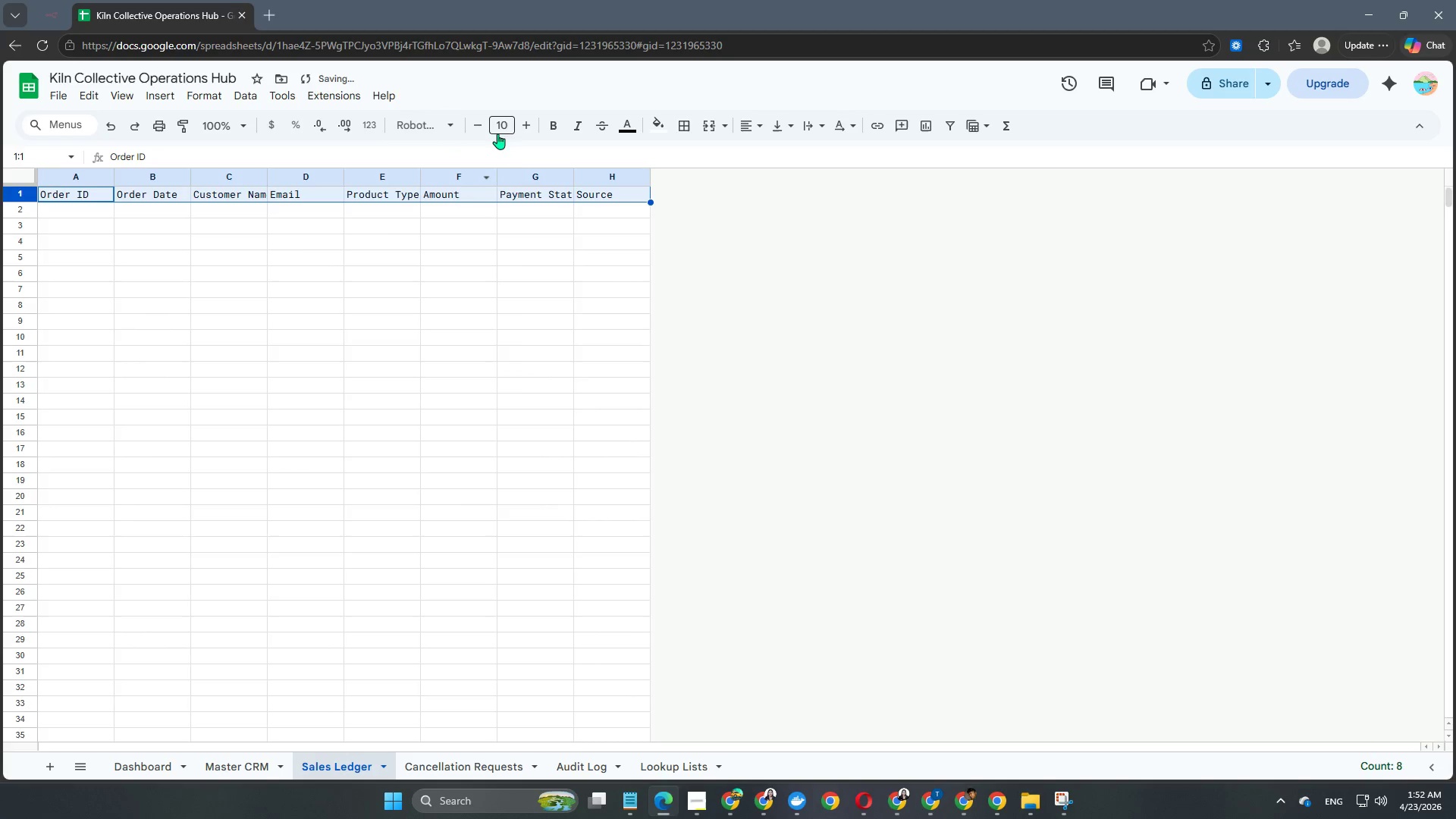 
left_click([516, 129])
 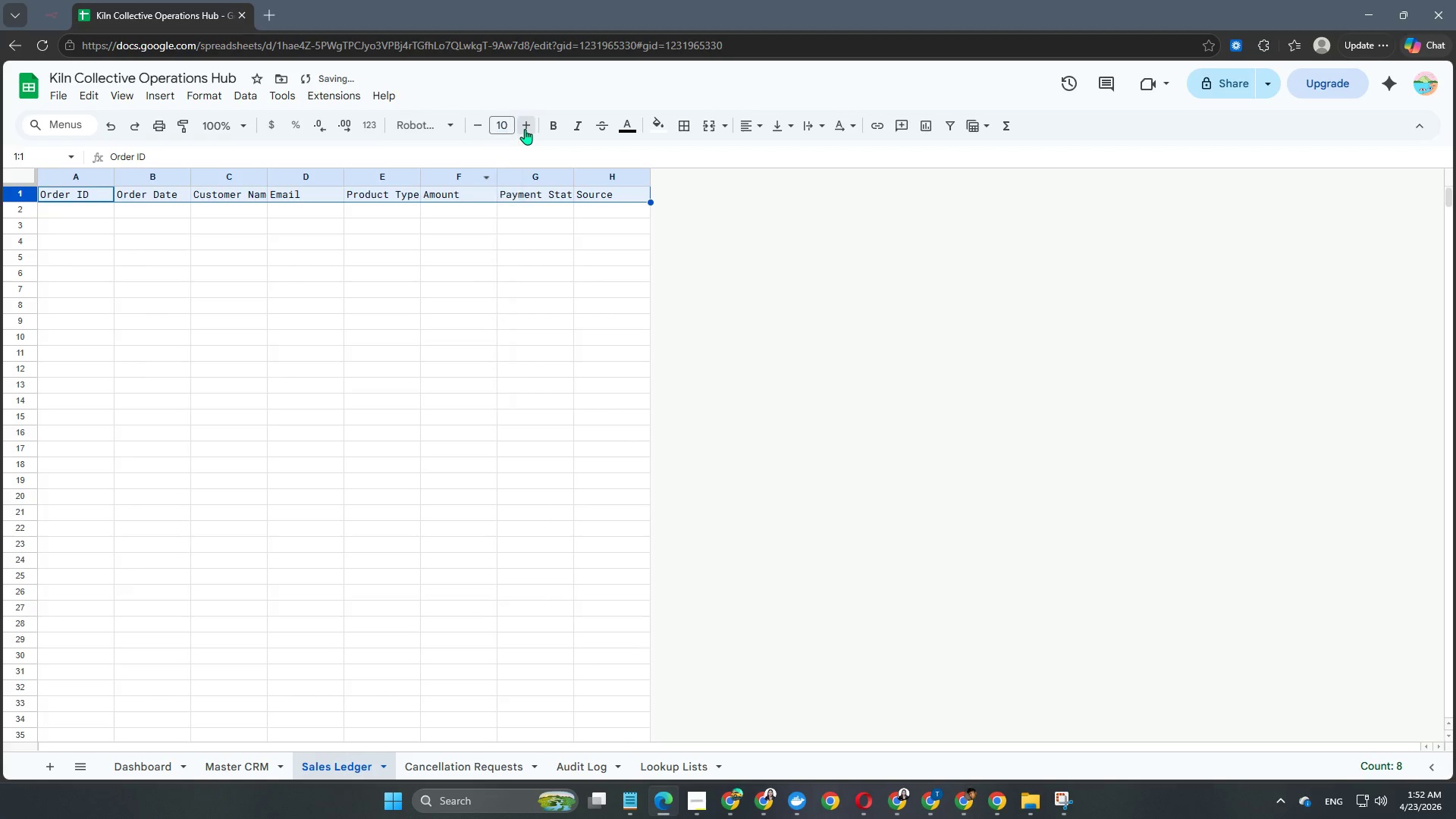 
double_click([525, 129])
 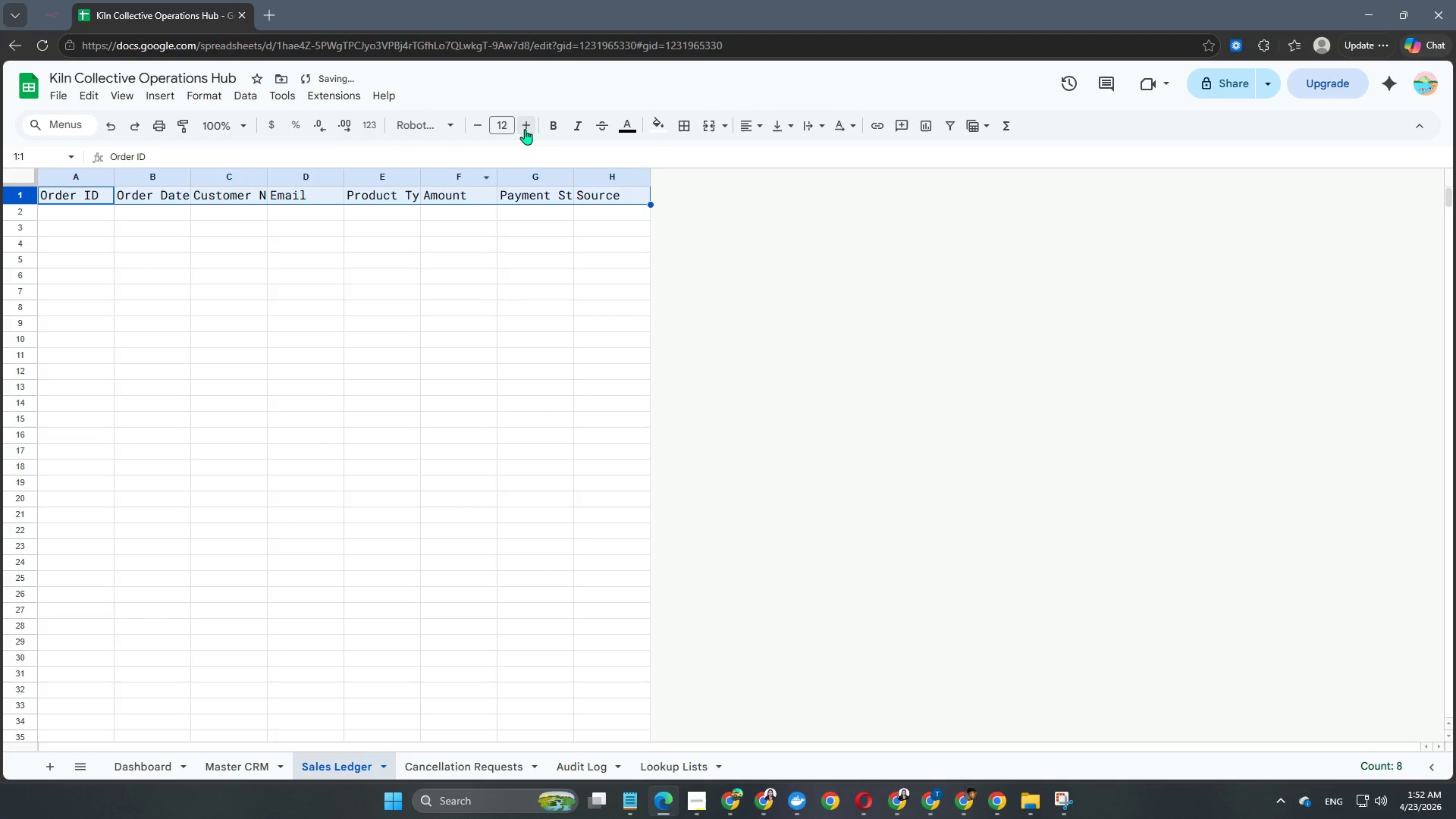 
triple_click([525, 129])
 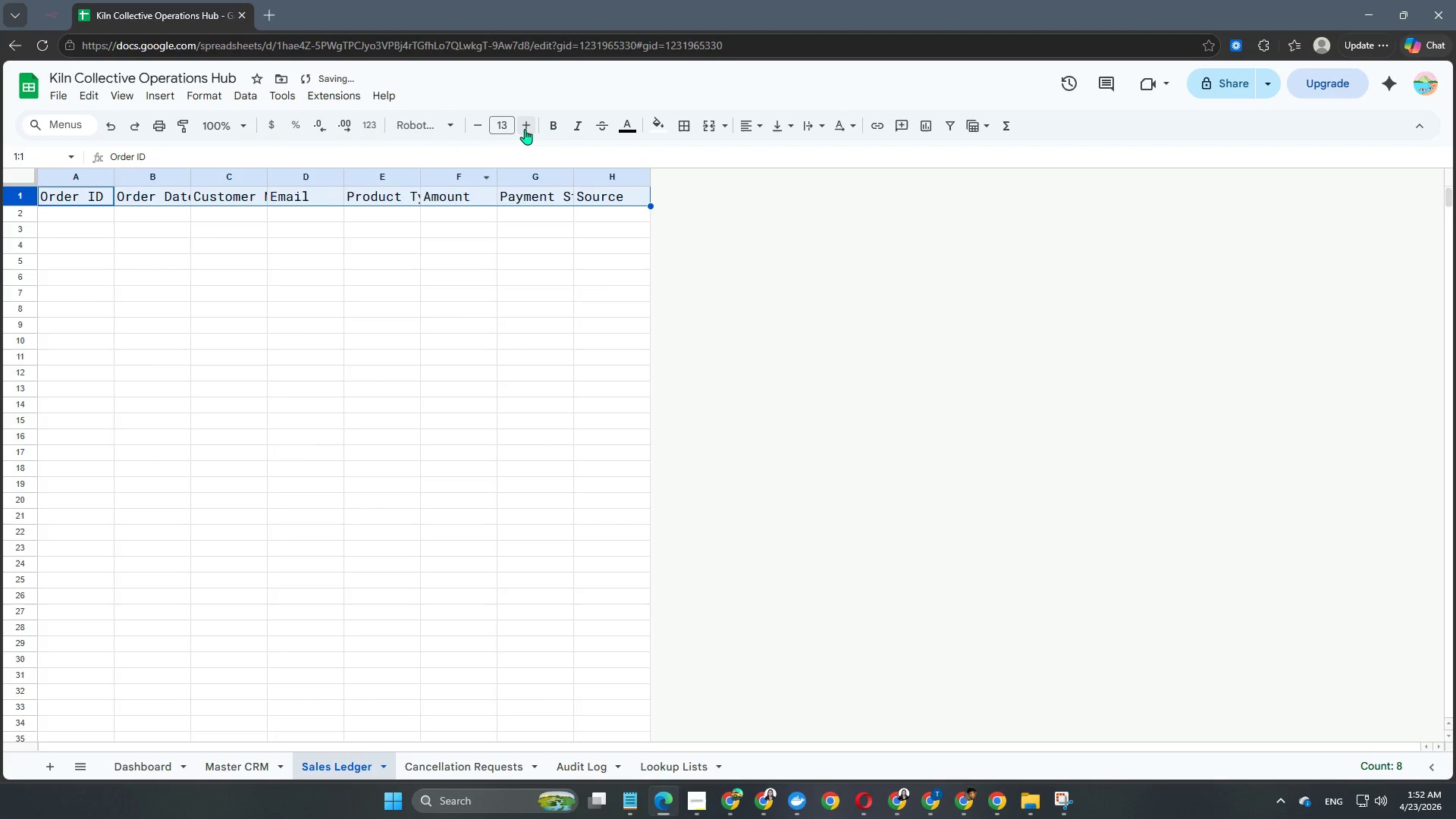 
triple_click([525, 129])
 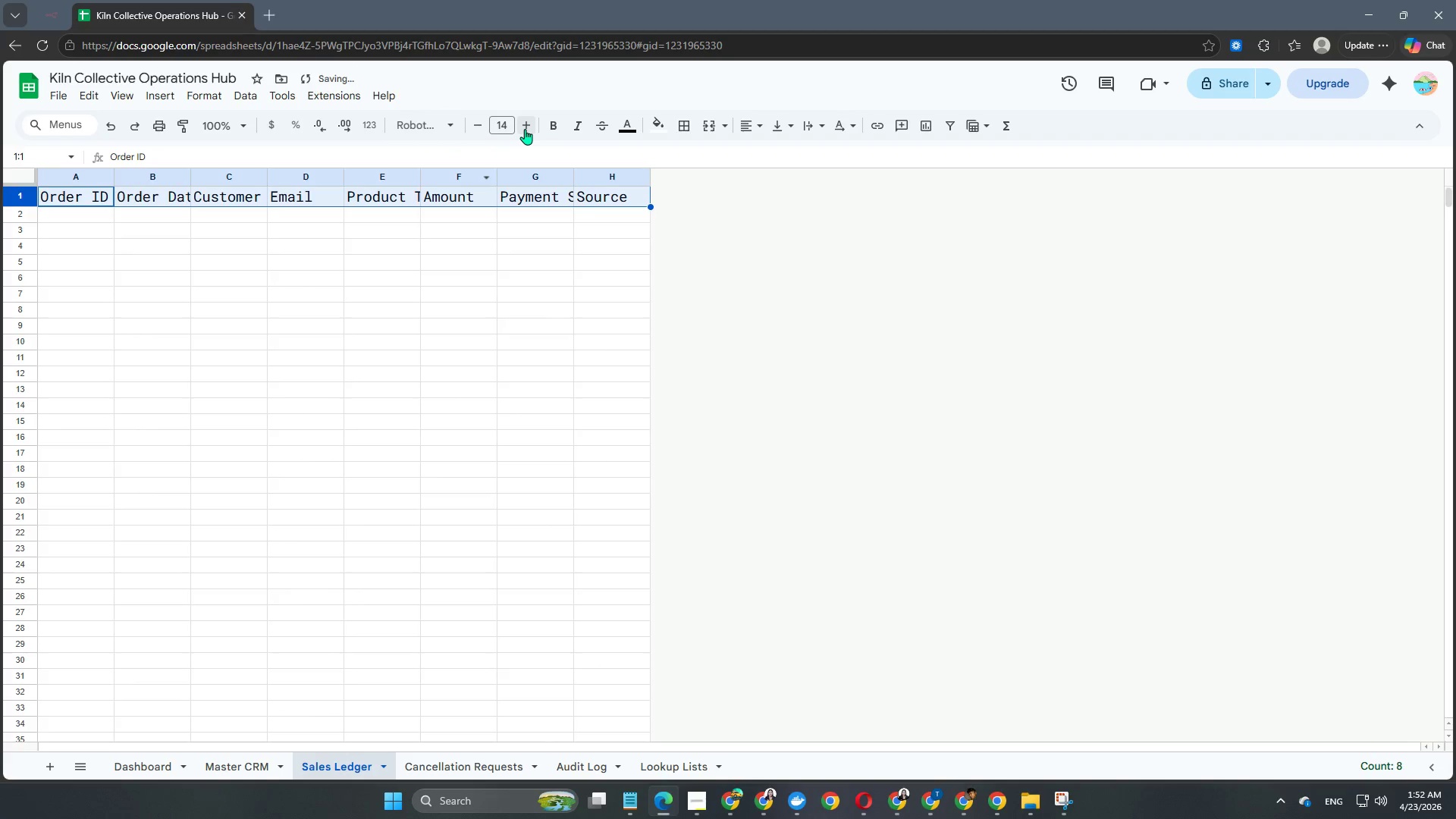 
triple_click([525, 129])
 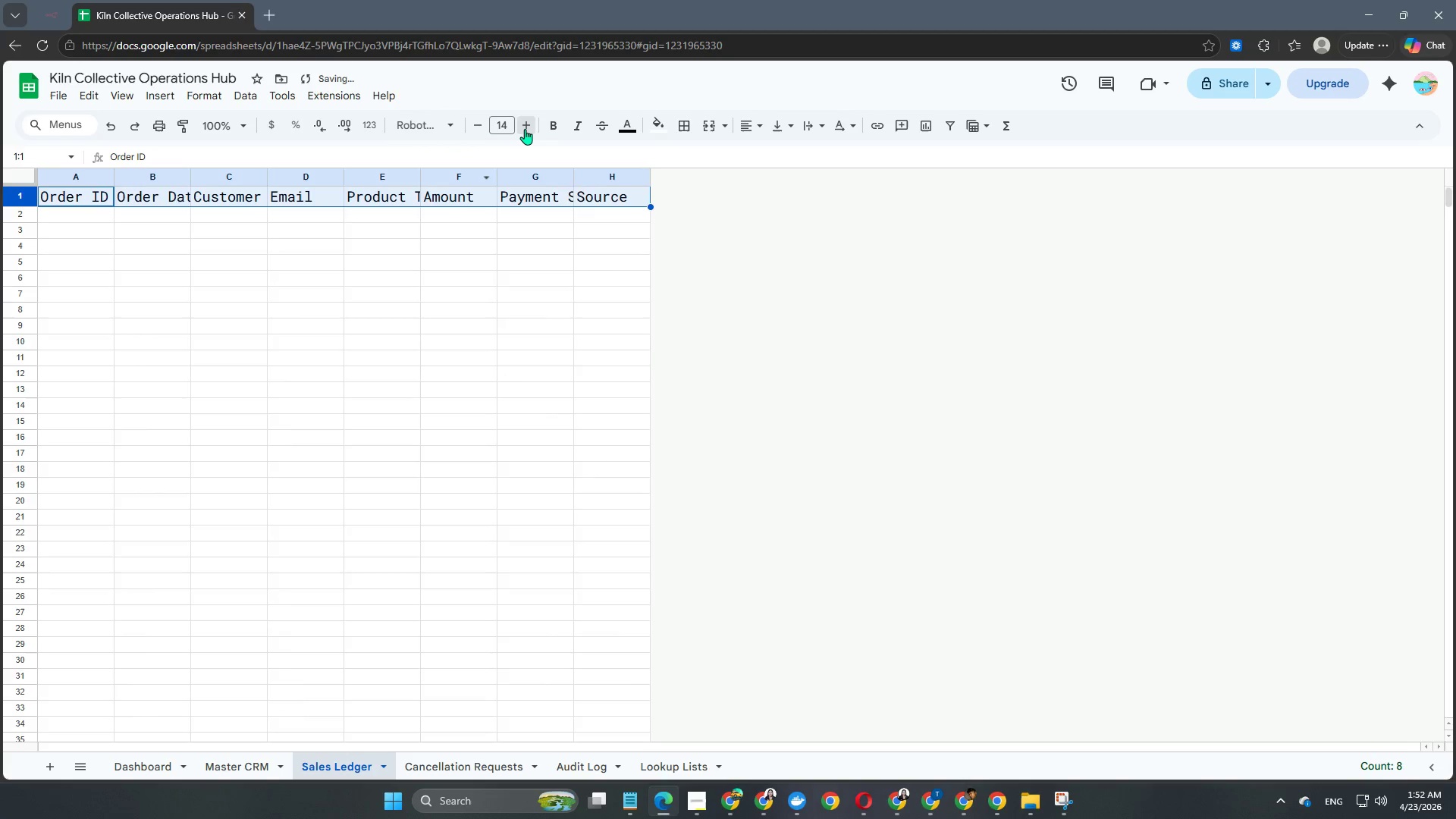 
triple_click([525, 129])
 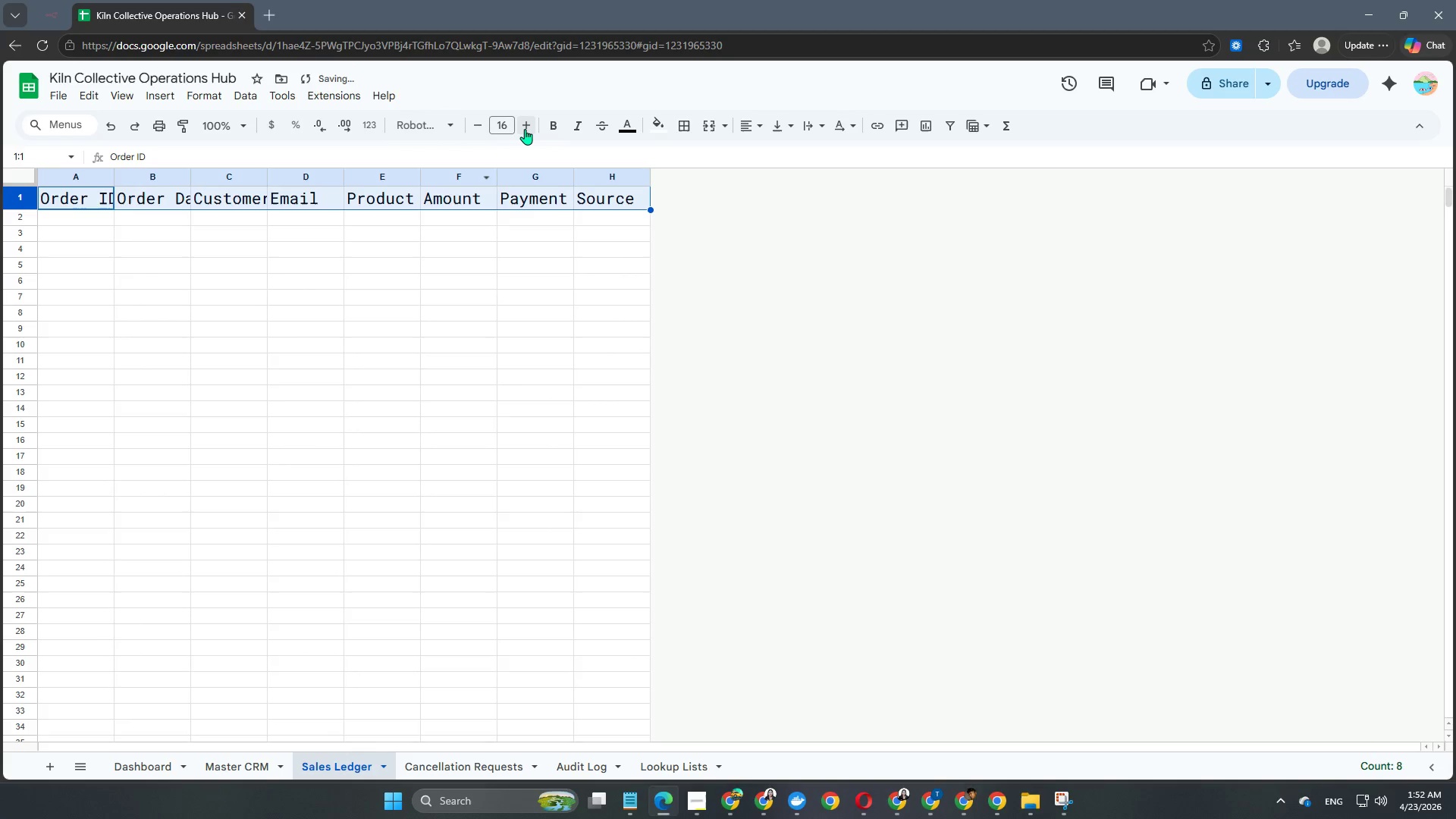 
triple_click([525, 129])
 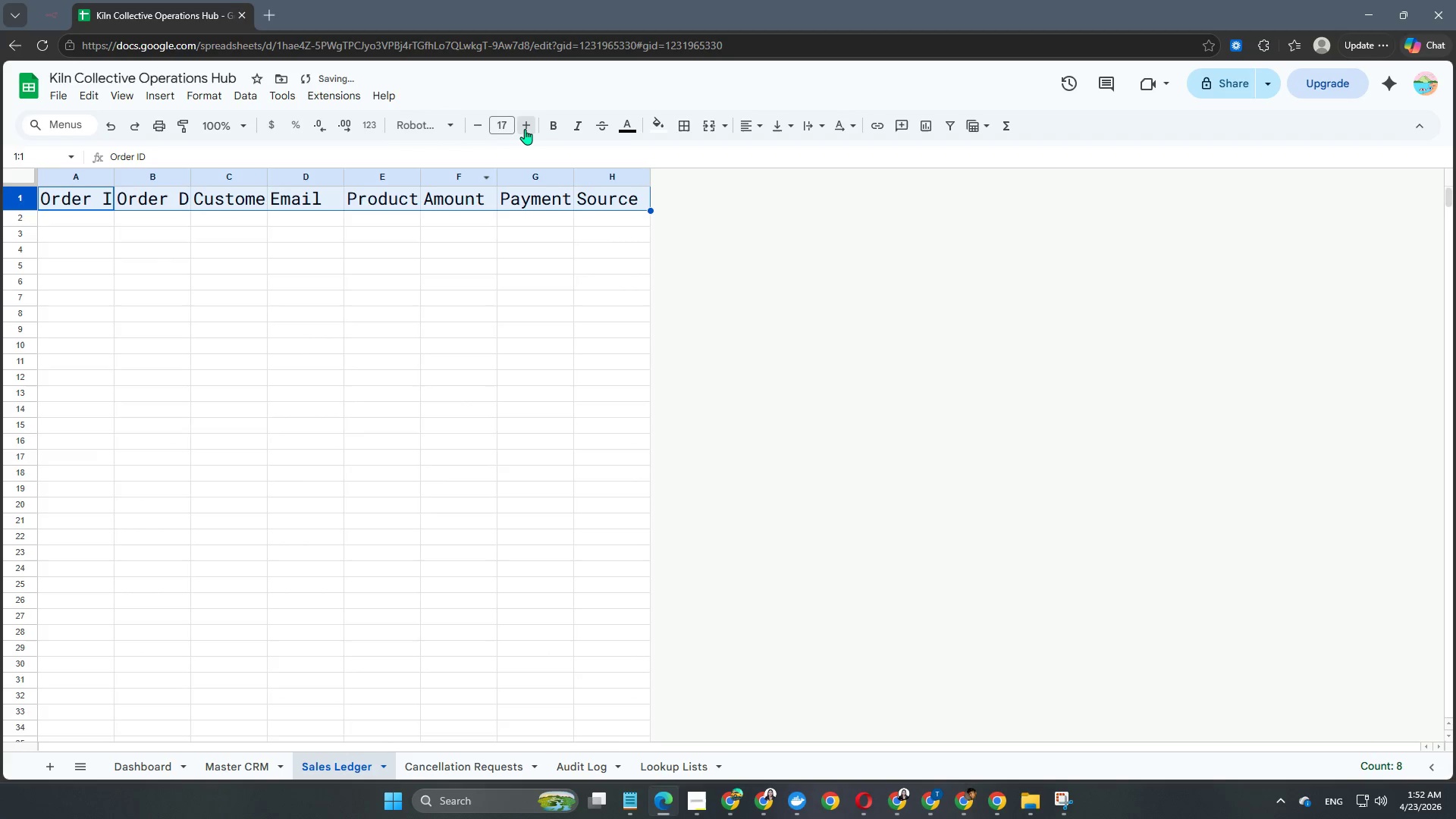 
triple_click([525, 129])
 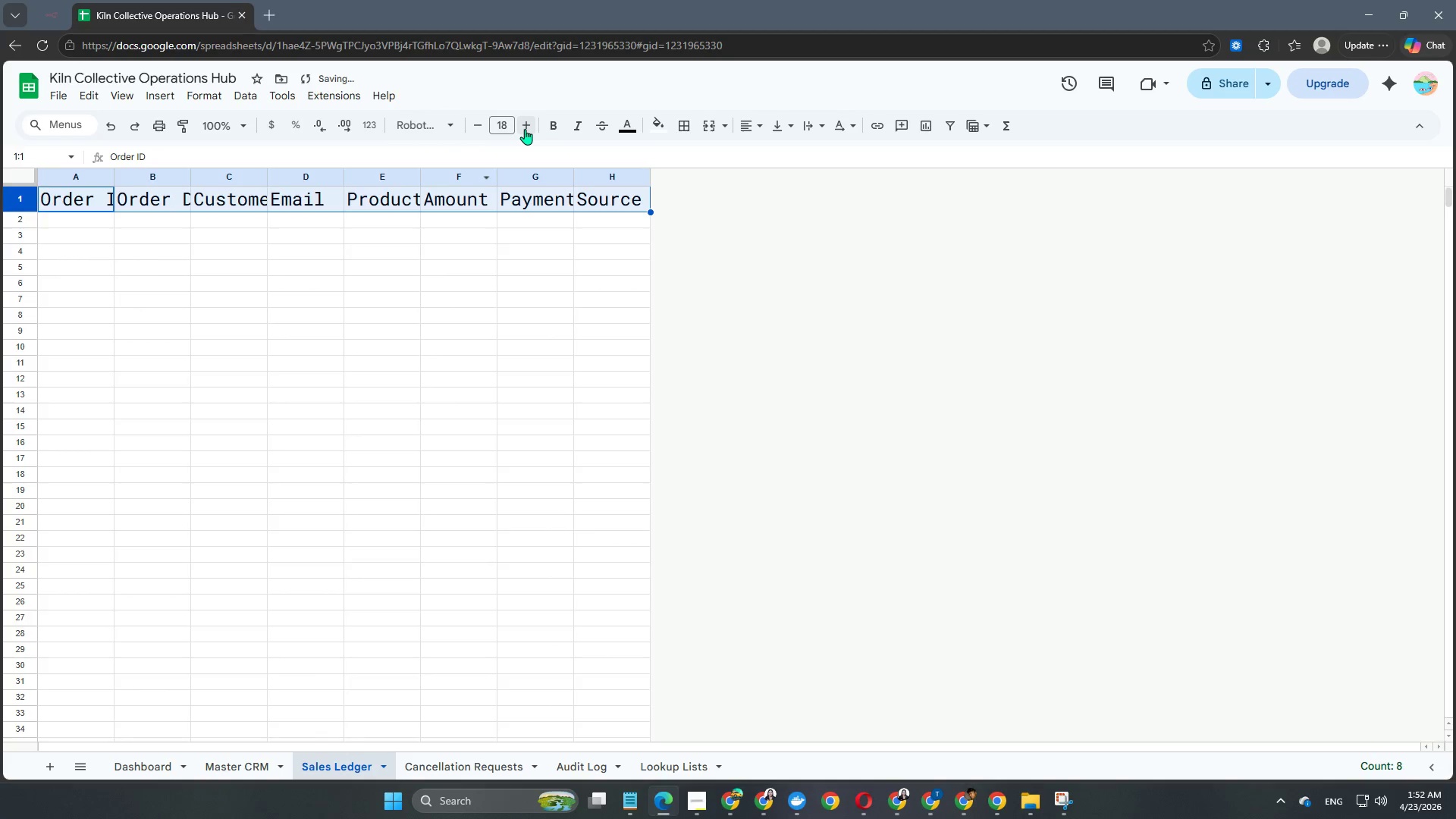 
triple_click([525, 129])
 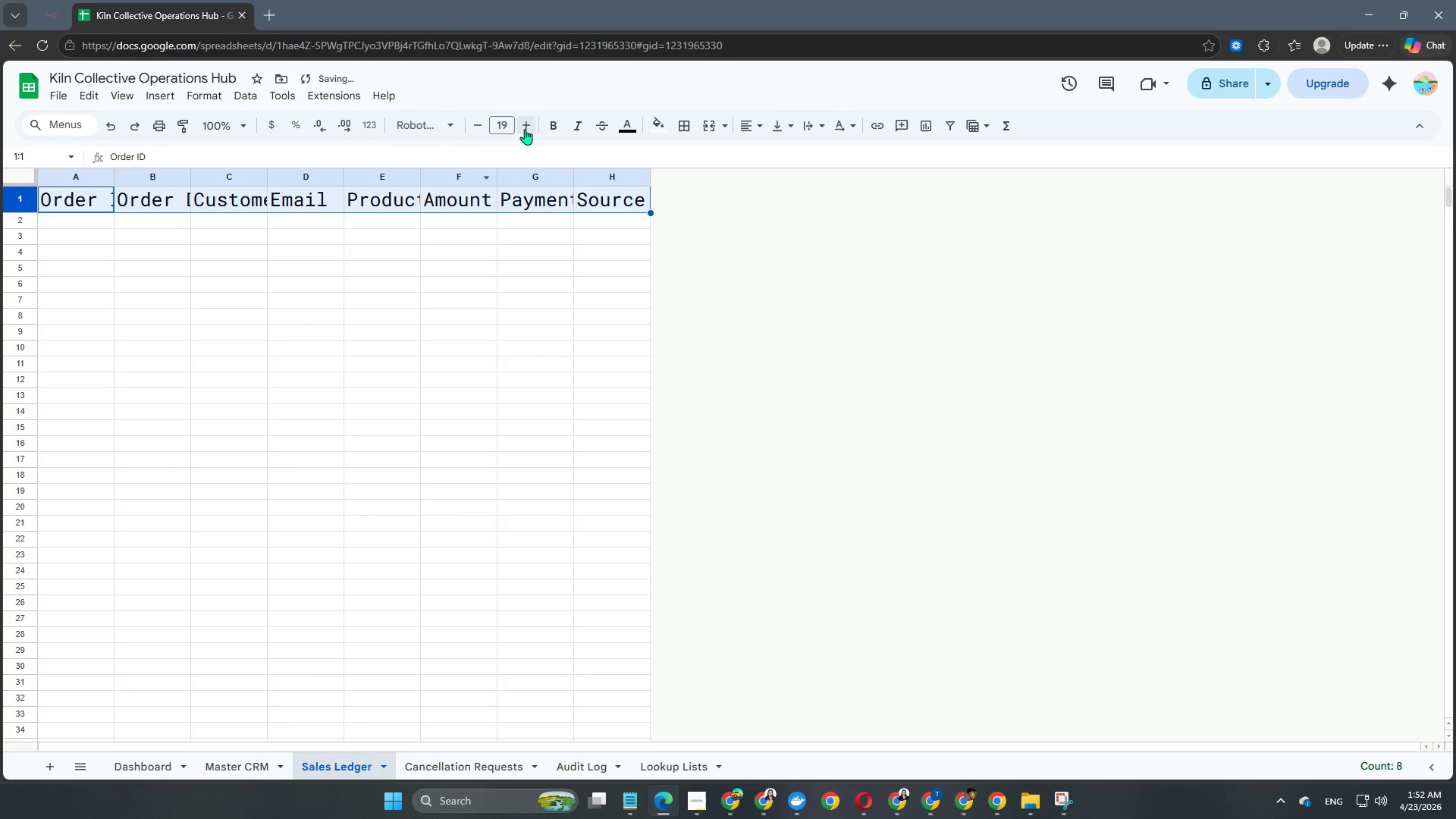 
triple_click([525, 129])
 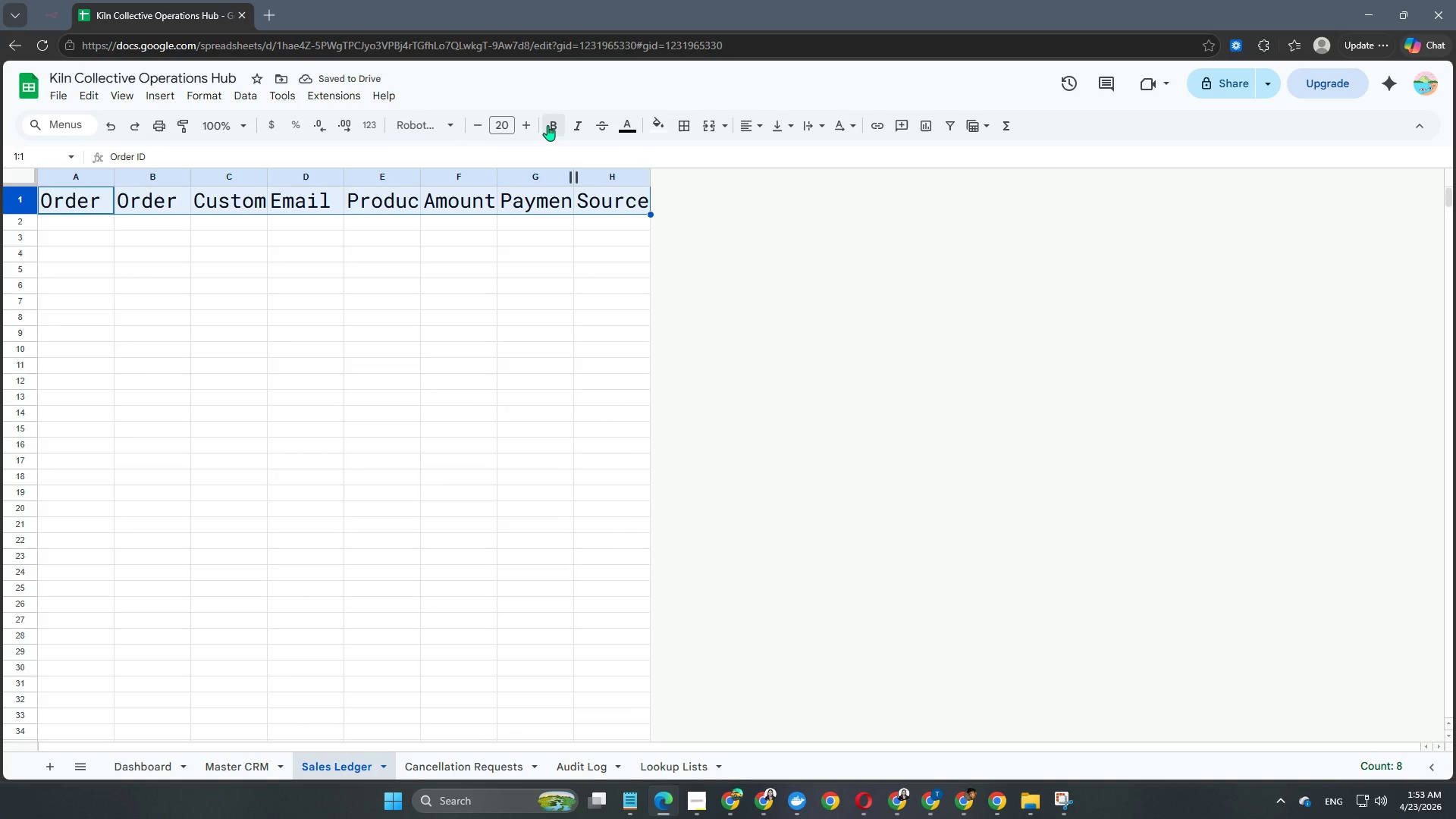 
left_click([548, 125])
 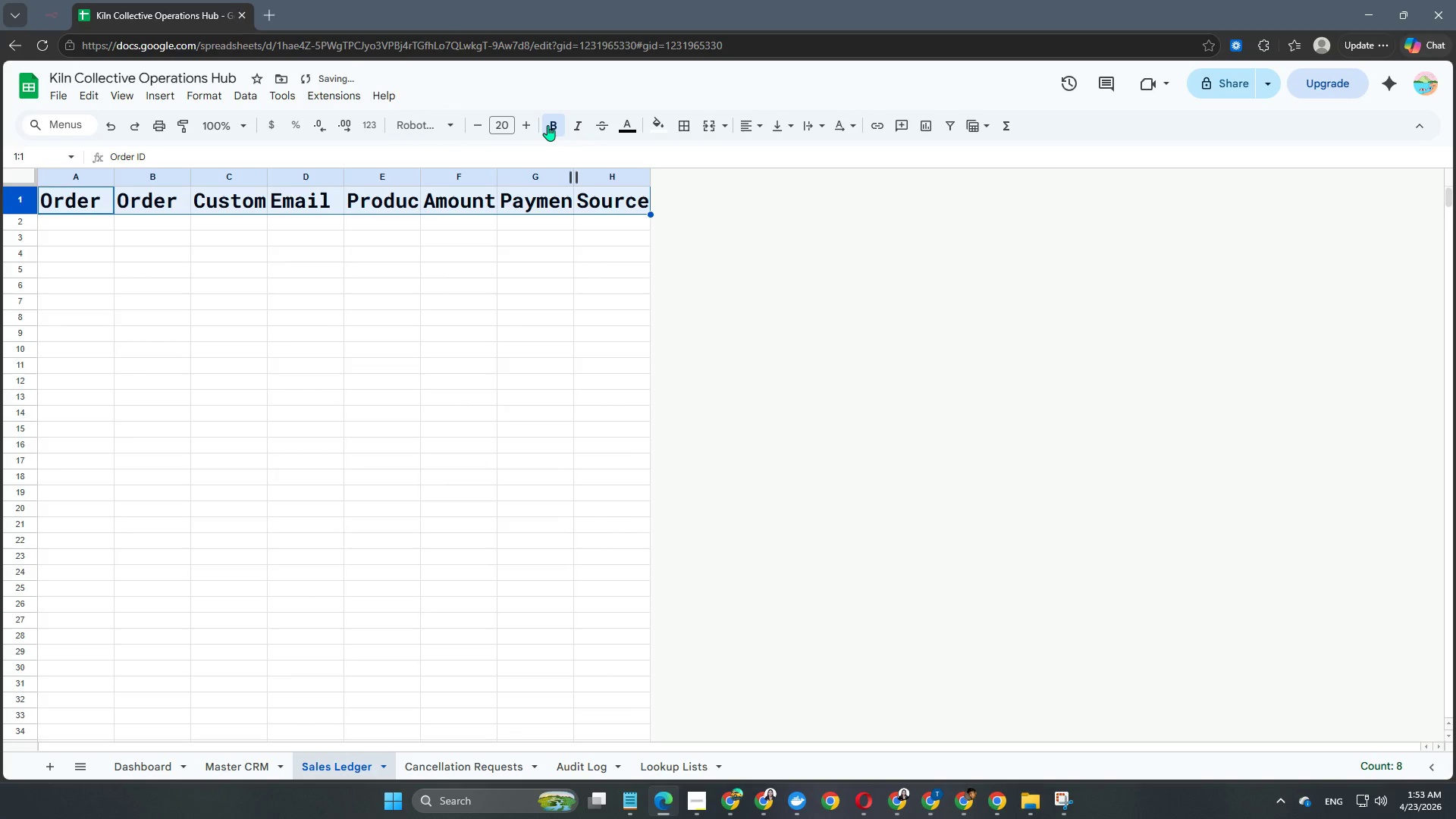 
left_click([548, 125])
 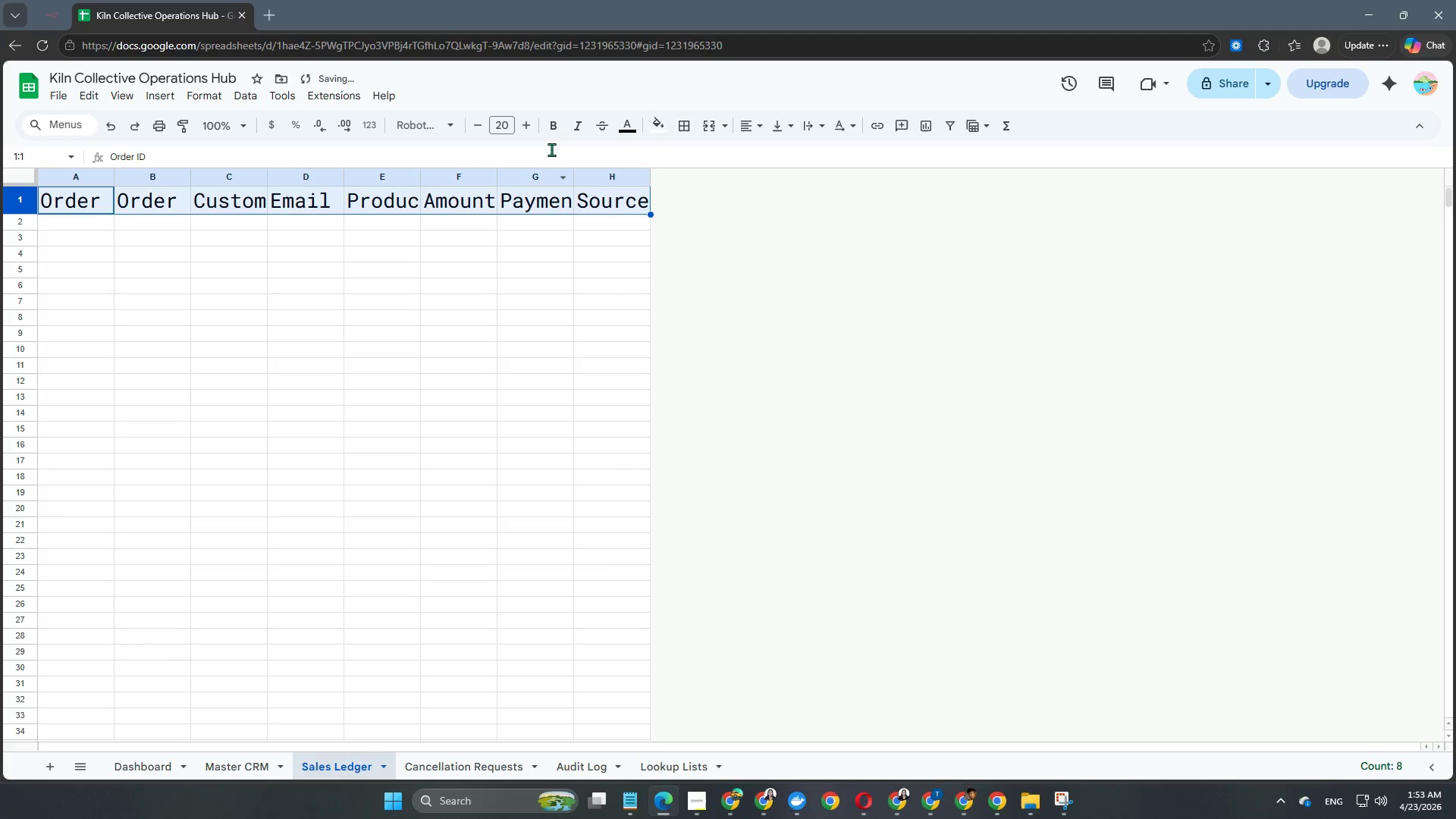 
mouse_move([565, 128])
 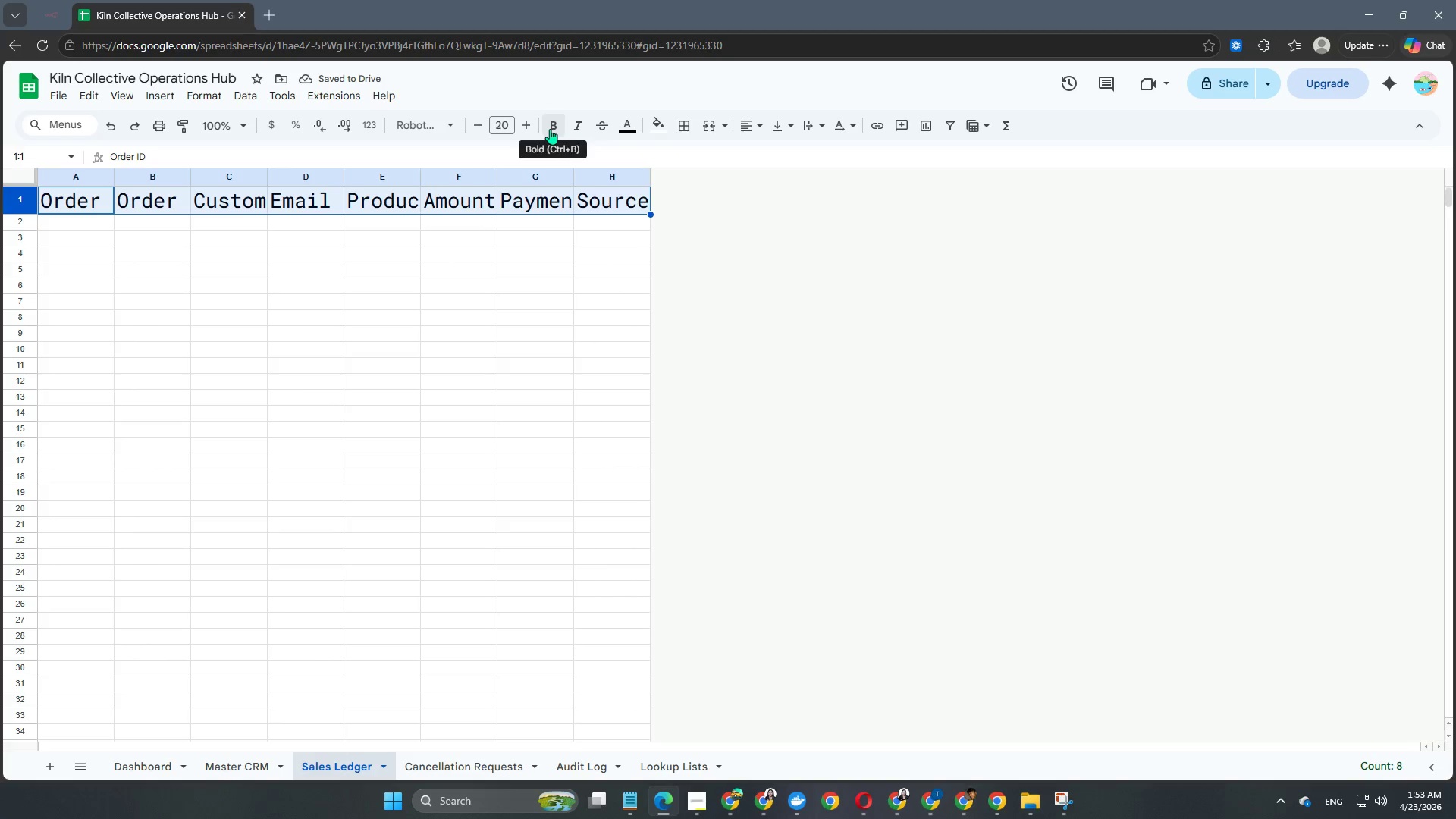 
left_click([550, 129])
 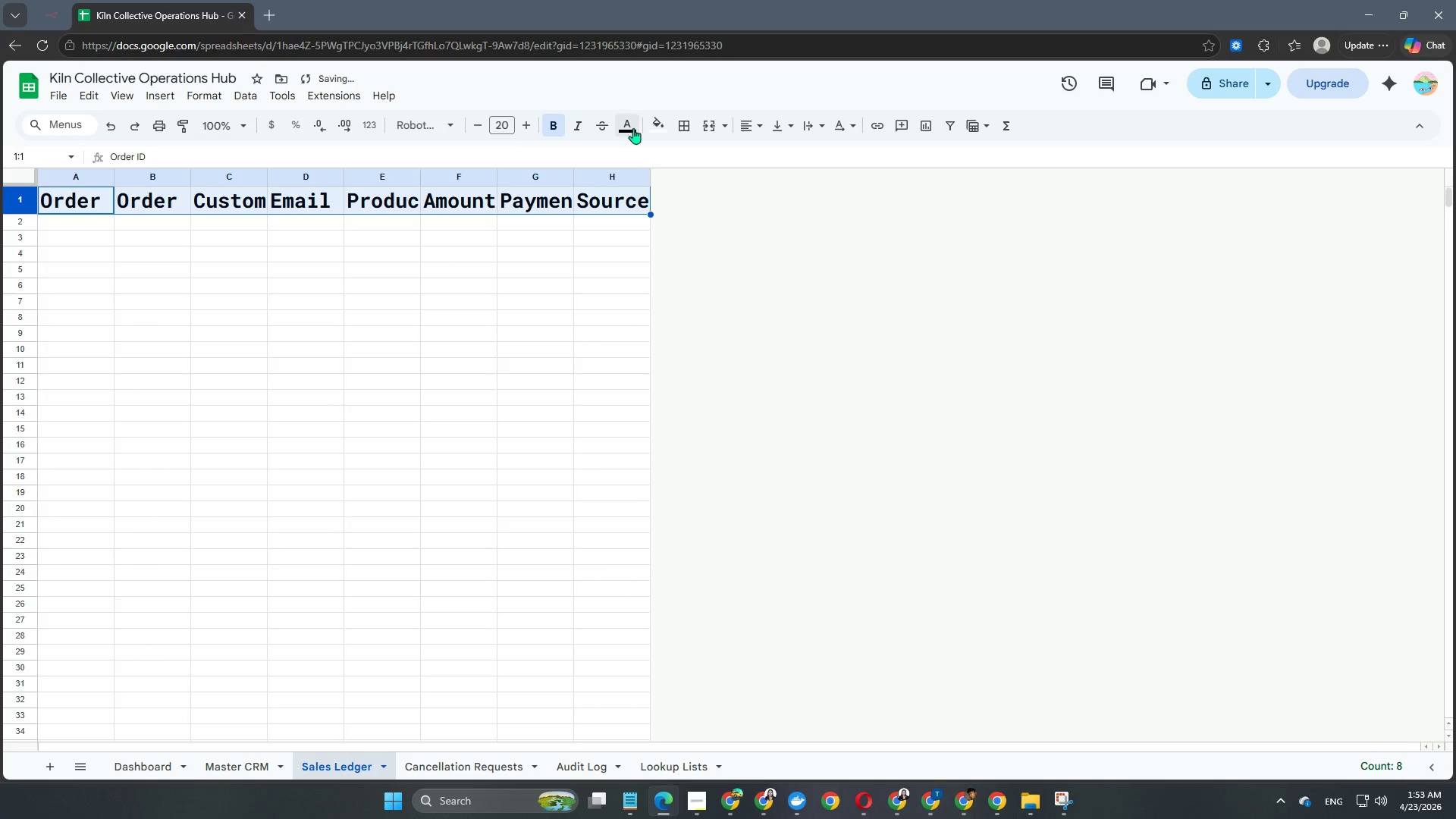 
left_click([624, 132])
 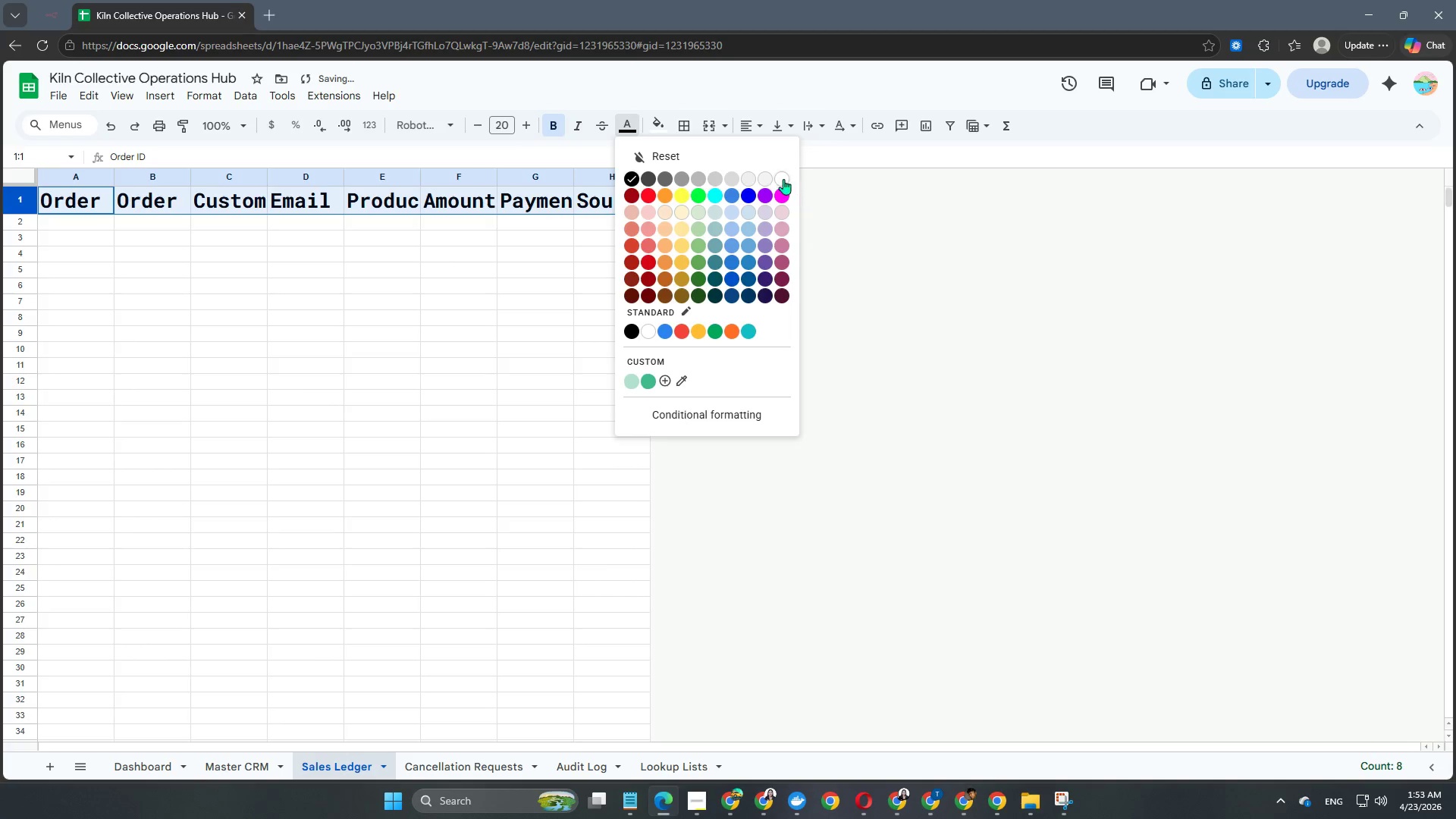 
left_click([783, 179])
 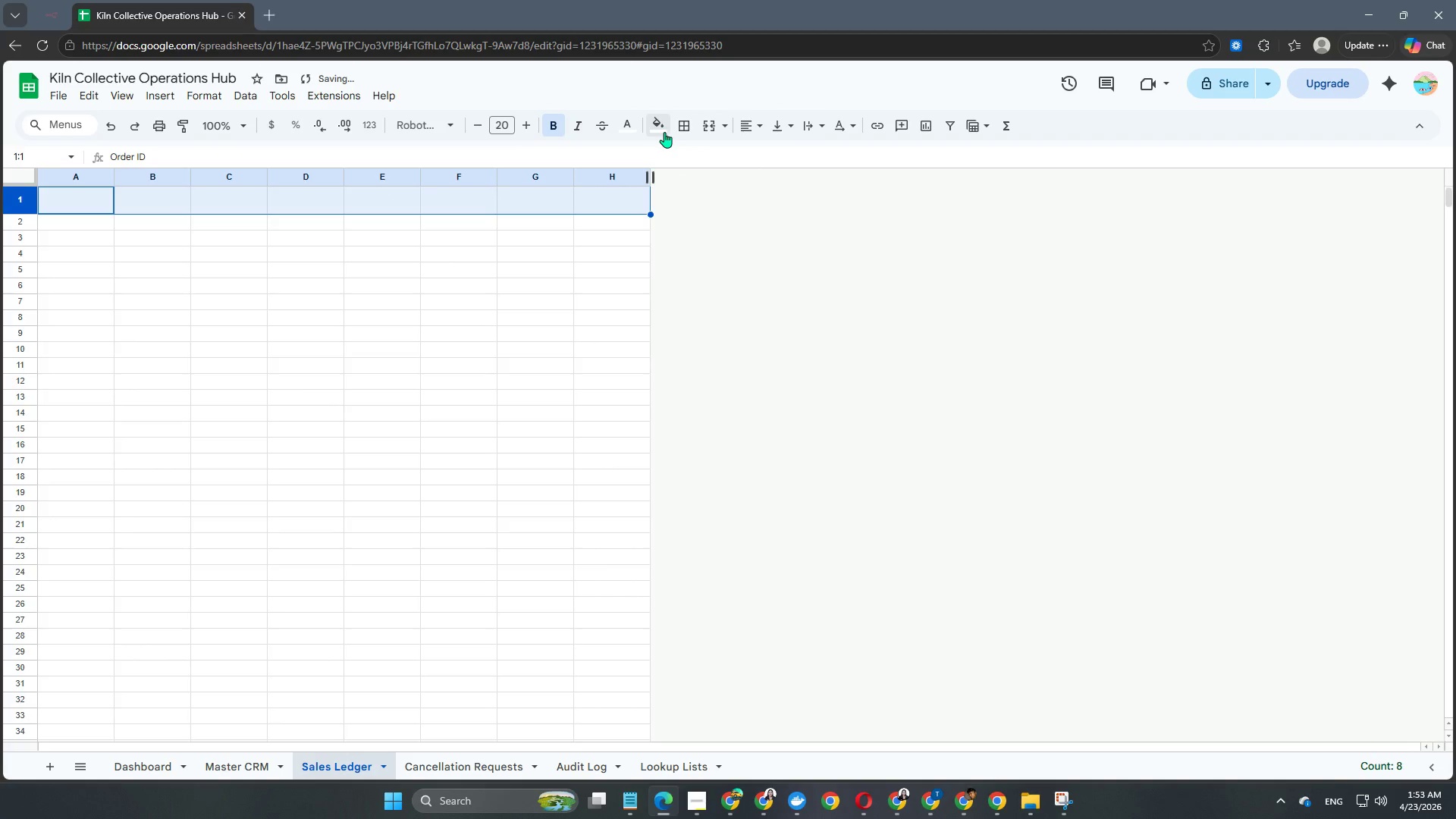 
left_click([664, 132])
 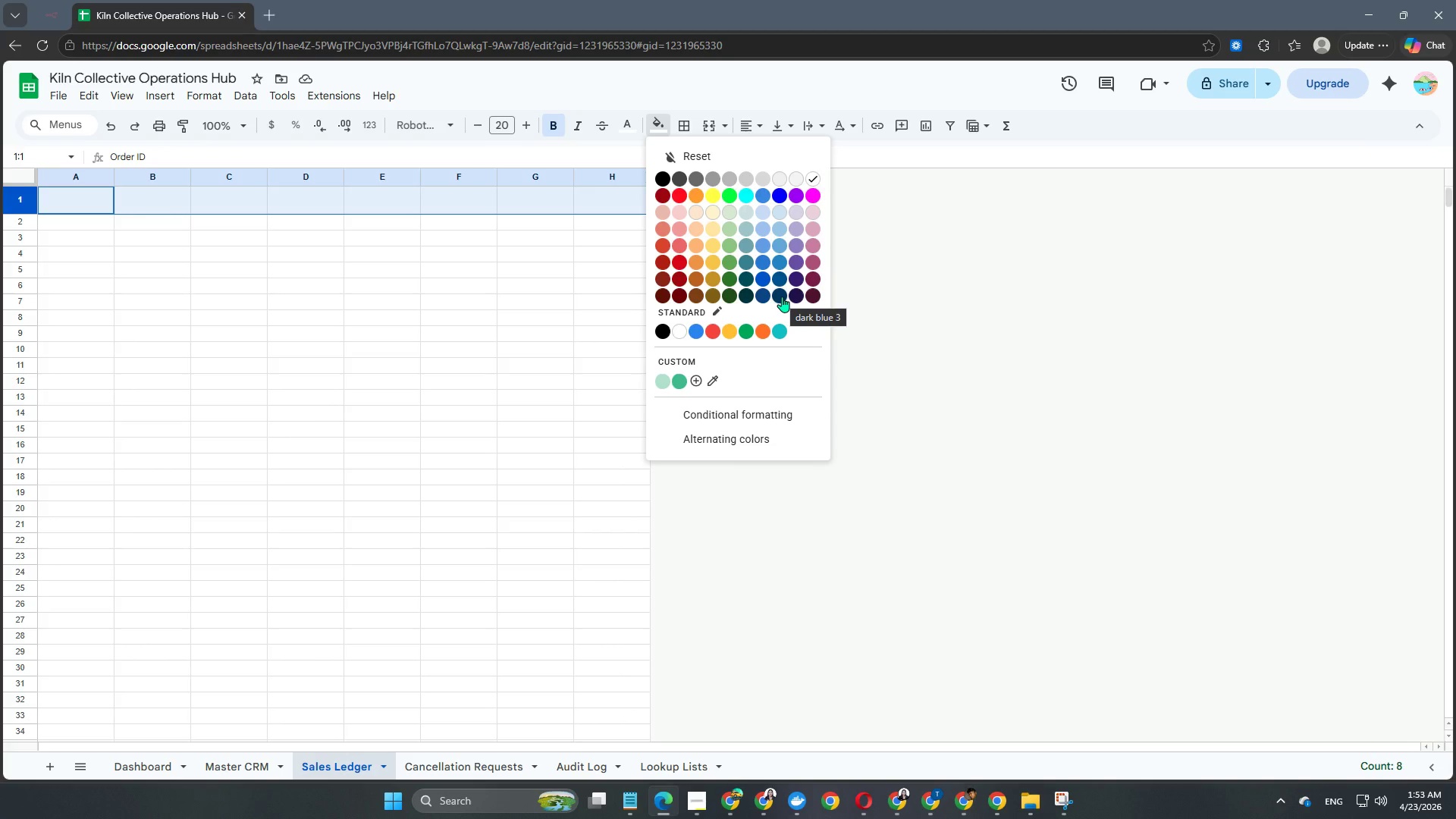 
wait(7.28)
 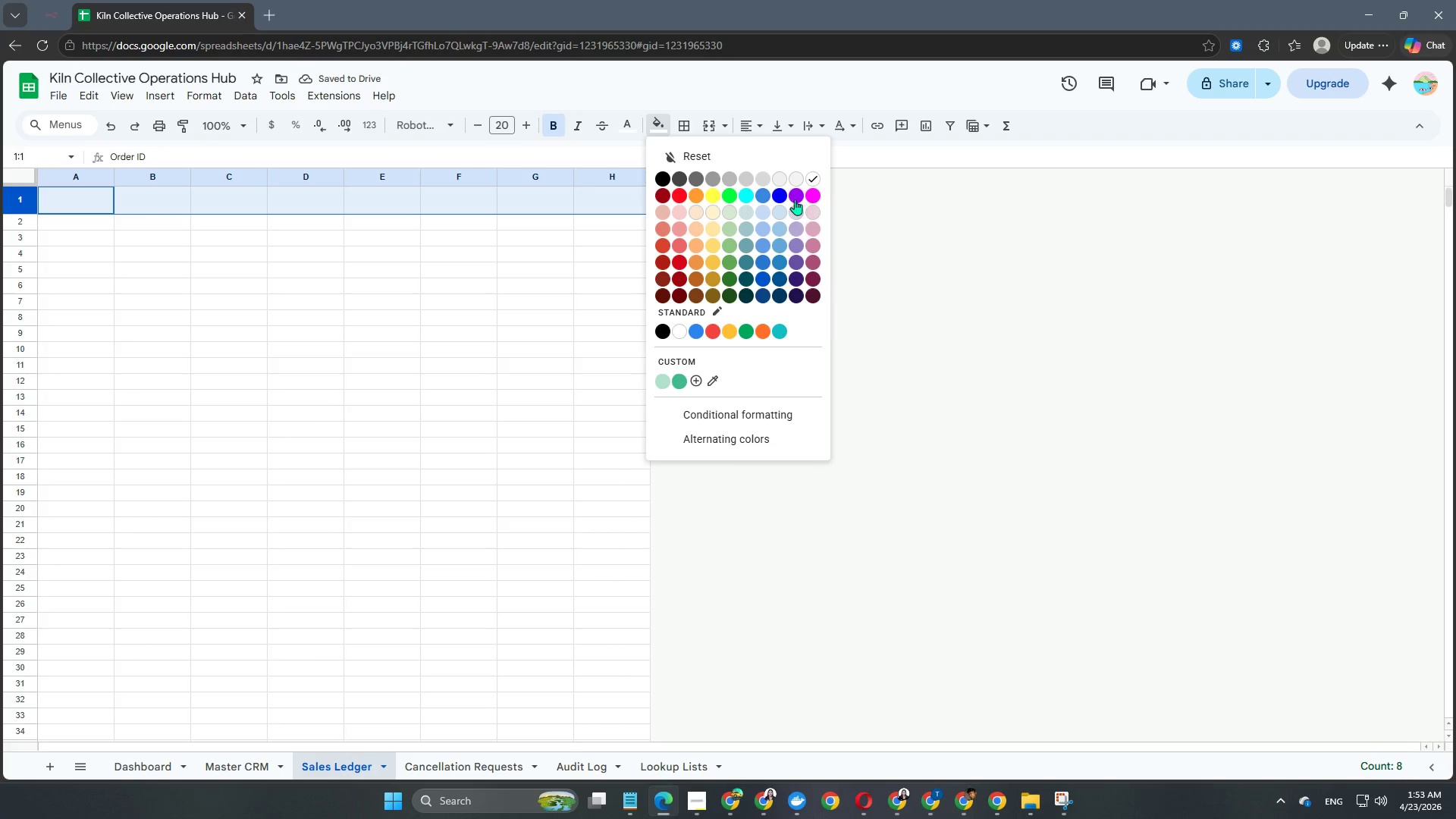 
left_click([761, 295])
 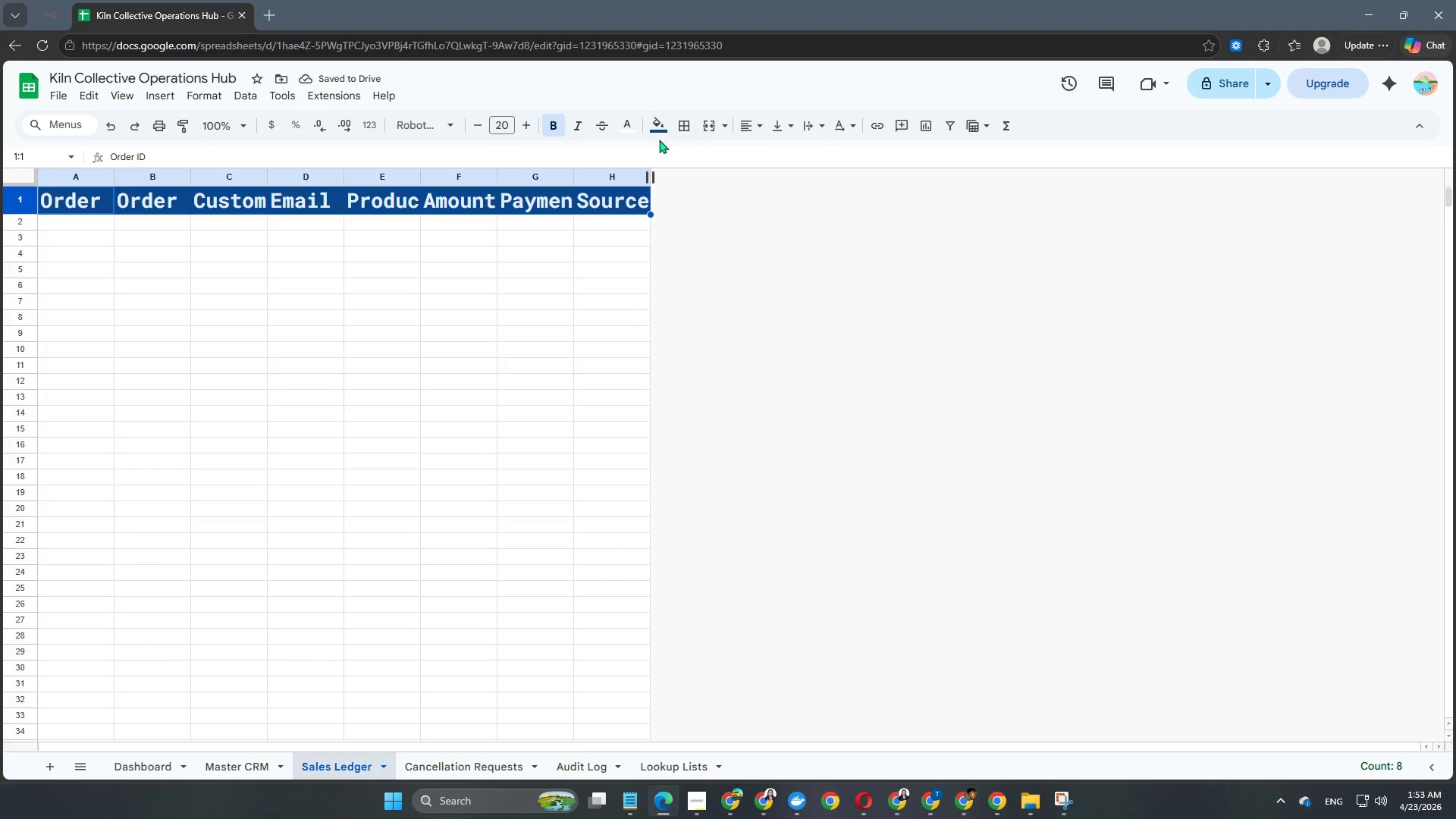 
left_click([745, 122])
 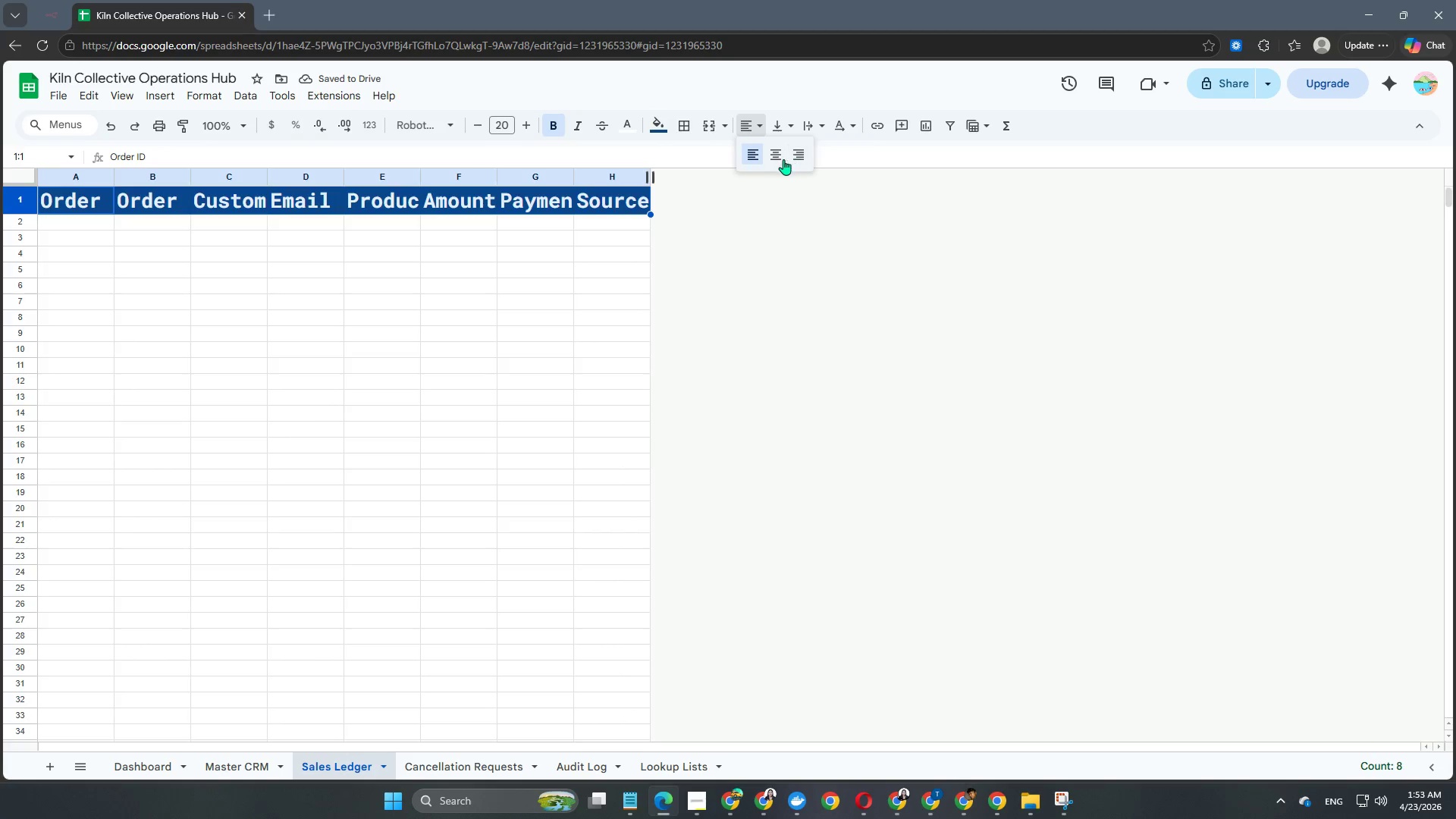 
left_click([777, 158])
 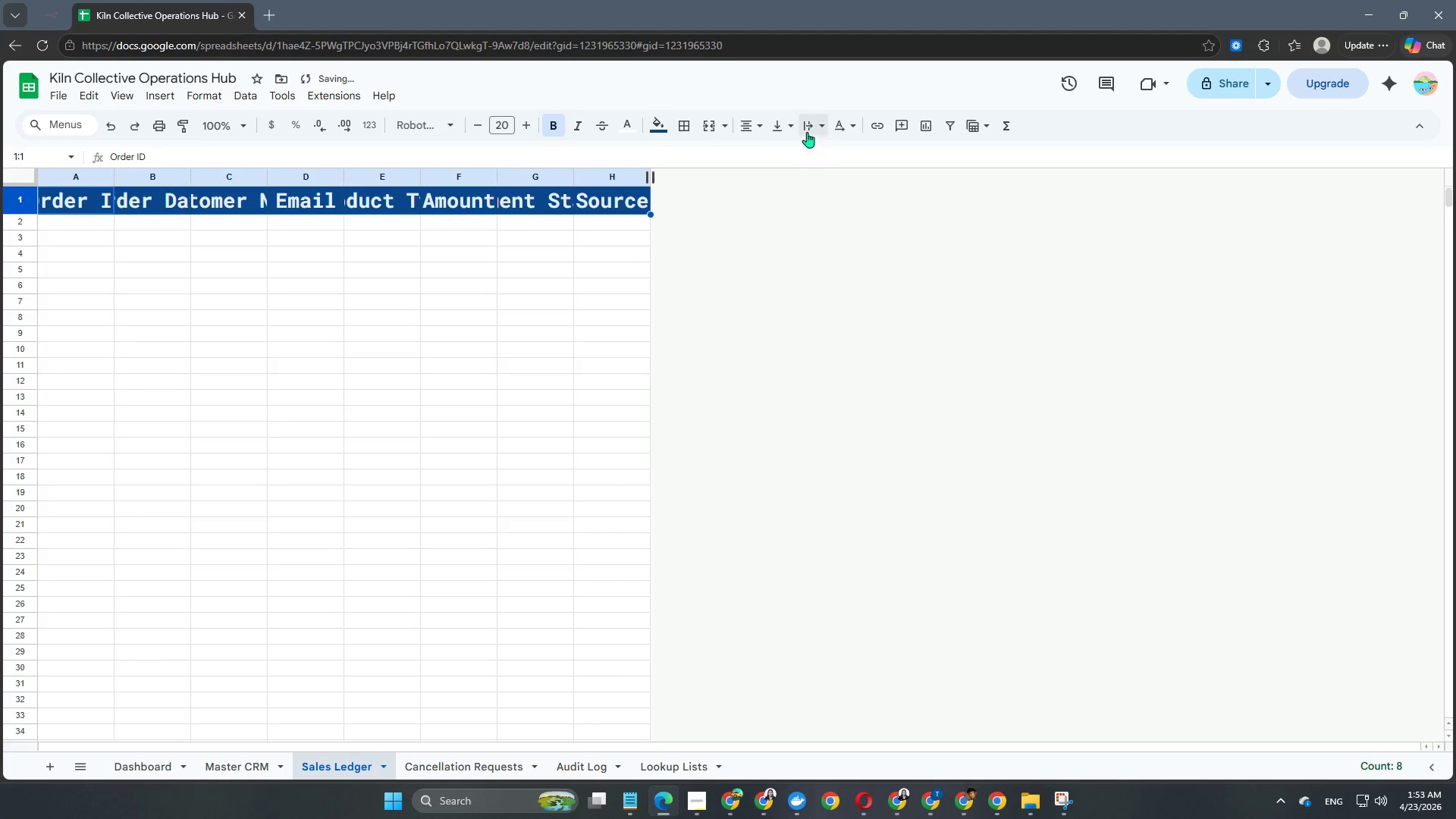 
left_click([807, 132])
 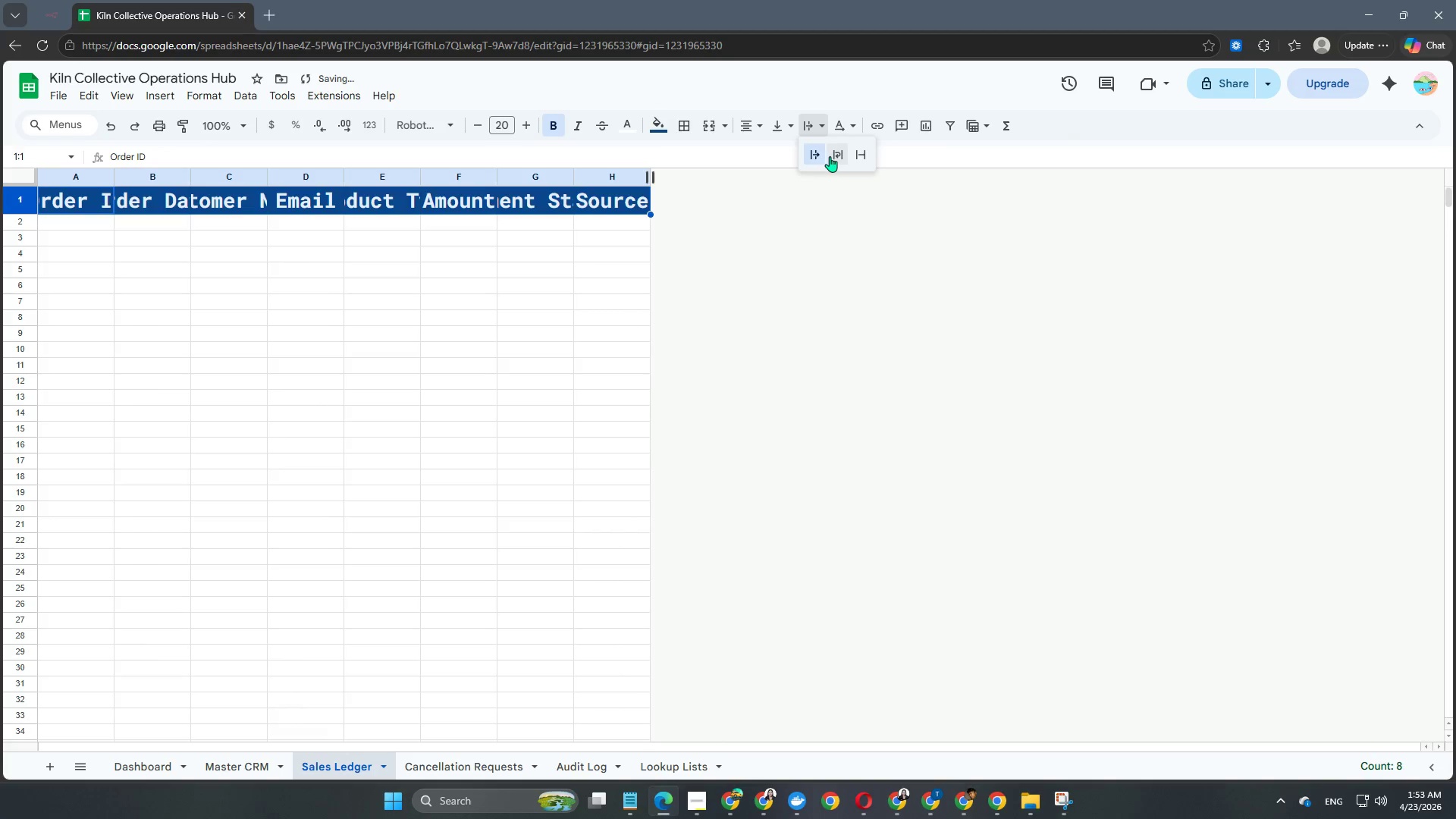 
left_click([833, 156])
 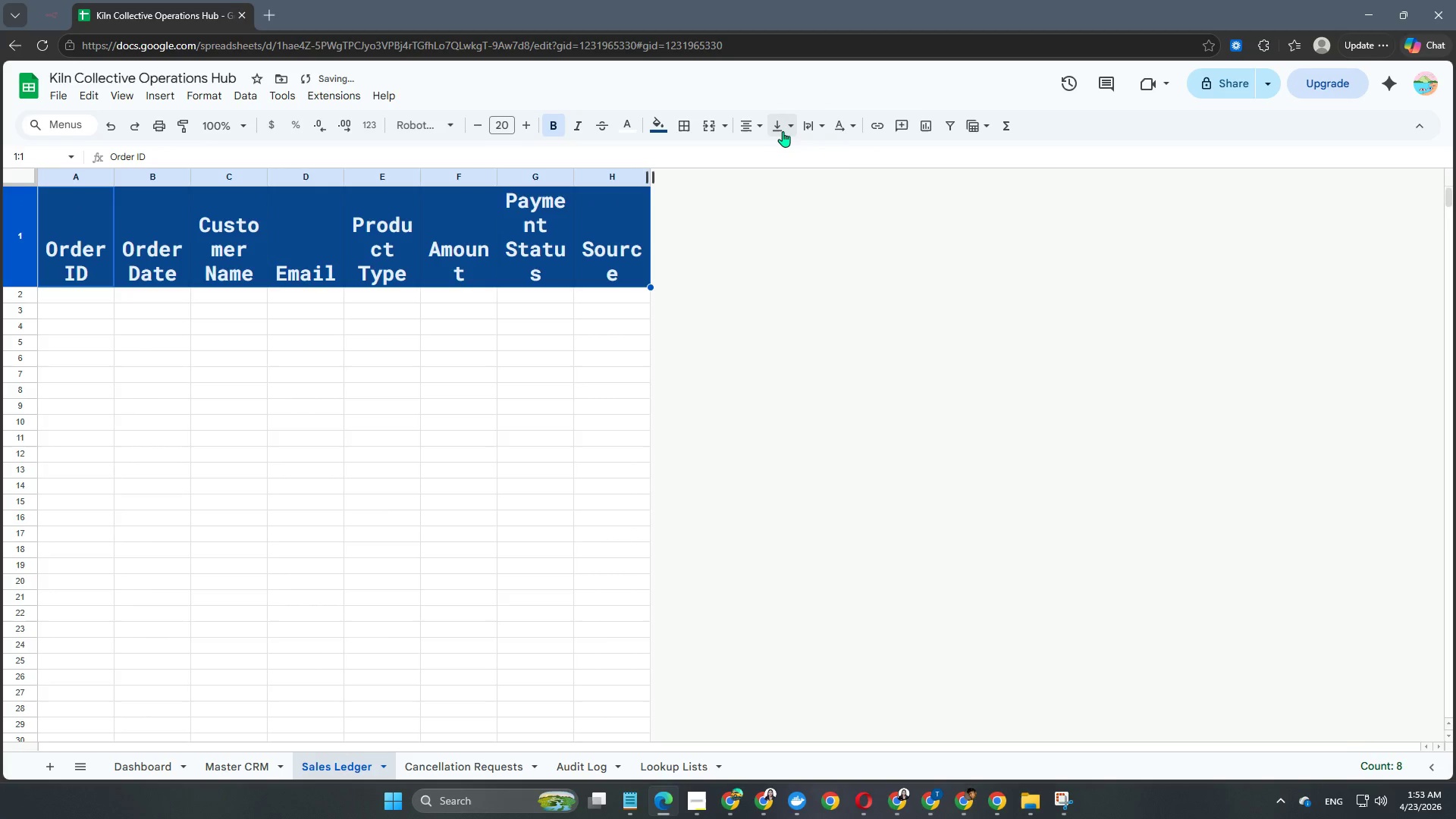 
left_click([783, 131])
 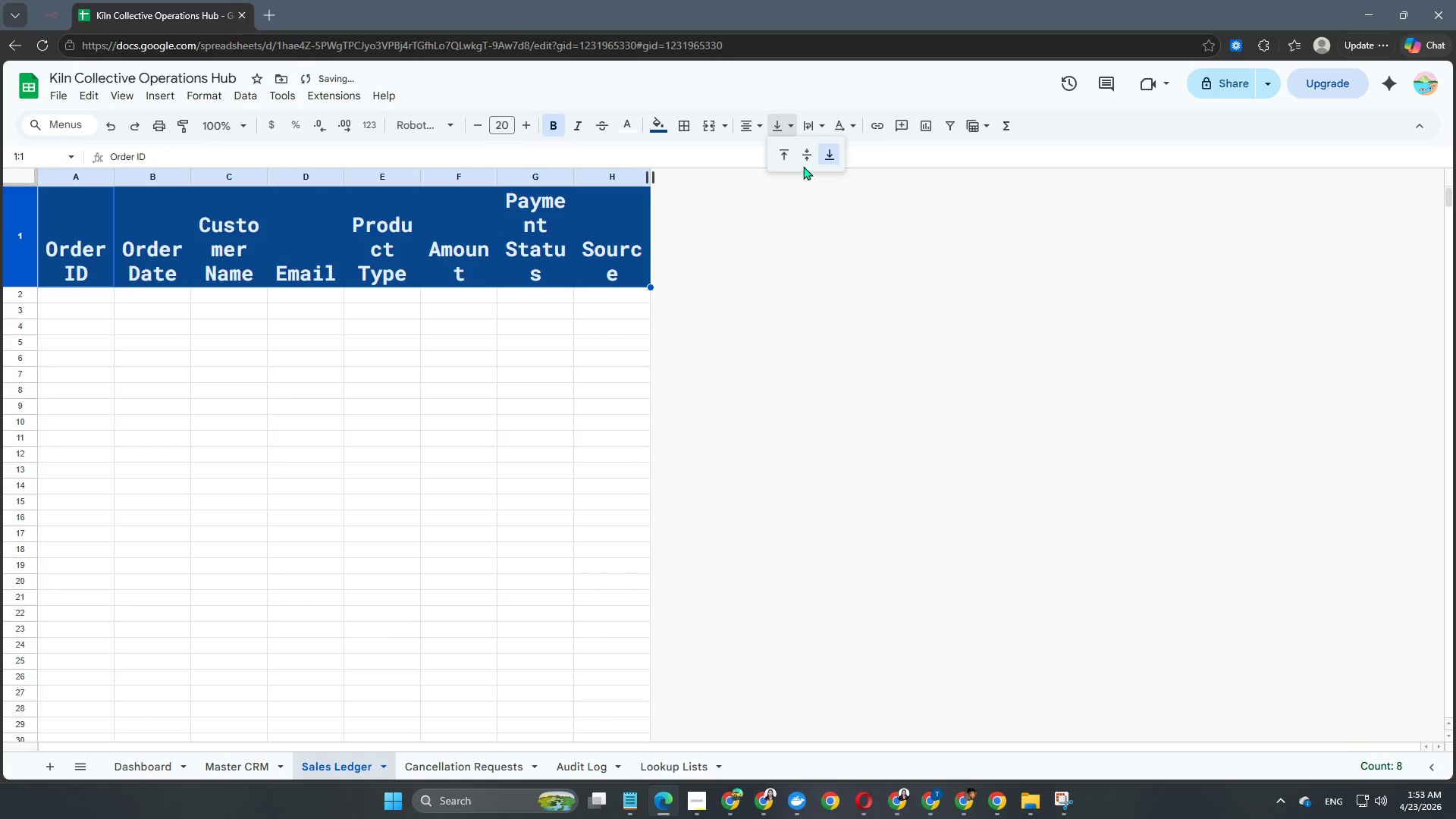 
left_click([804, 164])
 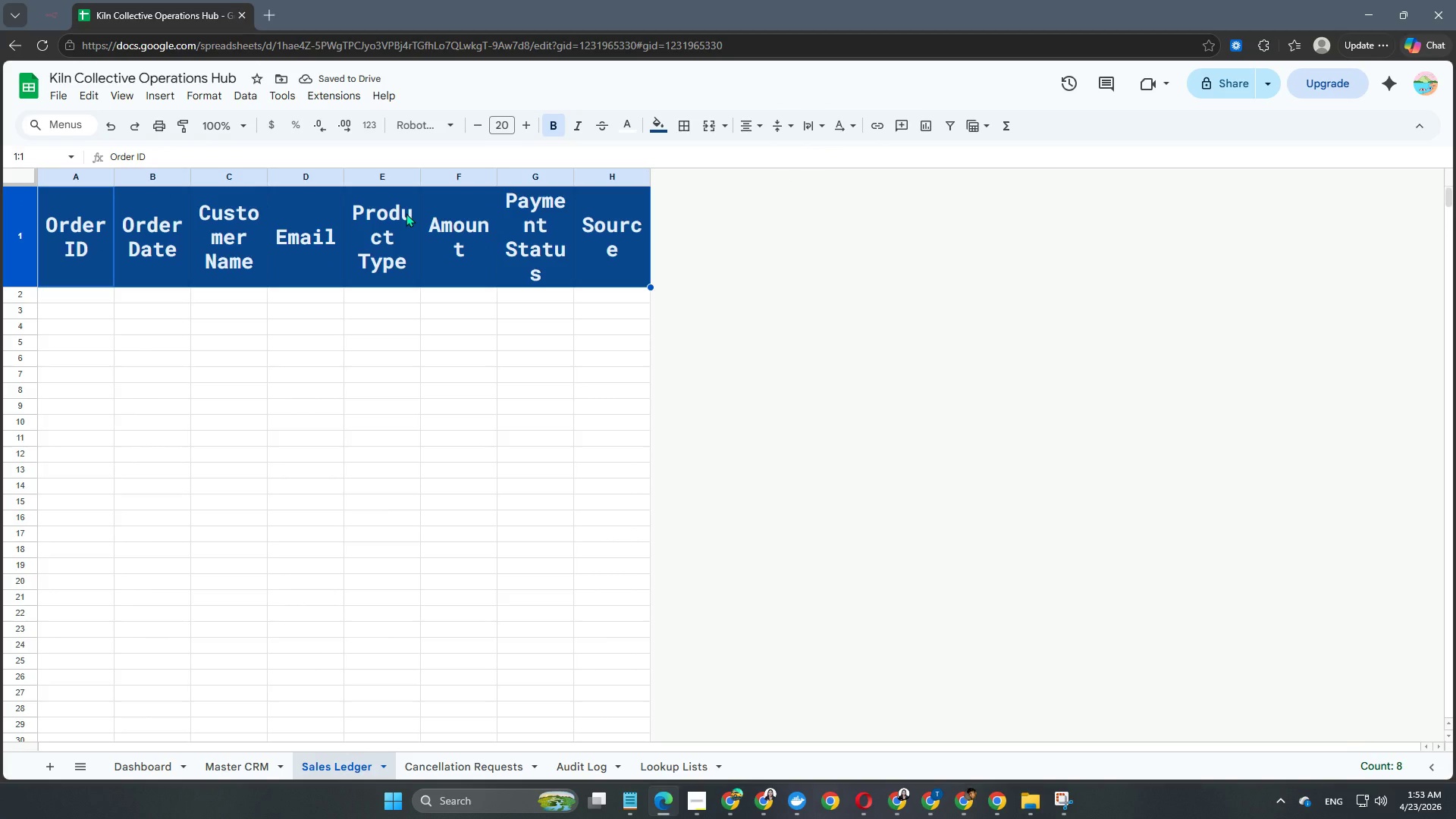 
wait(6.34)
 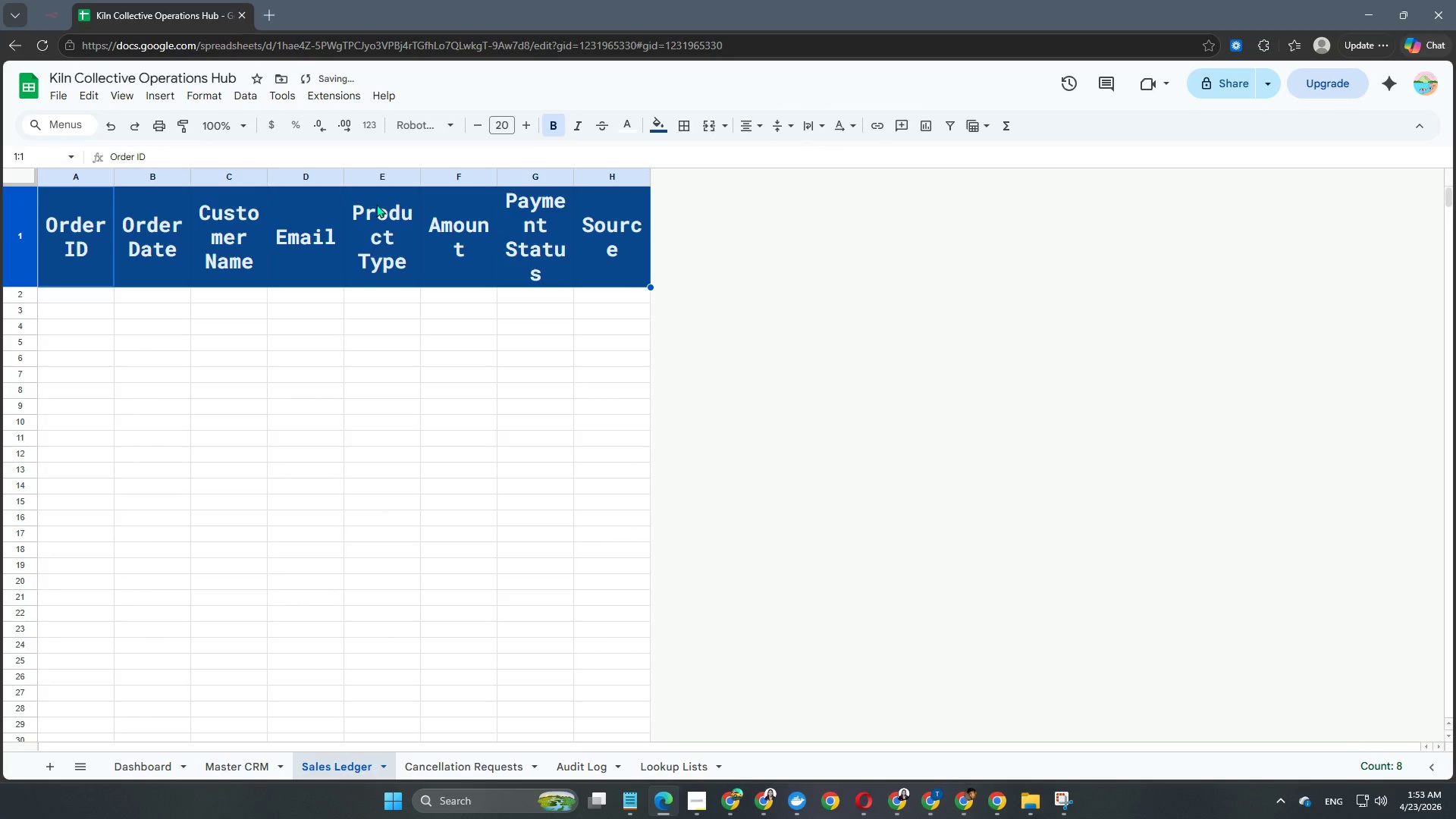 
left_click([924, 356])
 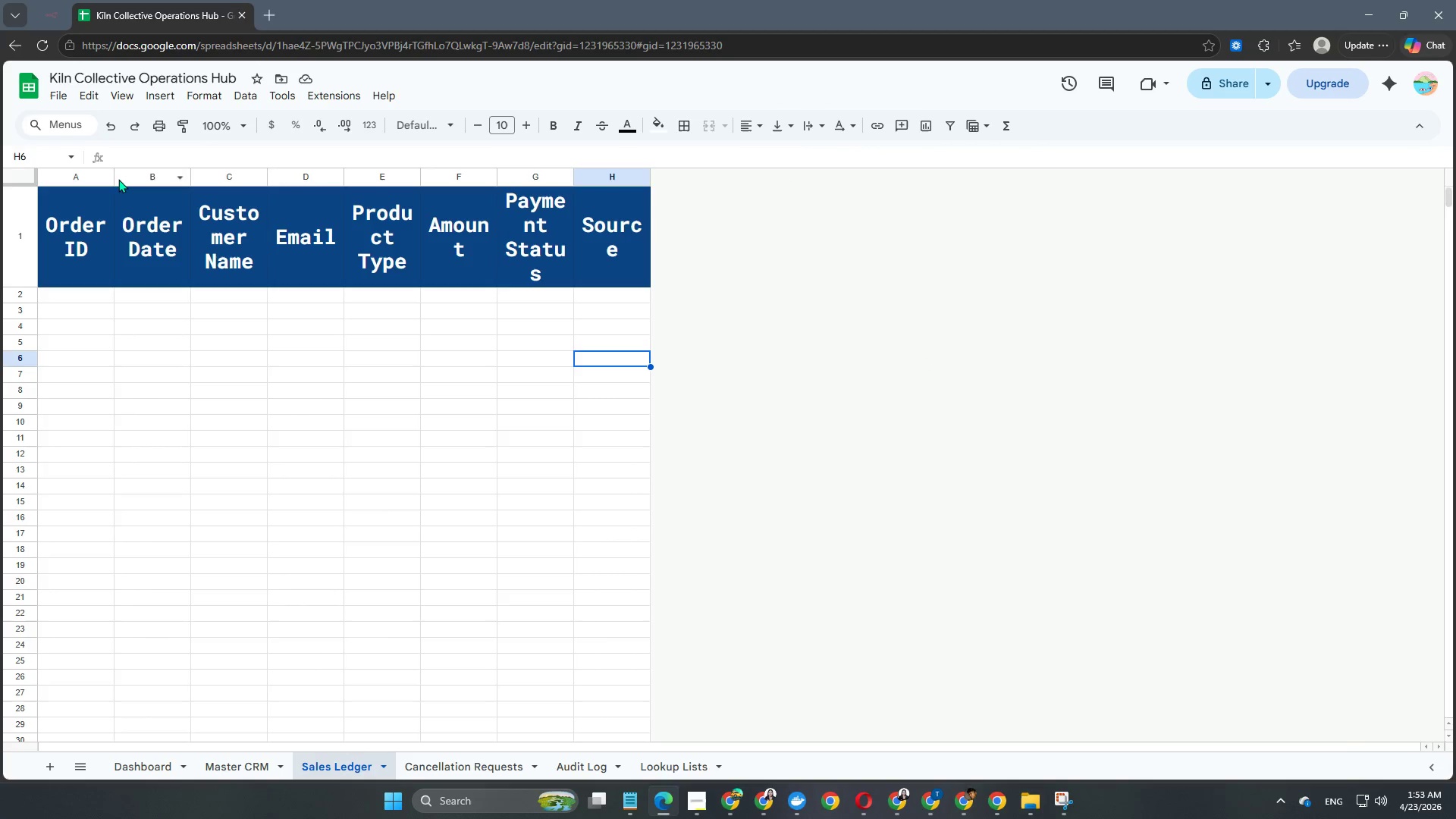 
left_click_drag(start_coordinate=[111, 176], to_coordinate=[150, 180])
 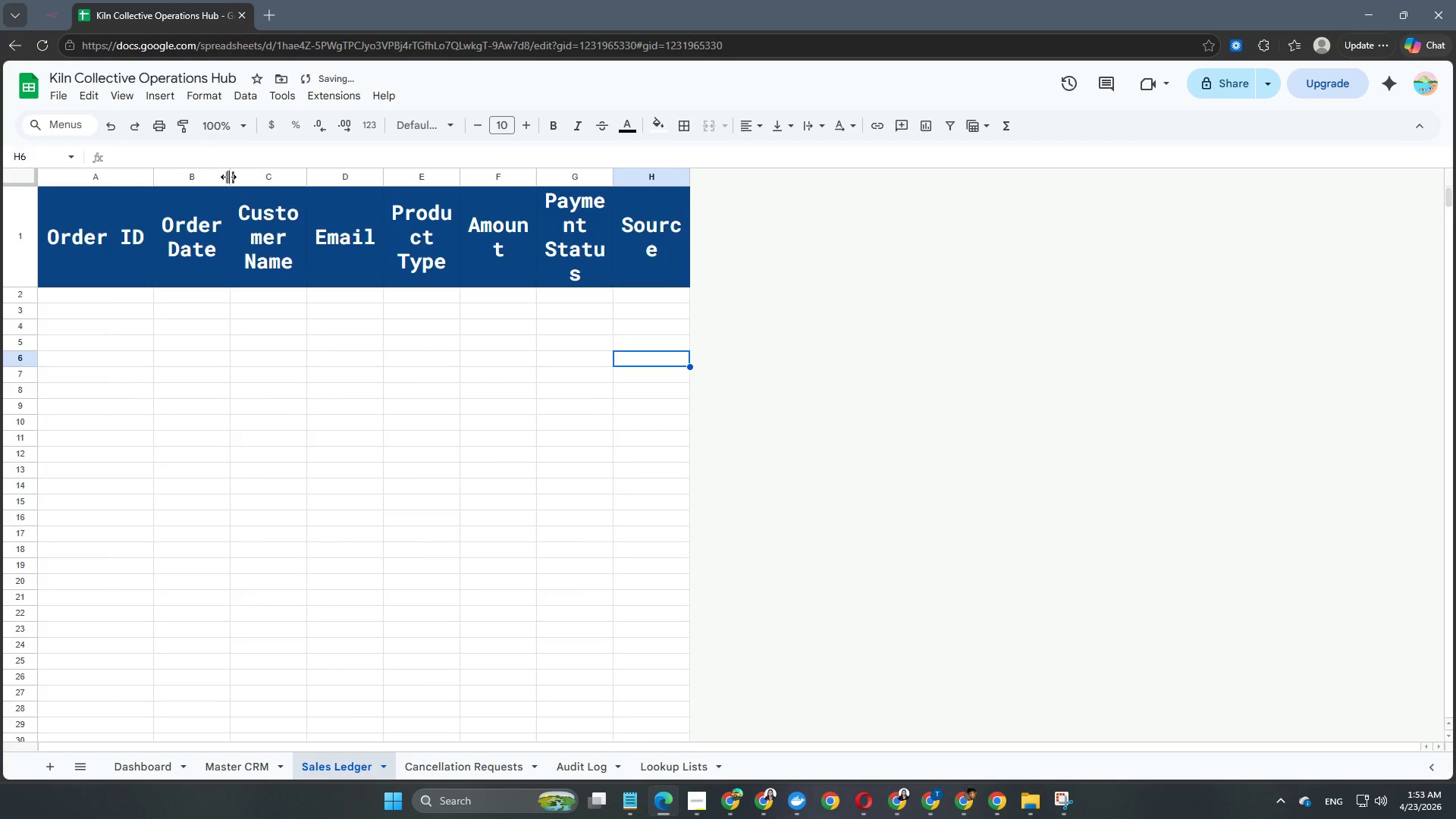 
left_click_drag(start_coordinate=[228, 177], to_coordinate=[306, 182])
 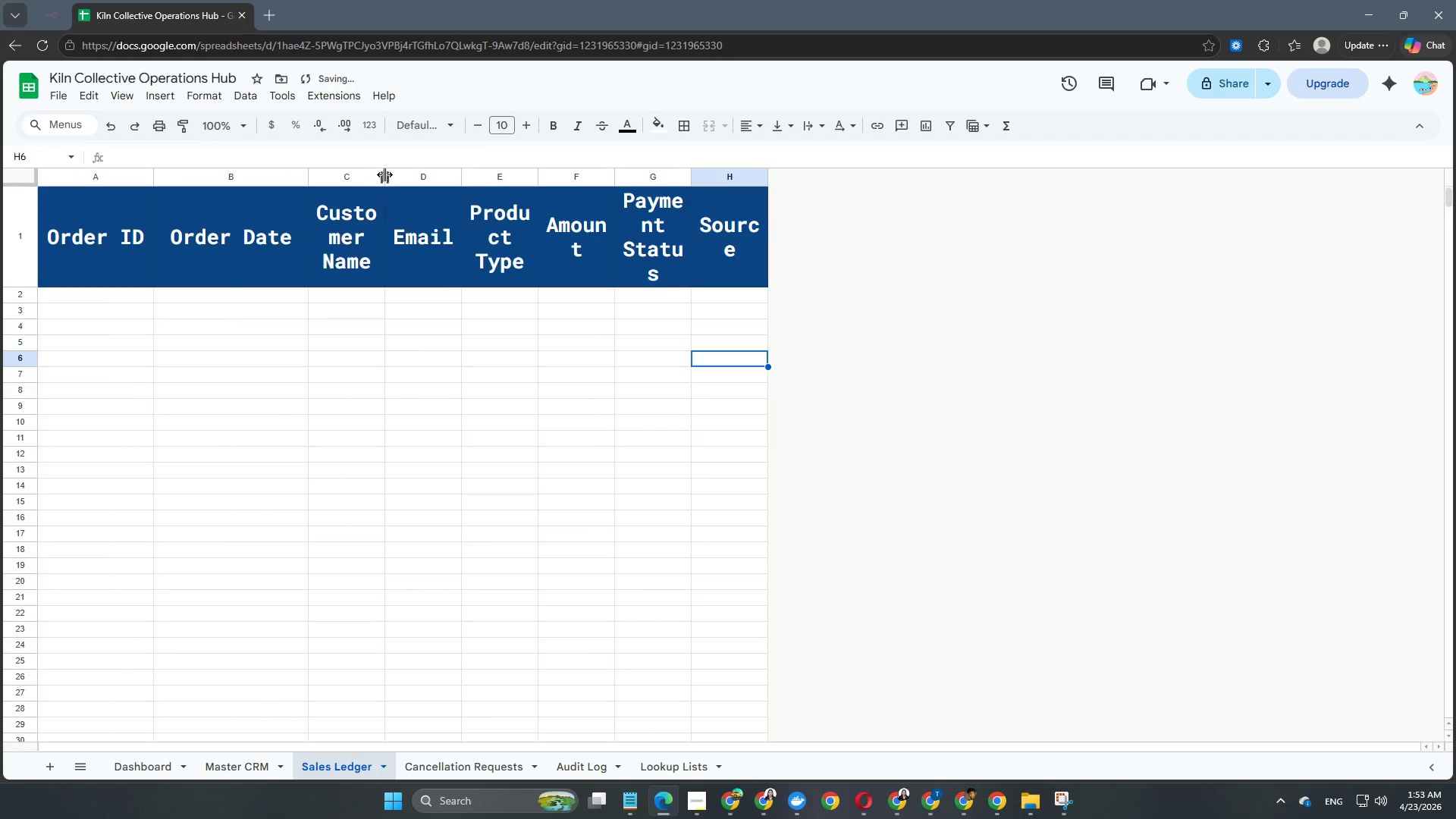 
left_click_drag(start_coordinate=[387, 174], to_coordinate=[461, 202])
 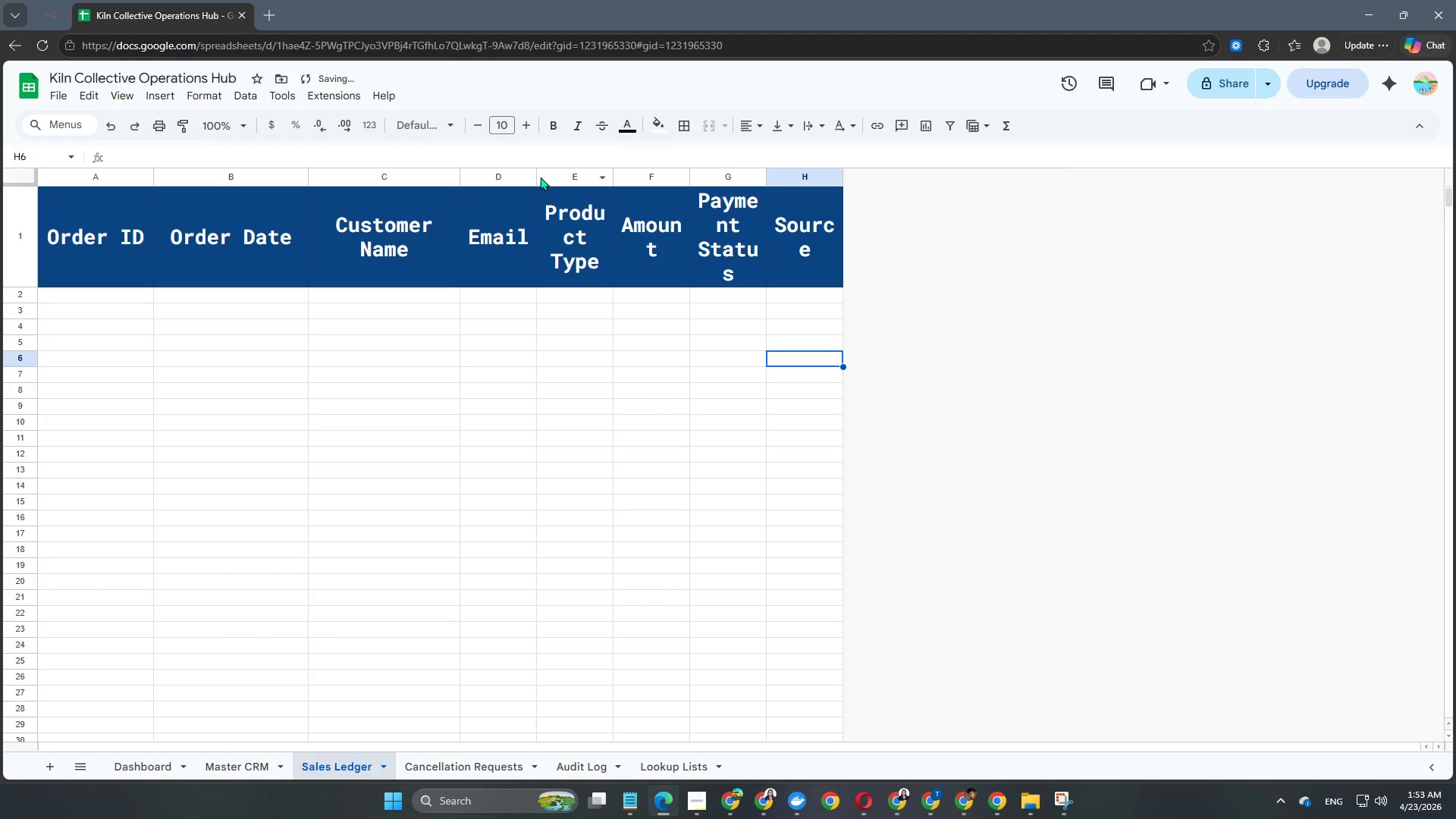 
left_click_drag(start_coordinate=[535, 174], to_coordinate=[610, 182])
 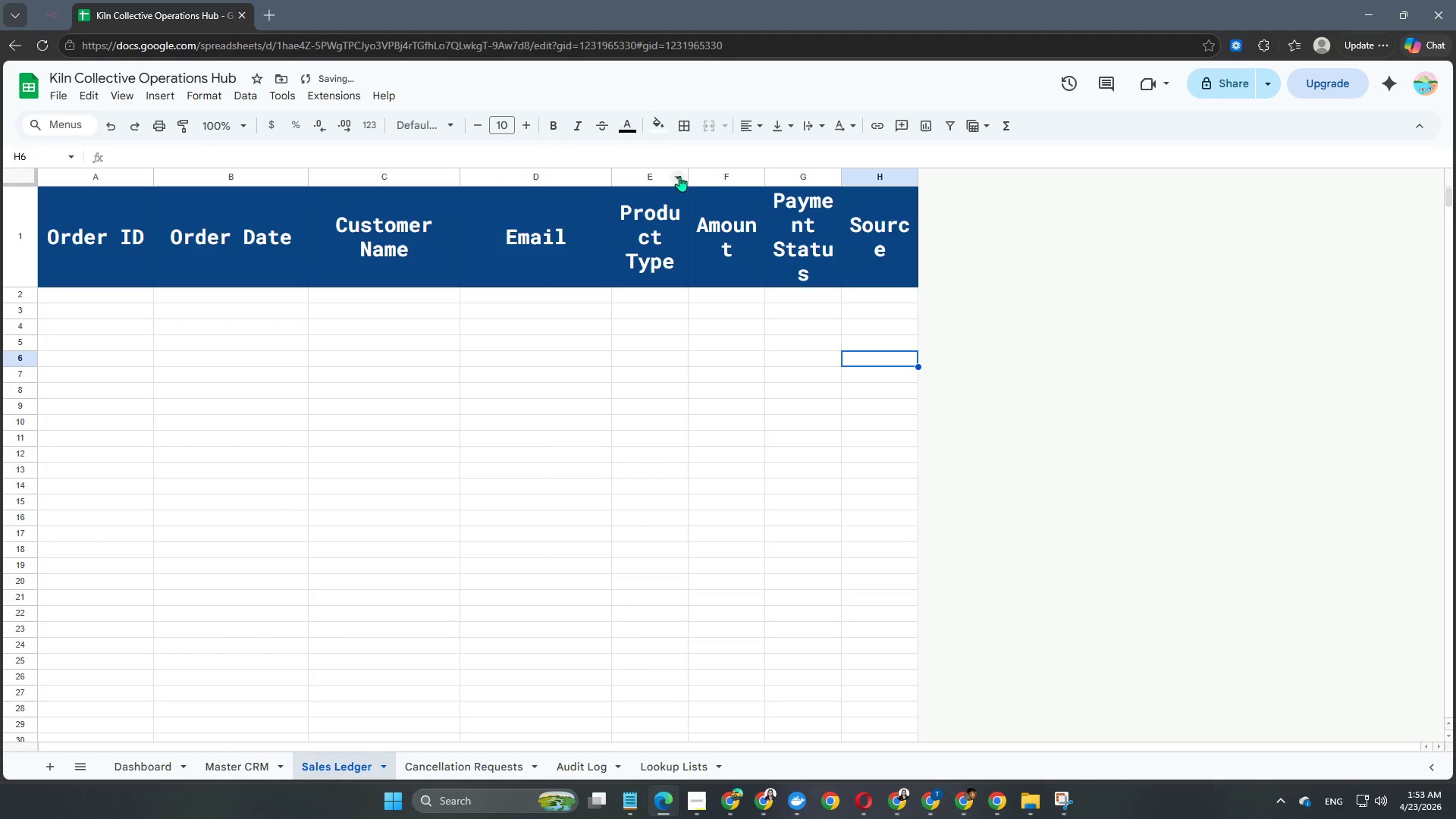 
left_click_drag(start_coordinate=[688, 174], to_coordinate=[841, 193])
 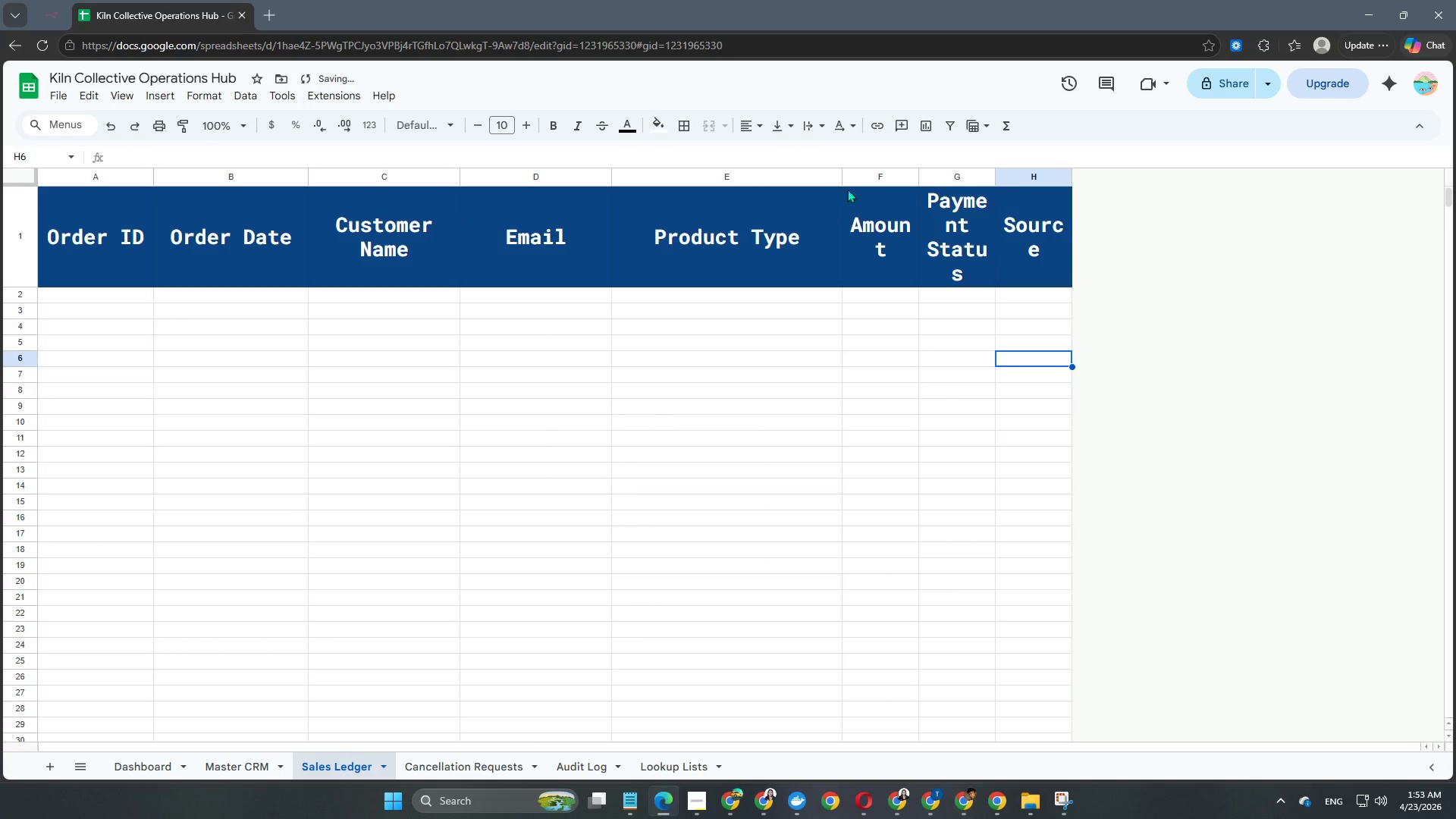 
left_click_drag(start_coordinate=[839, 175], to_coordinate=[784, 179])
 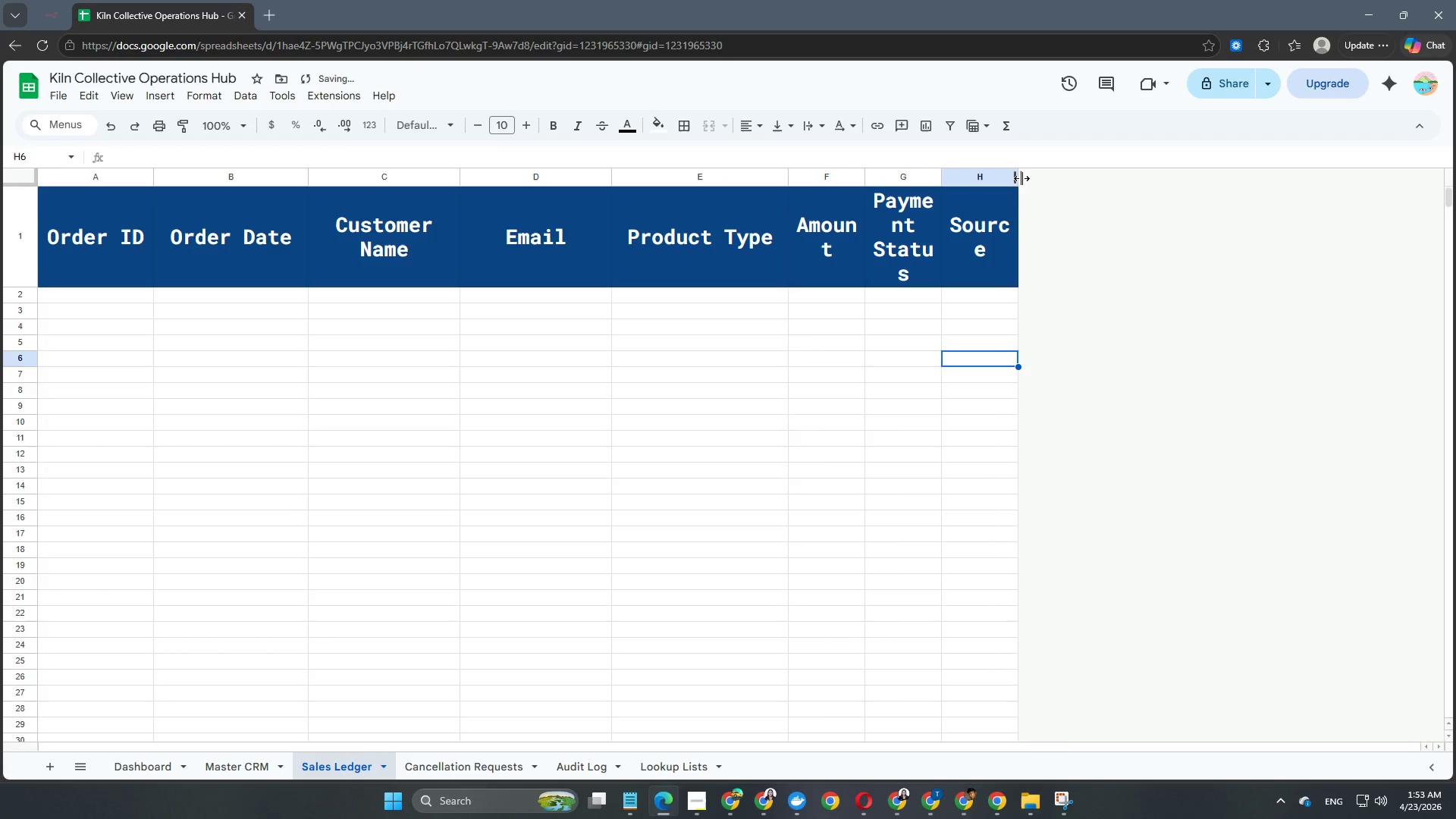 
left_click_drag(start_coordinate=[1019, 176], to_coordinate=[1128, 182])
 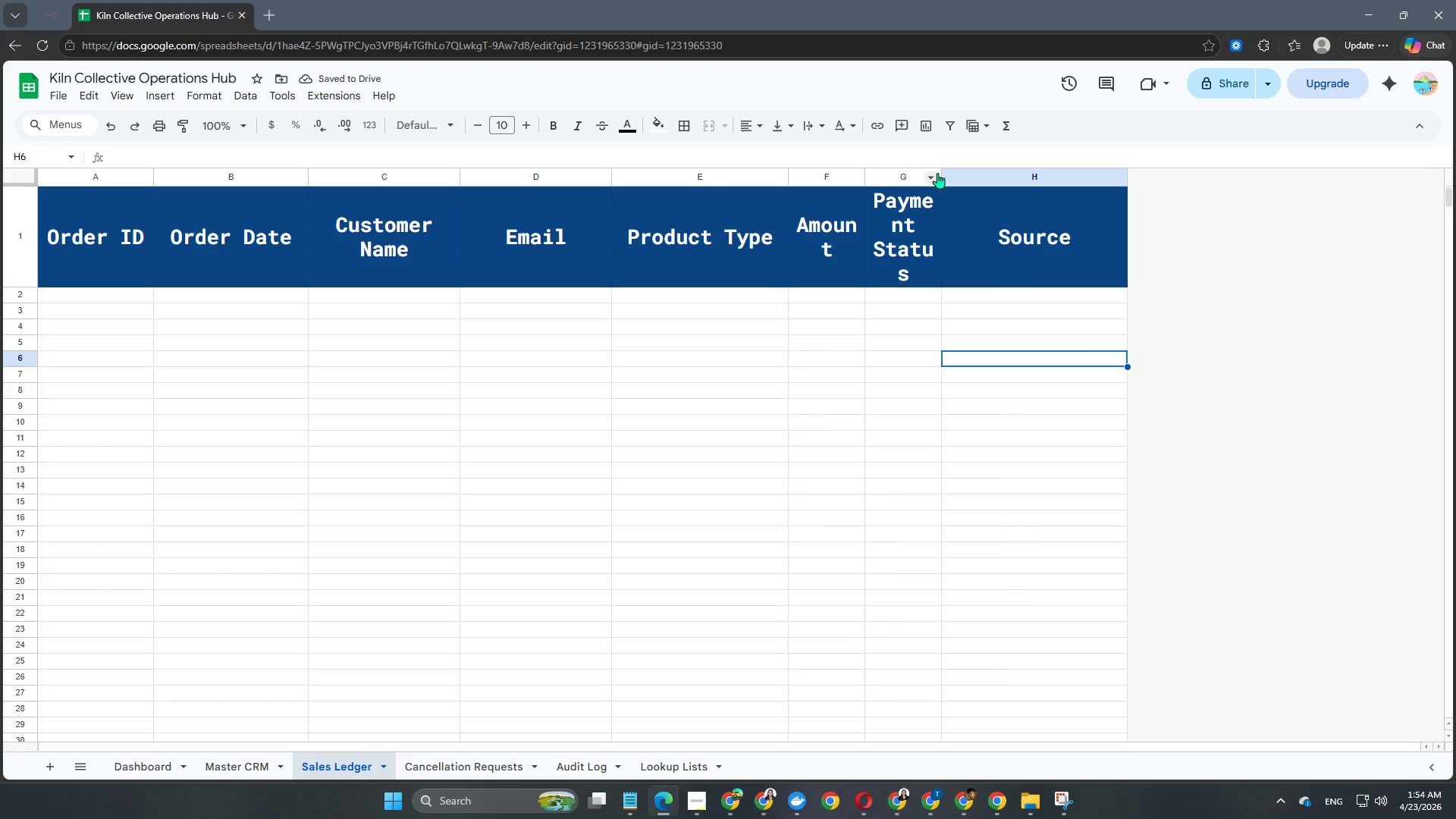 
left_click_drag(start_coordinate=[943, 176], to_coordinate=[1010, 180])
 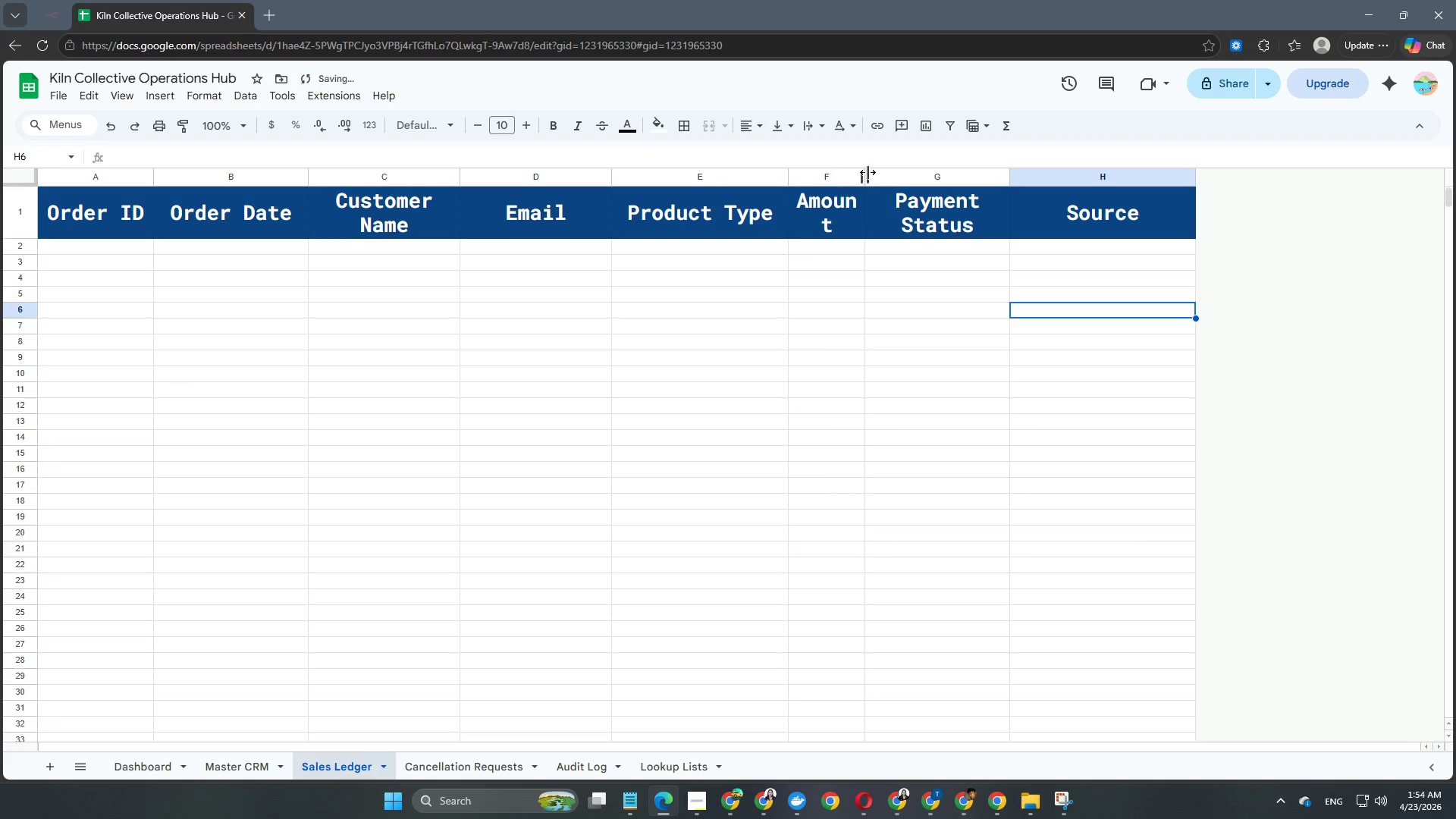 
left_click_drag(start_coordinate=[862, 172], to_coordinate=[939, 175])
 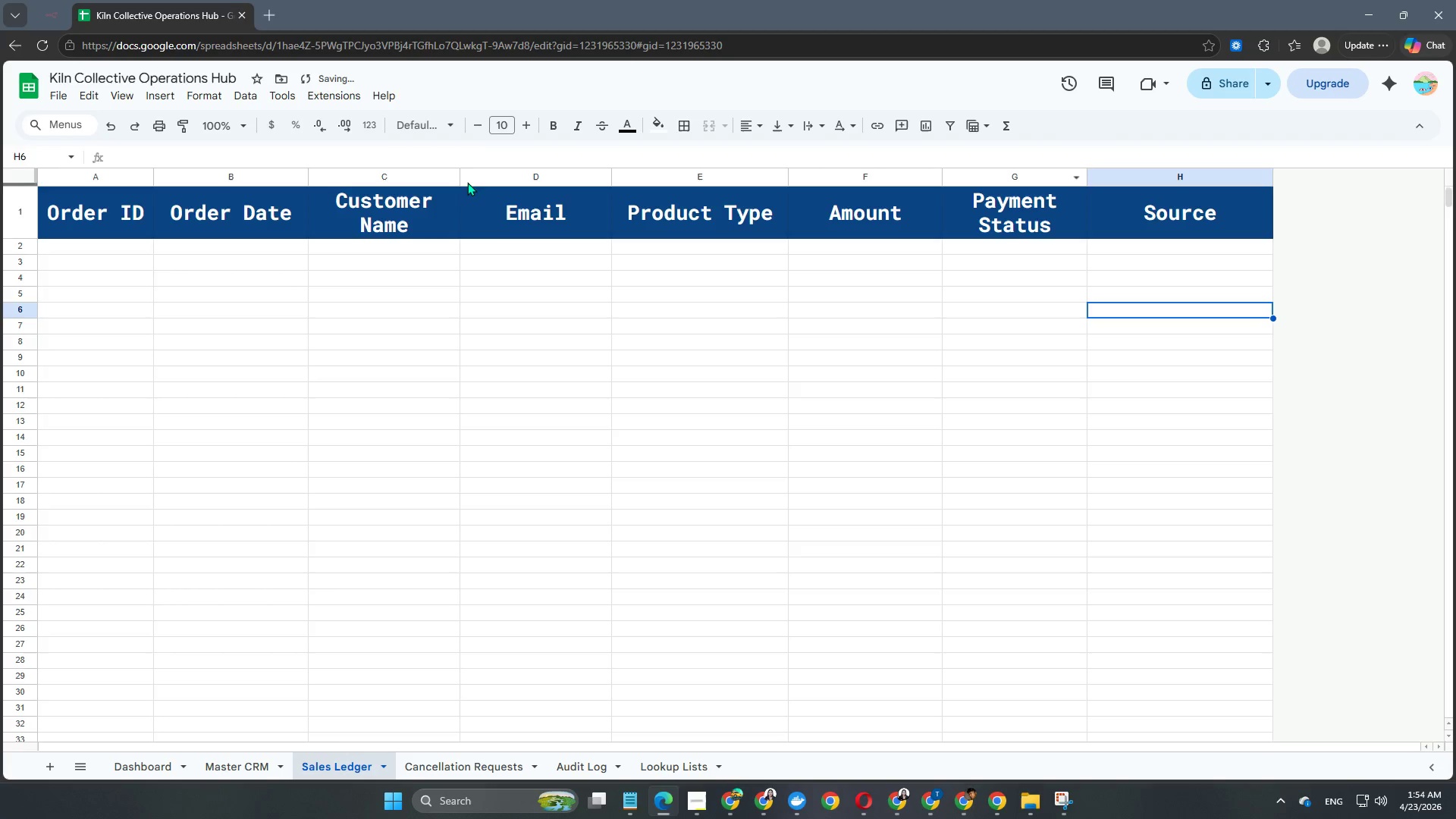 
left_click_drag(start_coordinate=[457, 174], to_coordinate=[524, 185])
 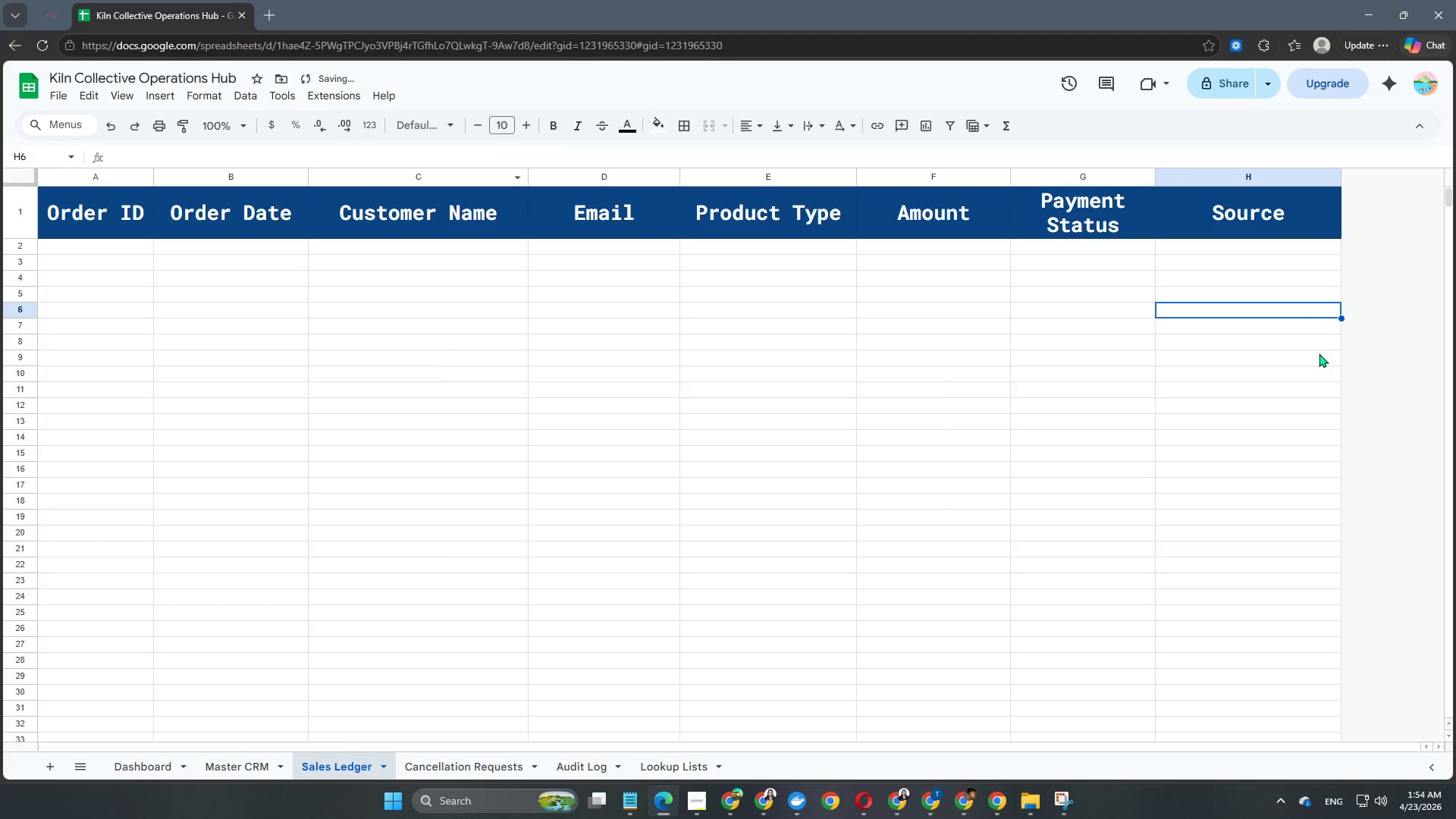 
left_click([1422, 403])
 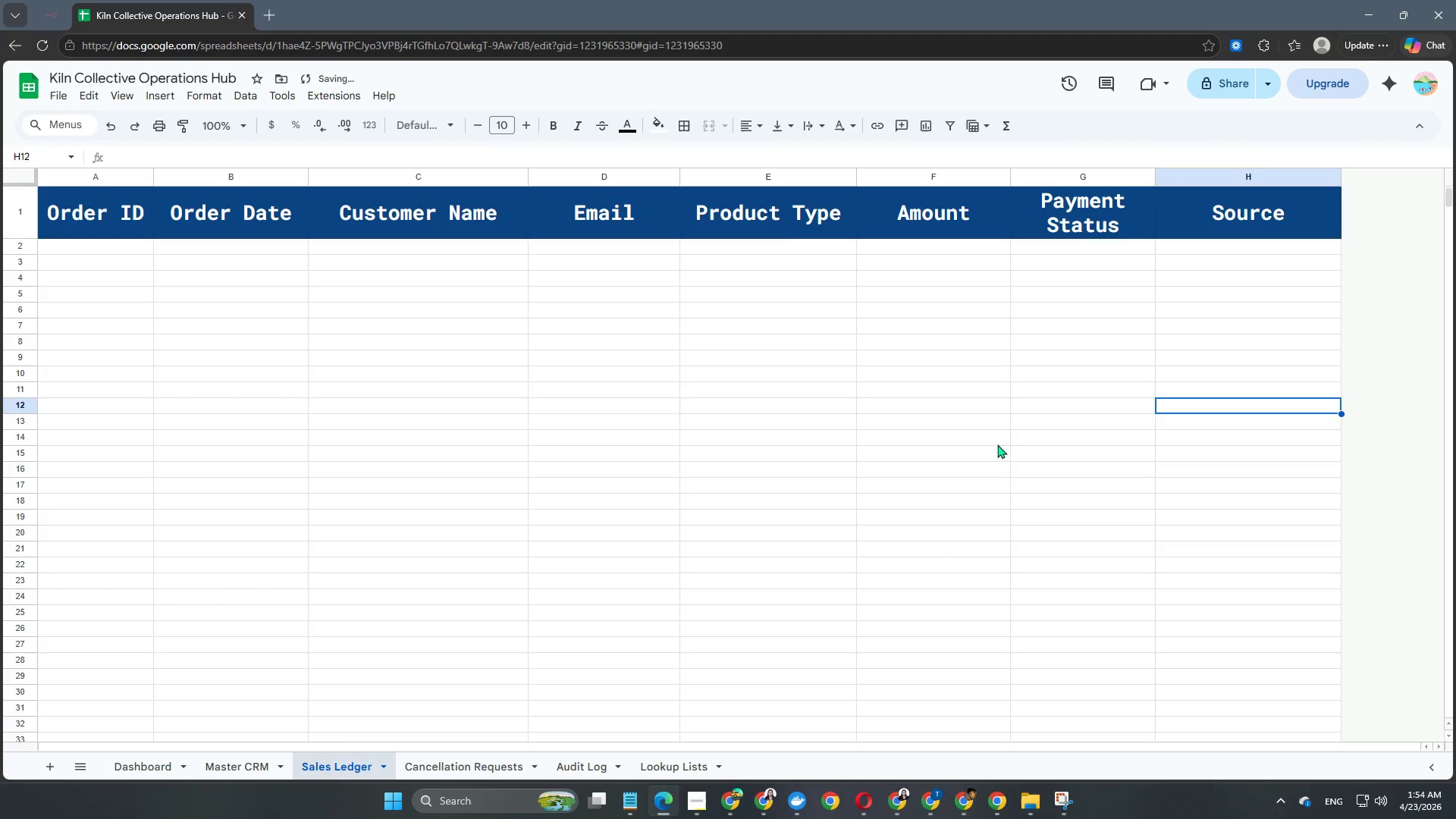 
scroll: coordinate [610, 300], scroll_direction: up, amount: 15.0
 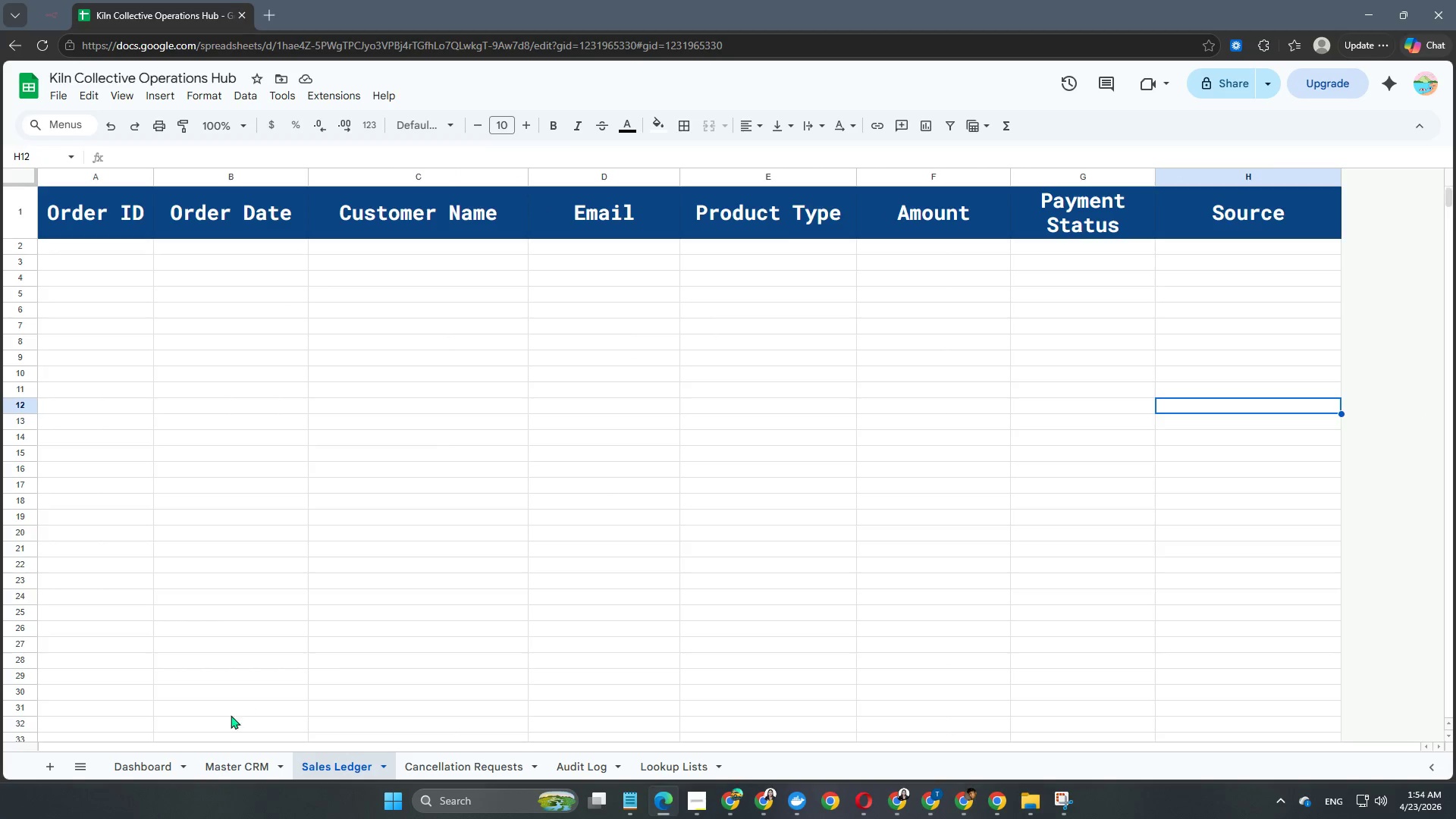 
left_click([226, 761])
 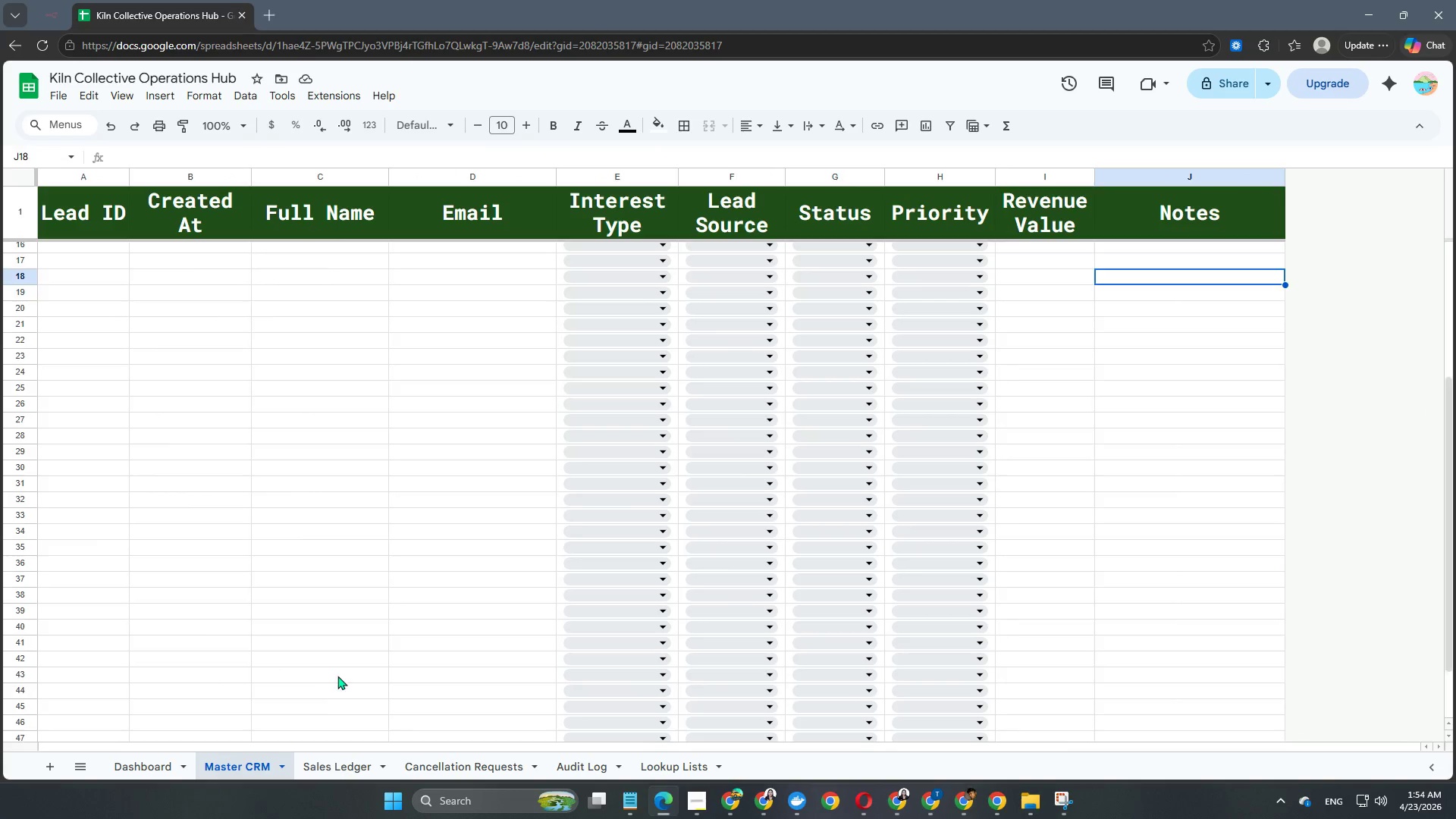 
scroll: coordinate [338, 674], scroll_direction: up, amount: 13.0
 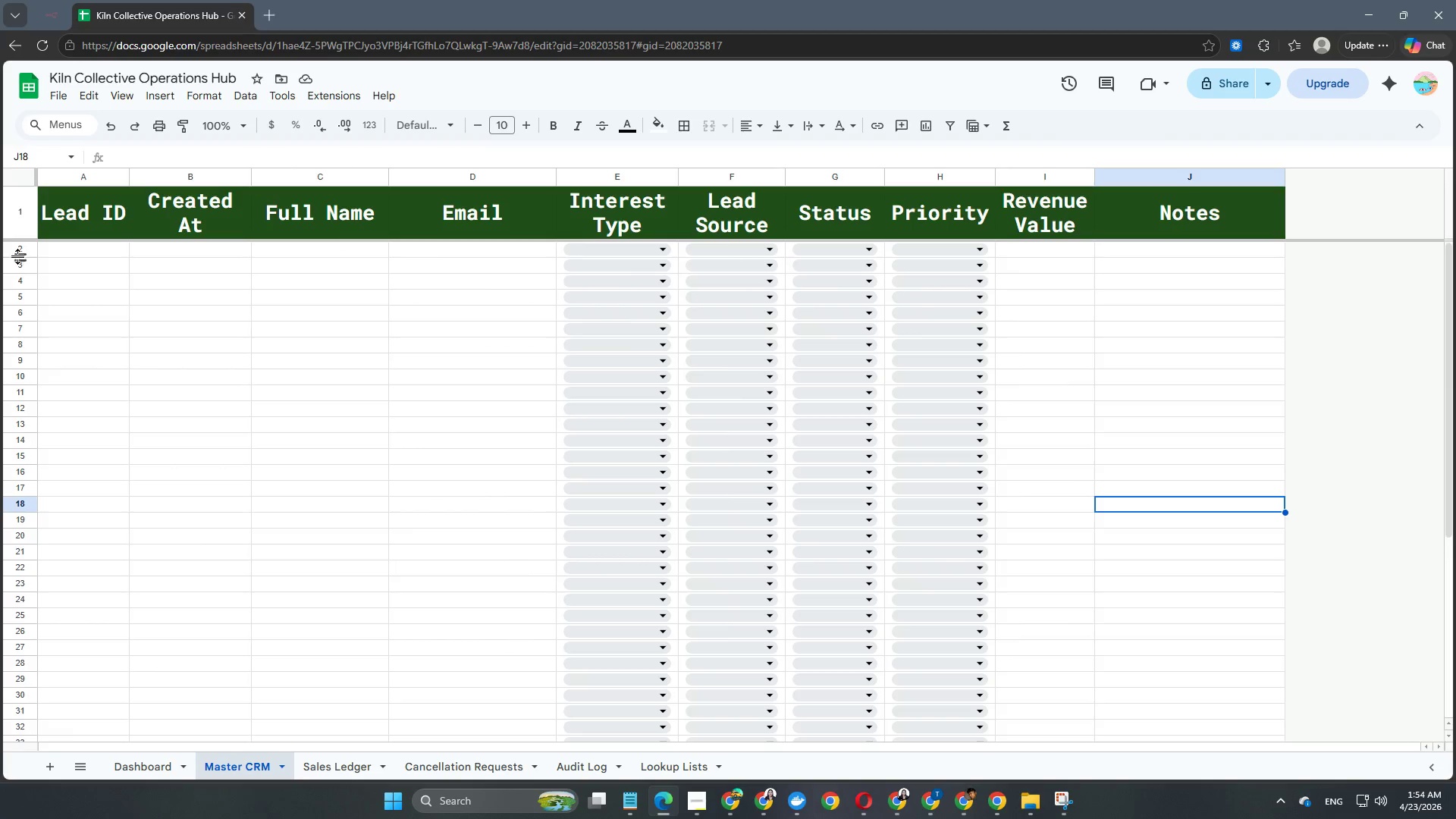 
left_click([18, 249])
 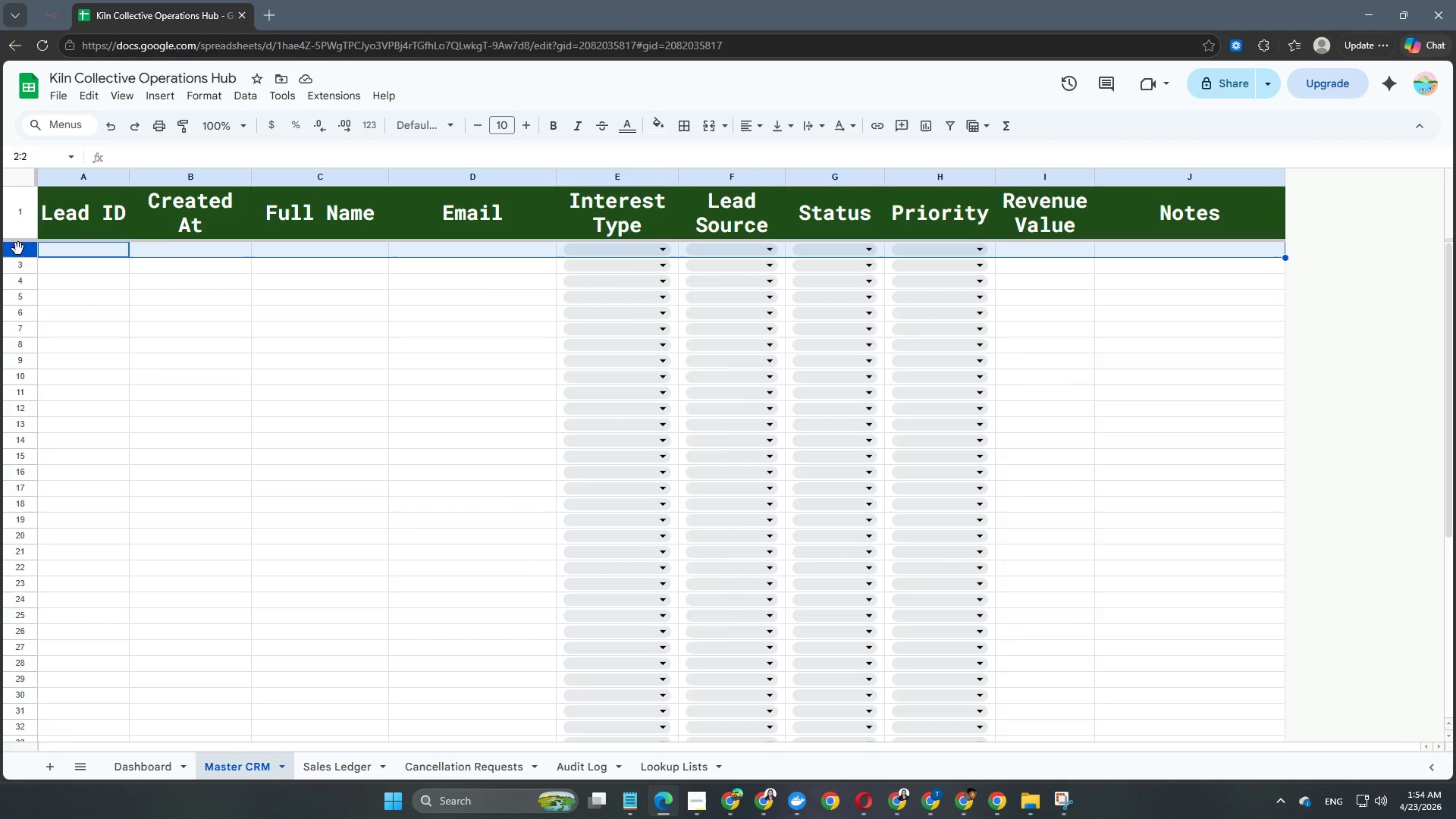 
hold_key(key=ShiftLeft, duration=3.02)
 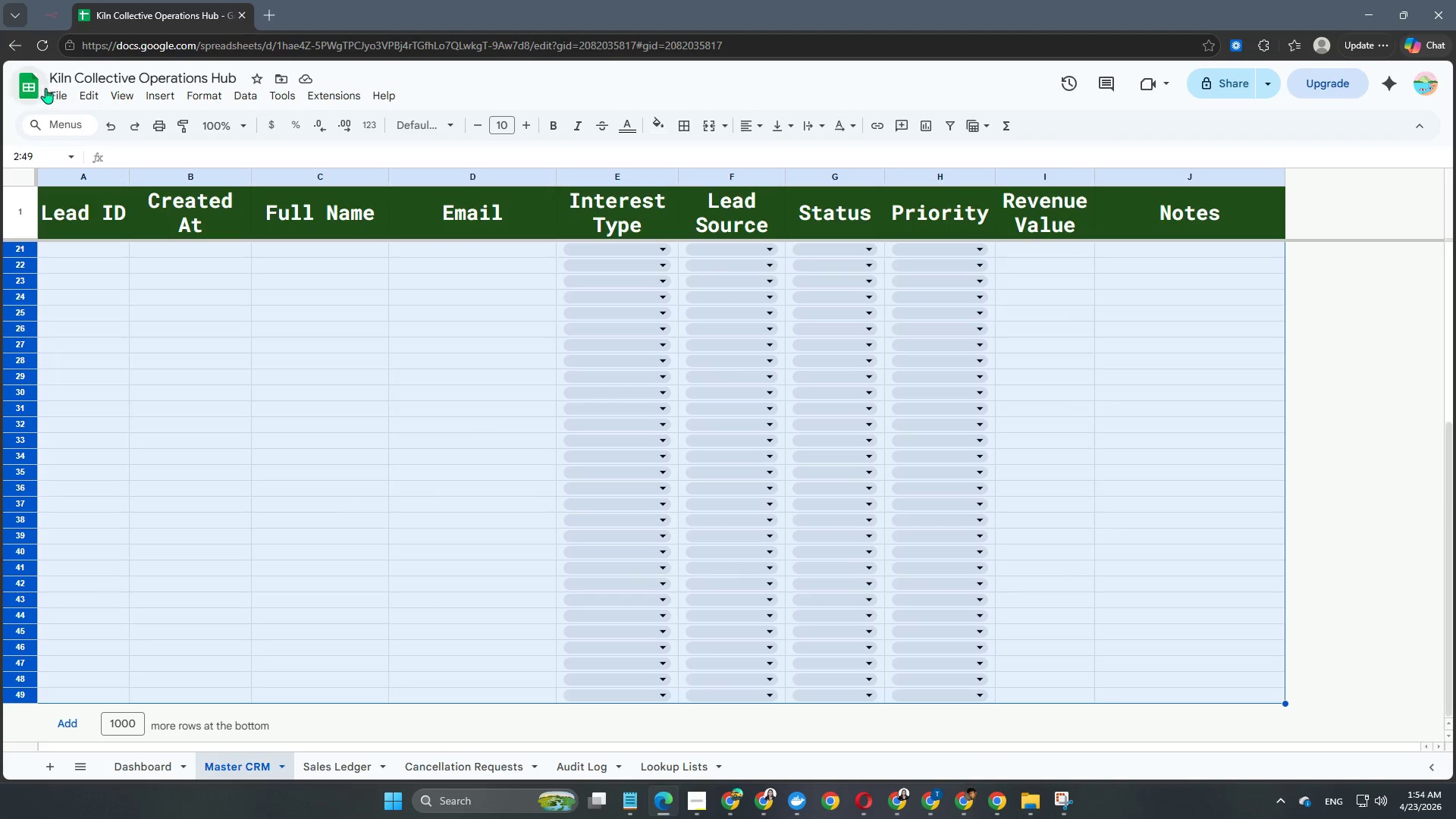 
hold_key(key=ArrowDown, duration=1.53)
 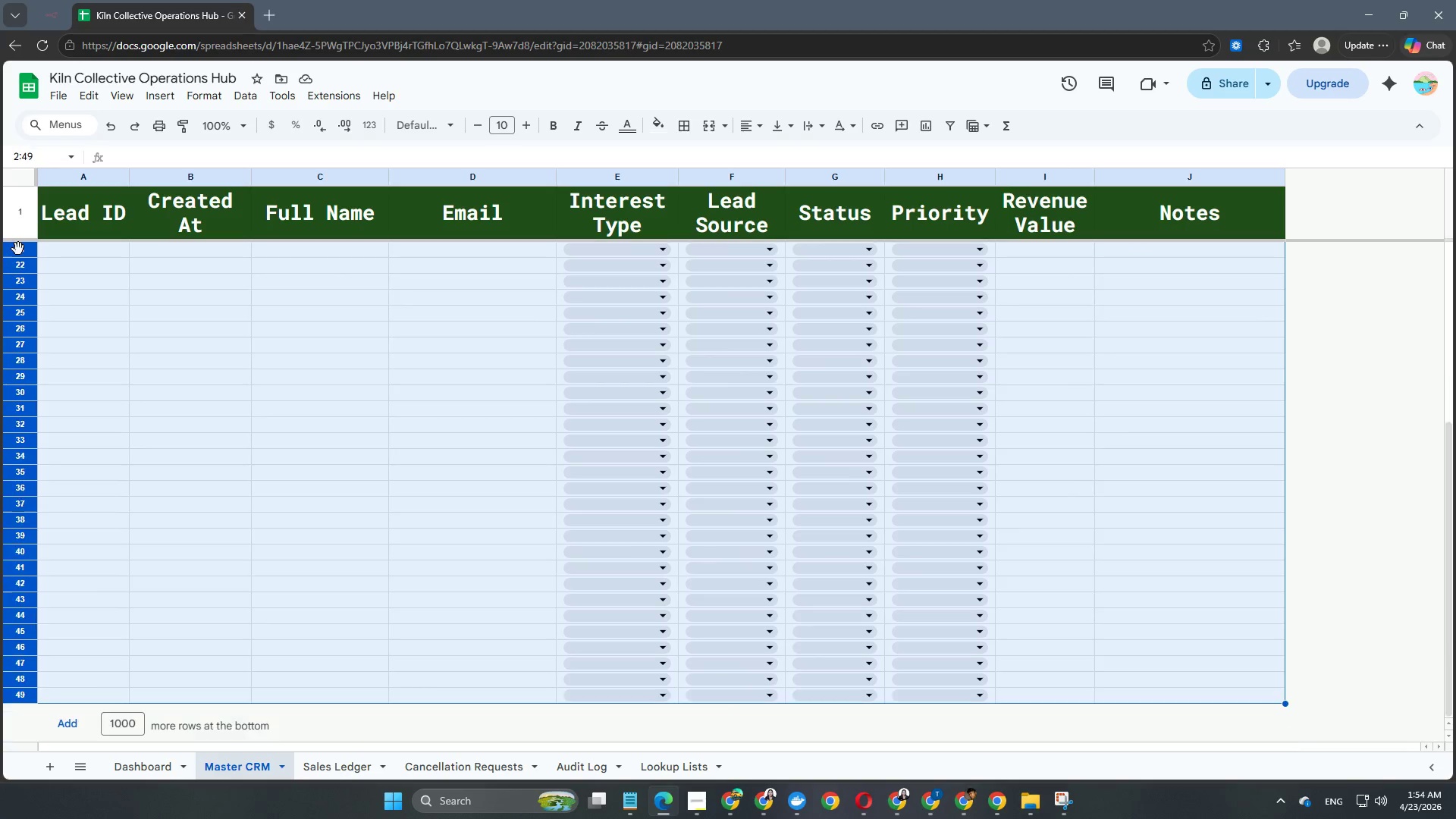 
hold_key(key=ArrowDown, duration=0.98)
 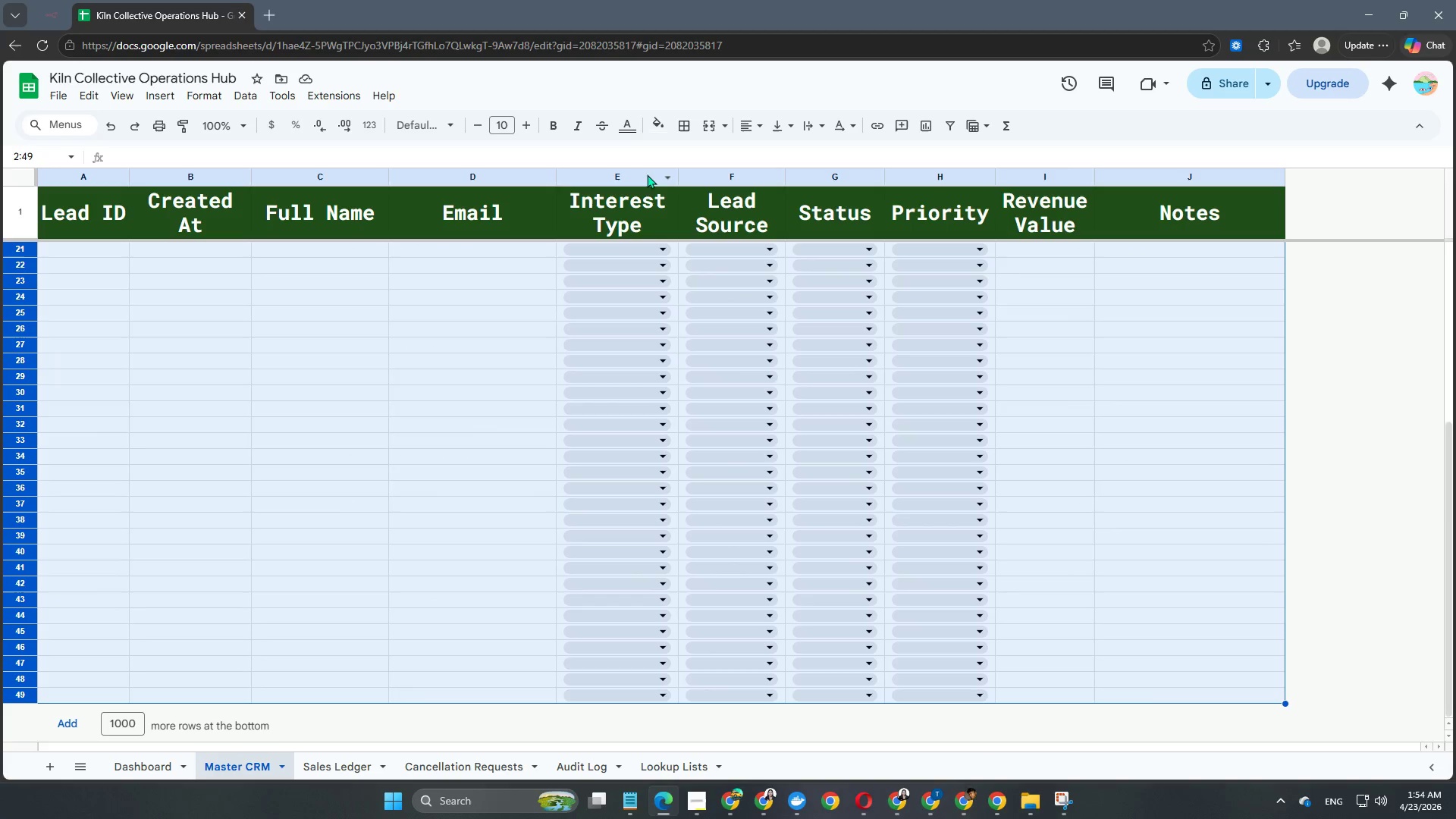 
left_click([634, 127])
 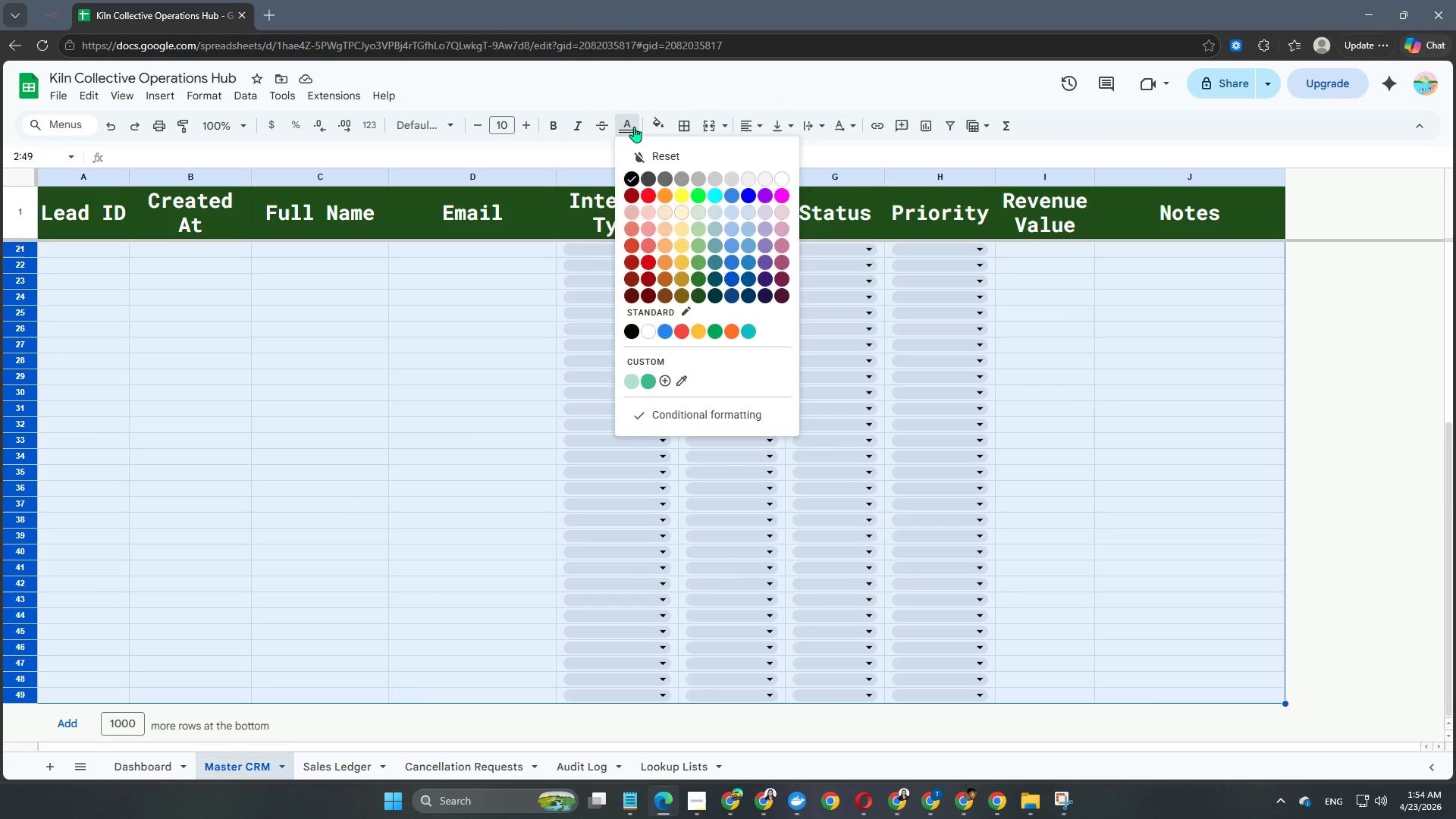 
left_click([634, 127])
 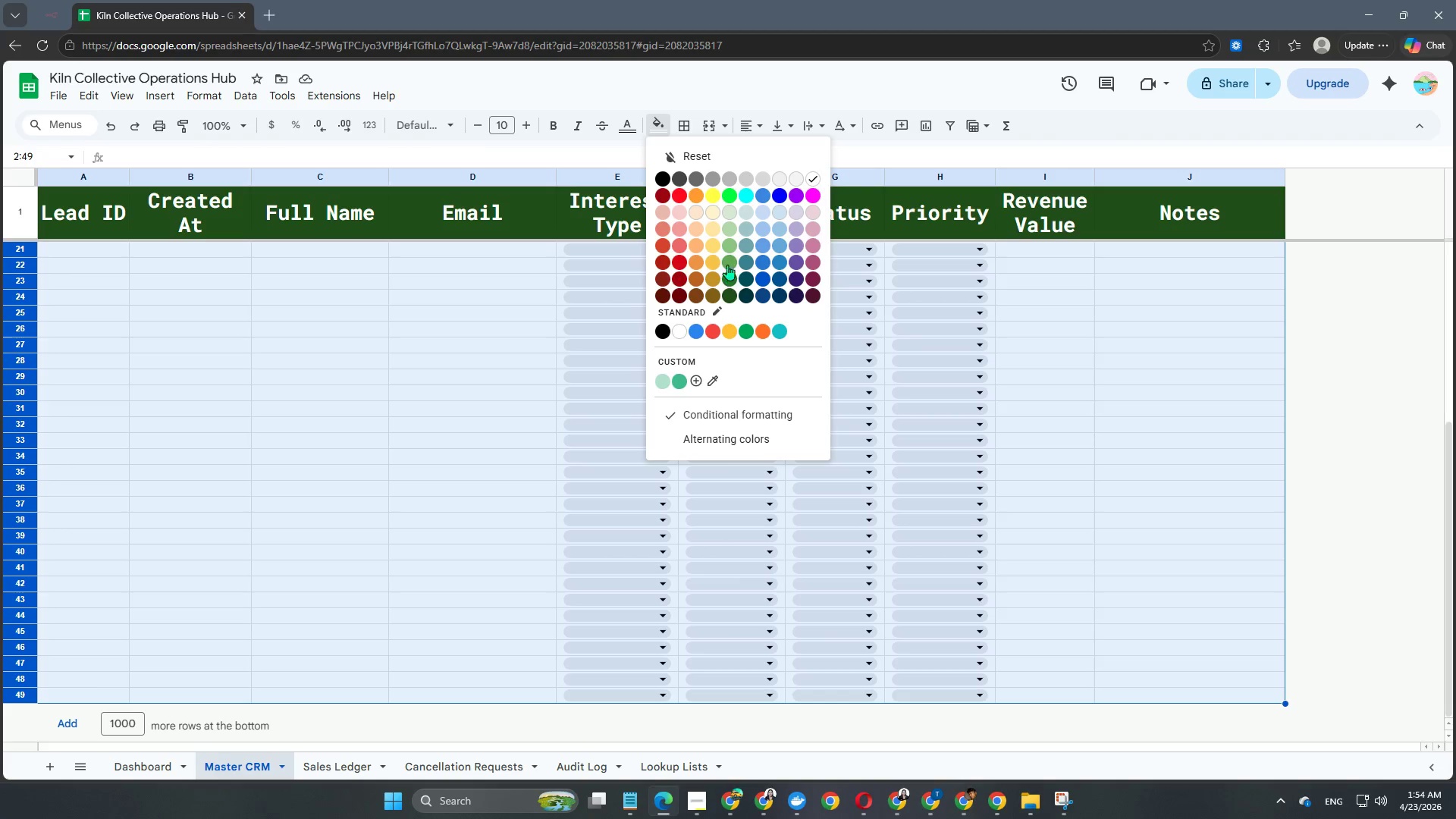 
left_click([727, 212])
 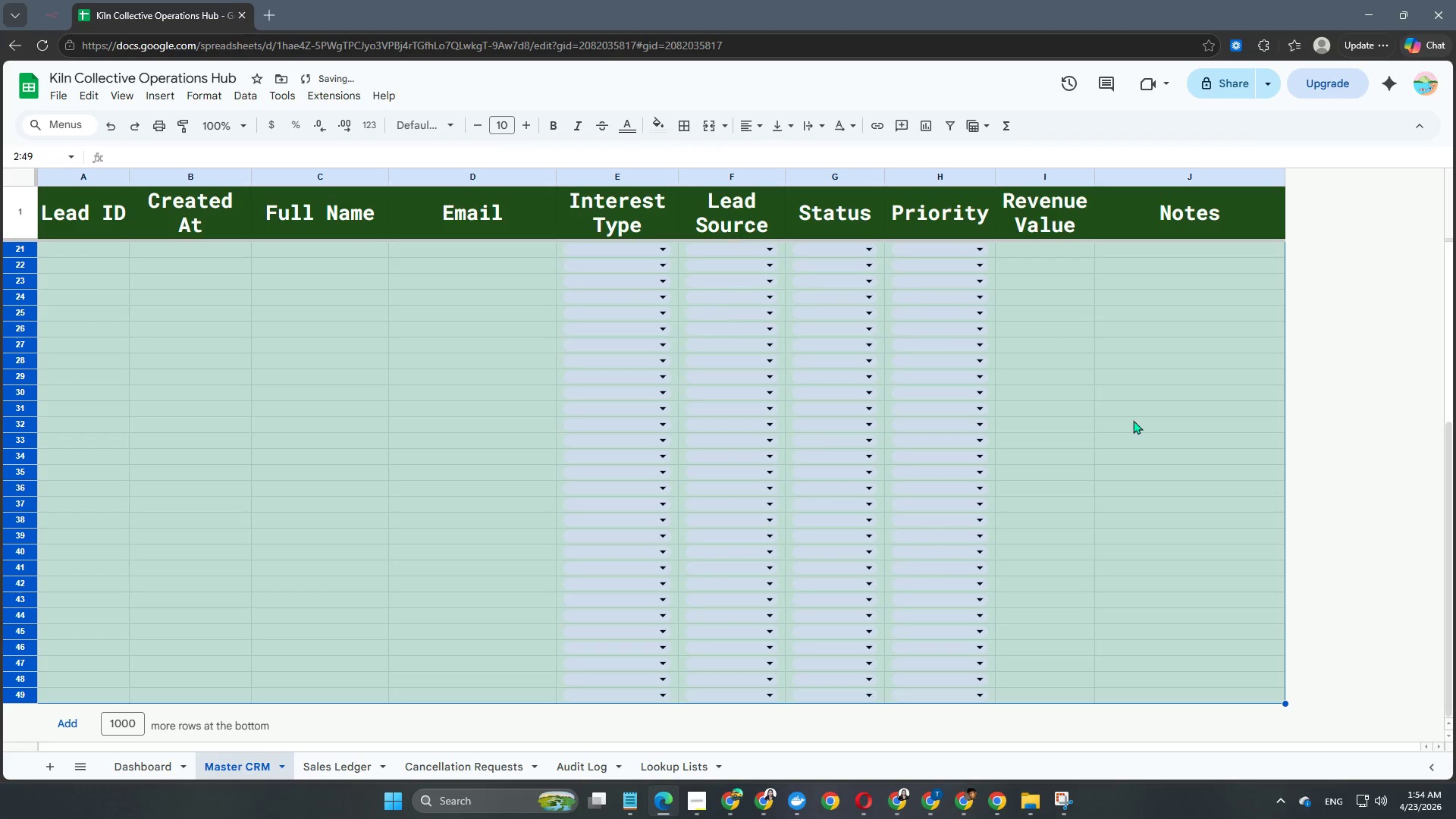 
left_click([1366, 475])
 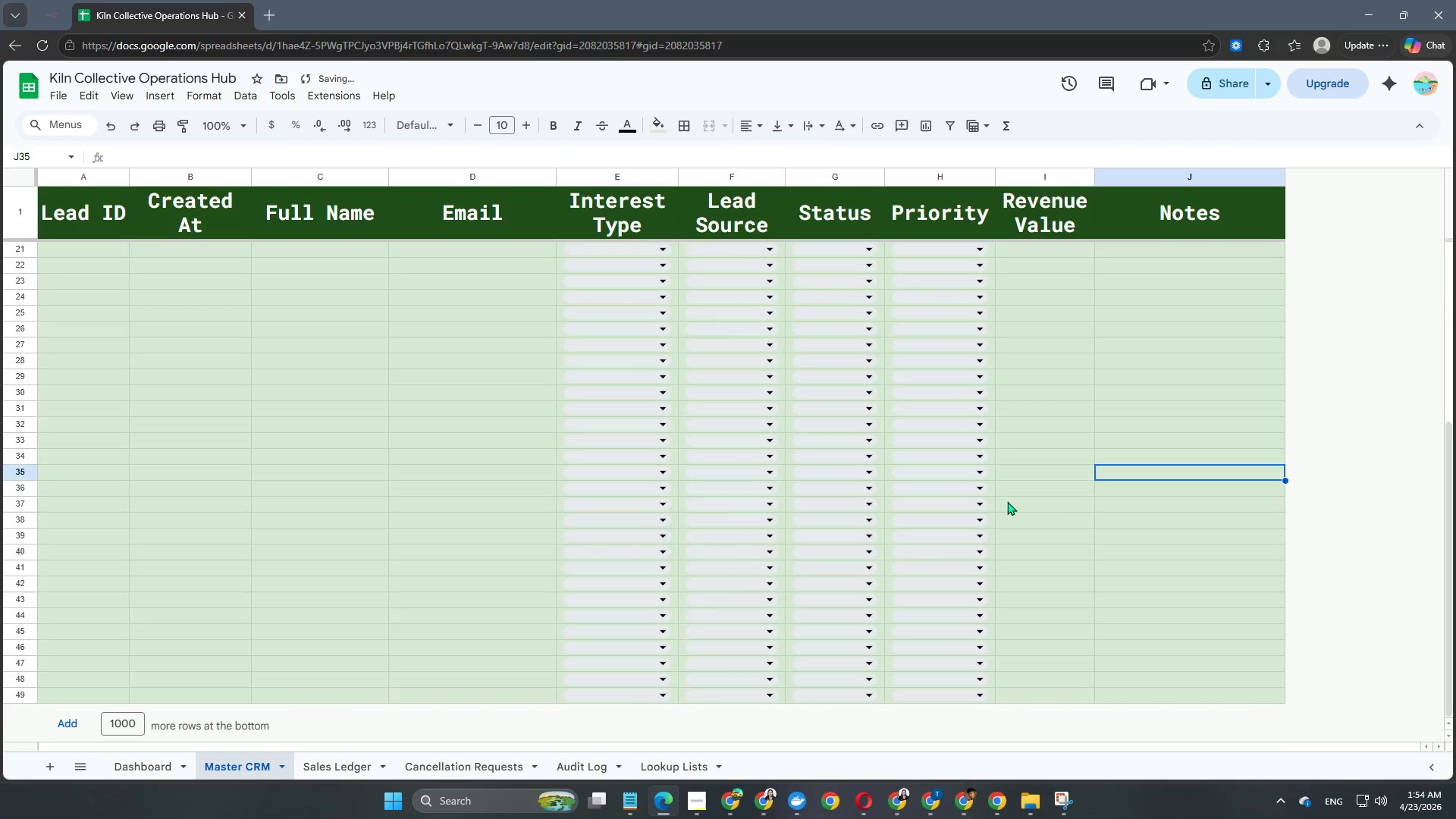 
scroll: coordinate [756, 551], scroll_direction: up, amount: 13.0
 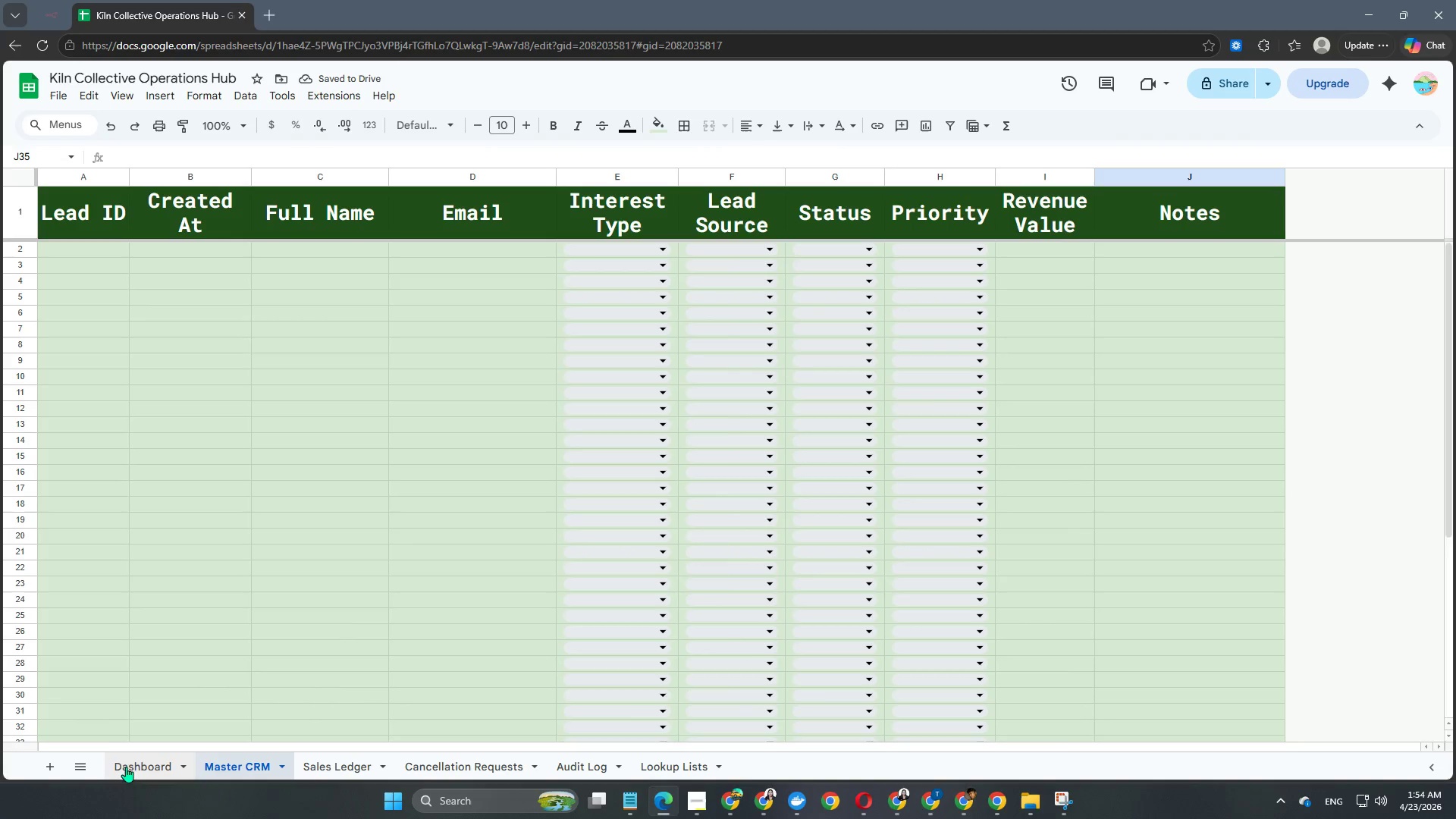 
left_click([145, 753])
 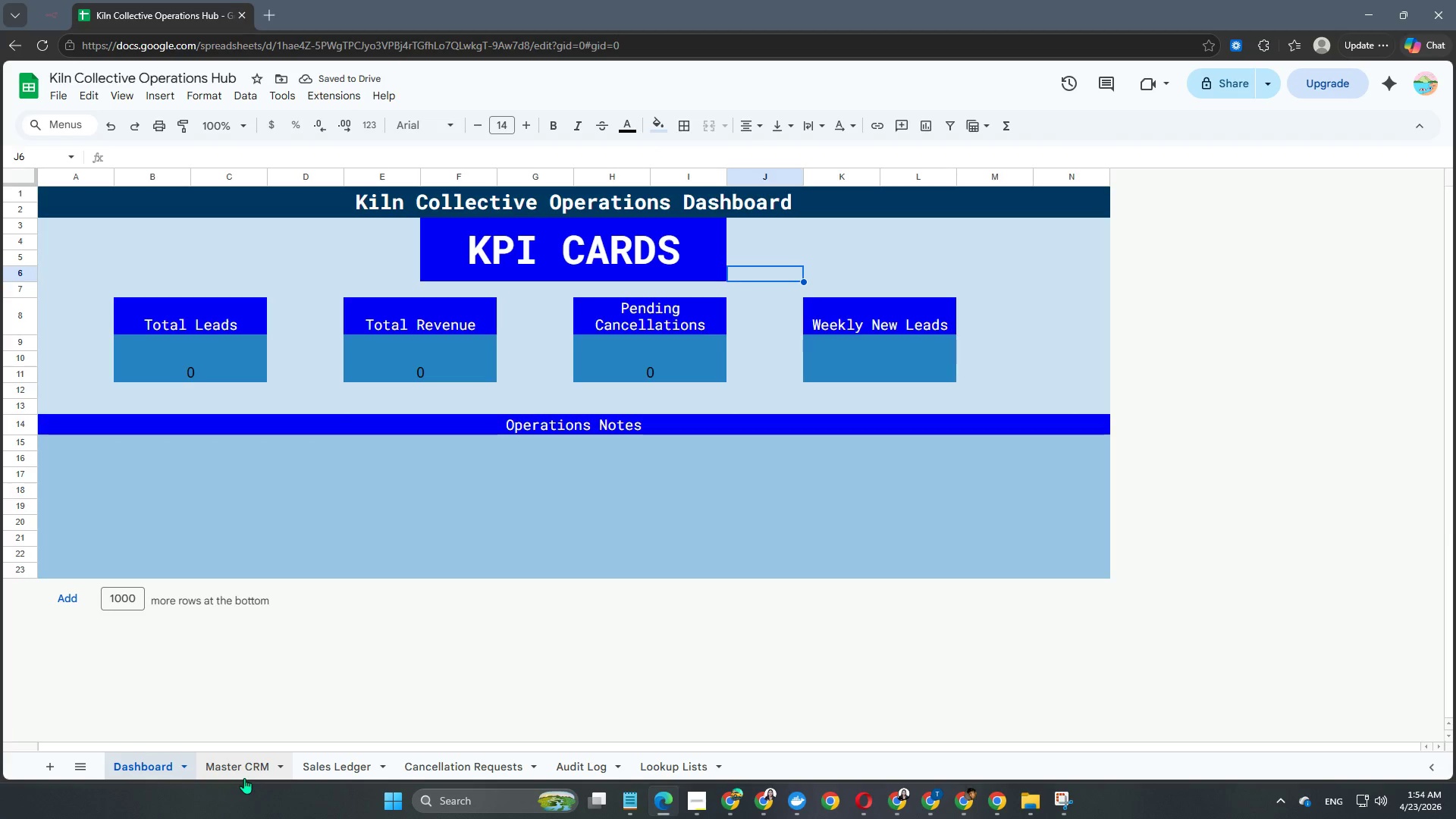 
left_click([247, 779])
 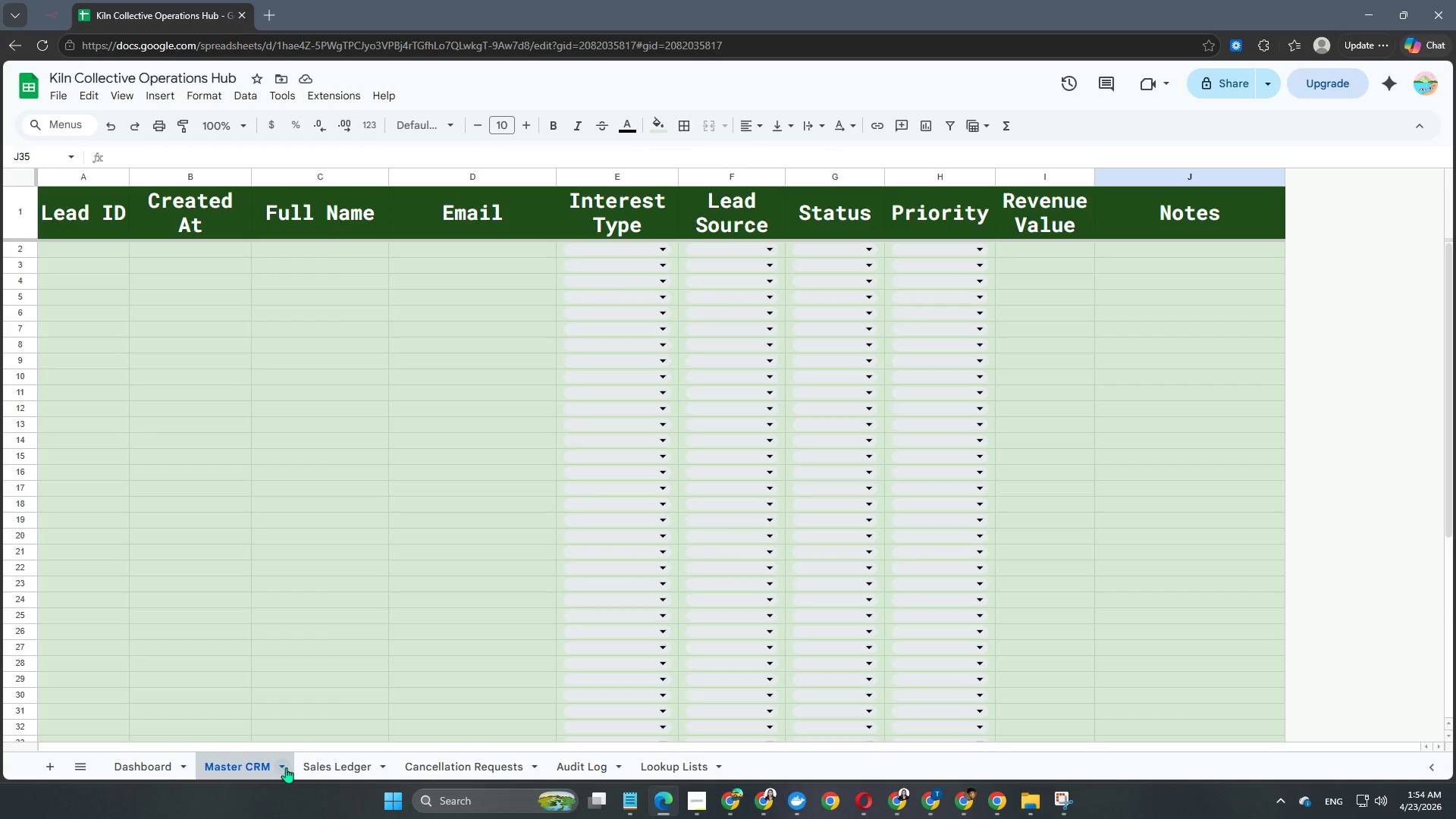 
left_click([308, 770])
 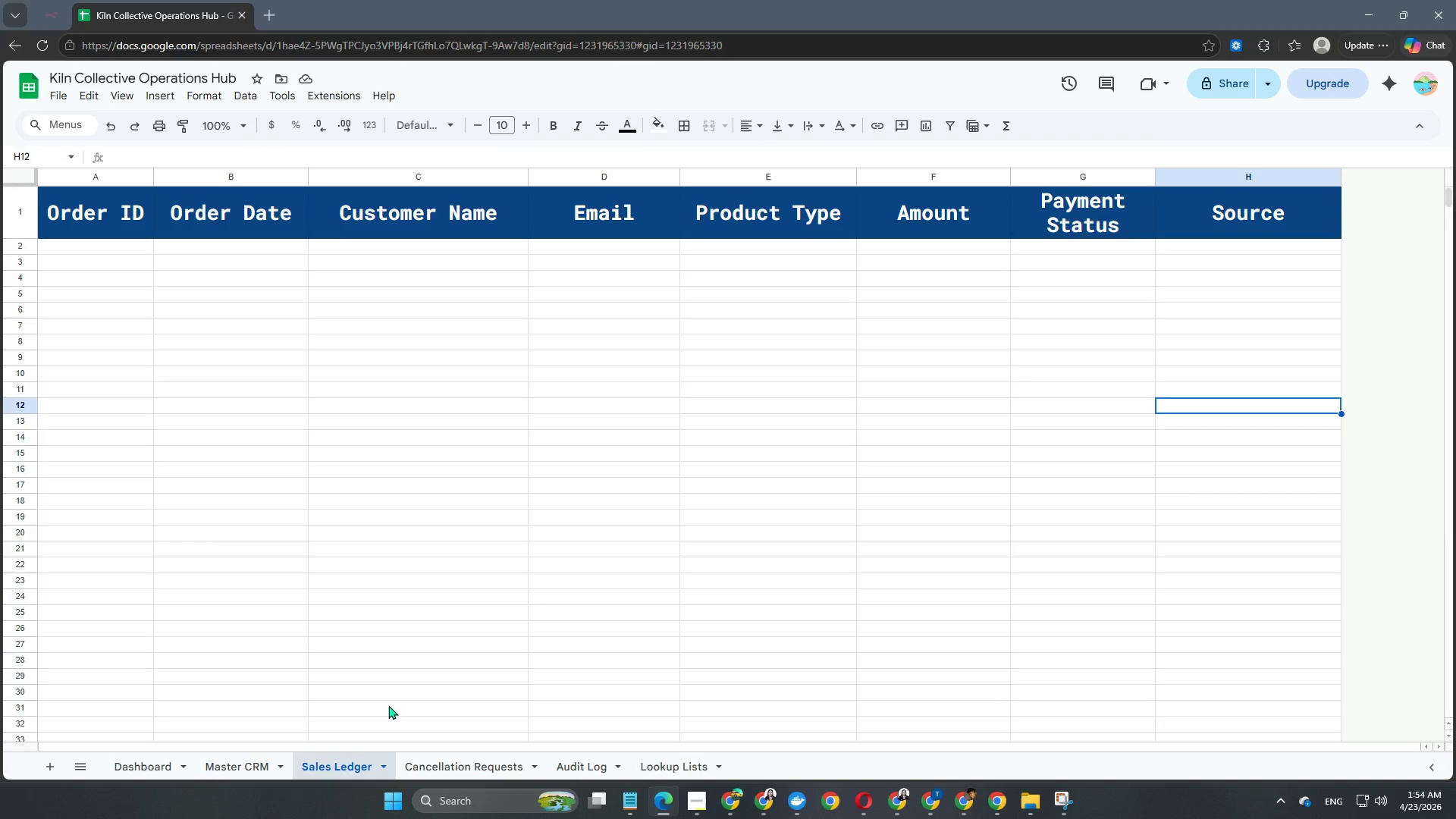 
scroll: coordinate [391, 703], scroll_direction: up, amount: 8.0
 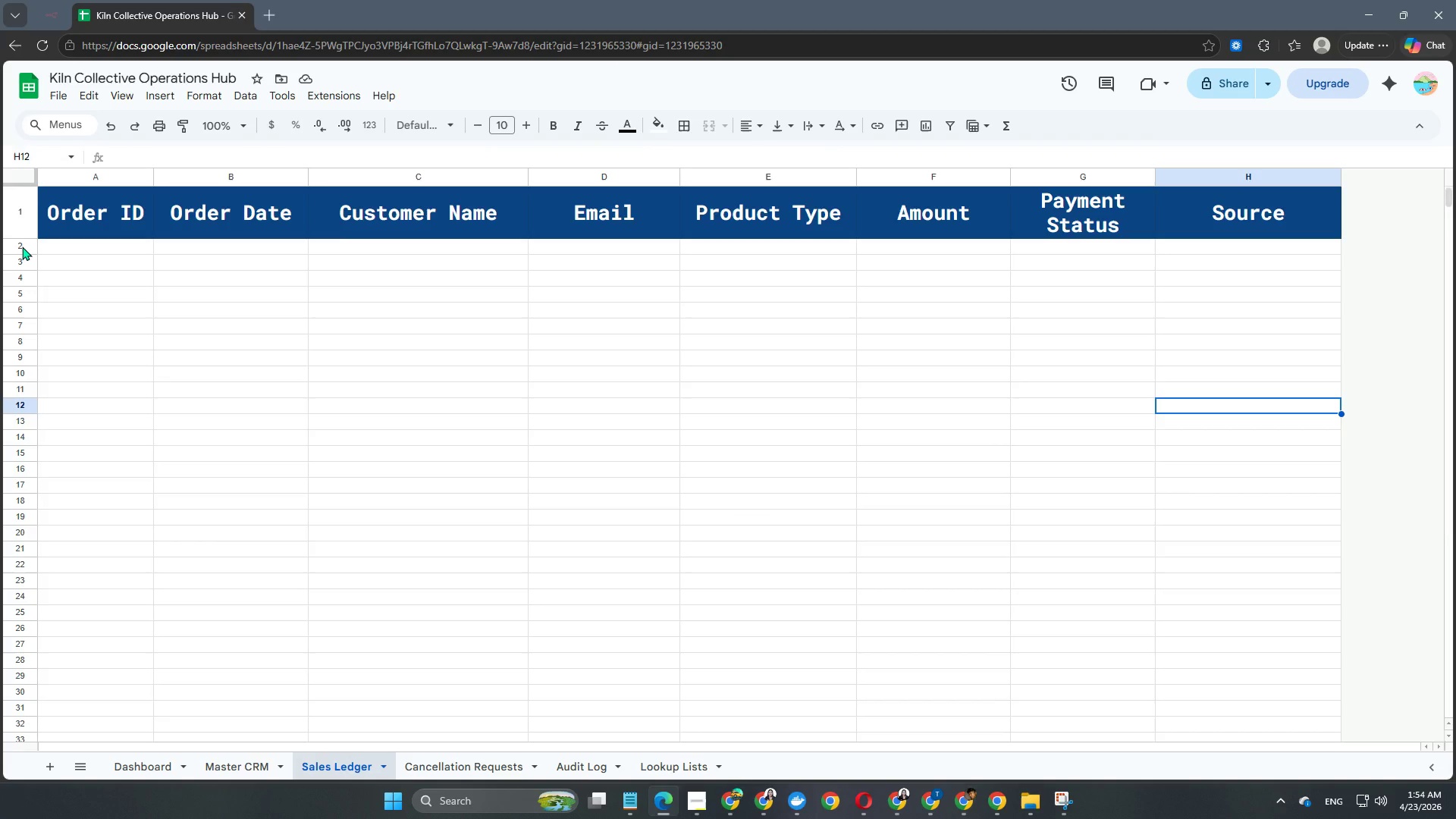 
left_click([22, 246])
 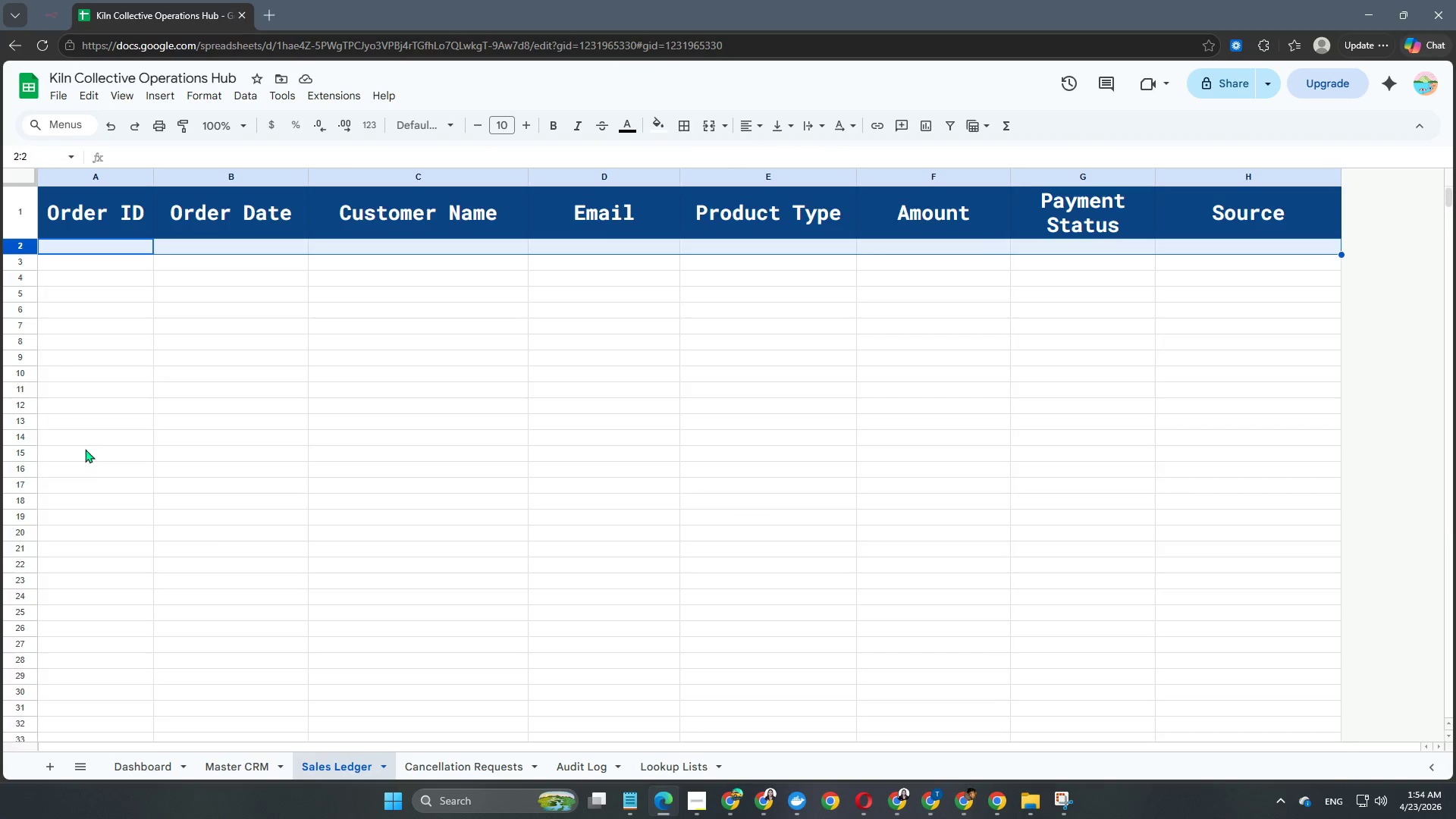 
scroll: coordinate [91, 488], scroll_direction: down, amount: 6.0
 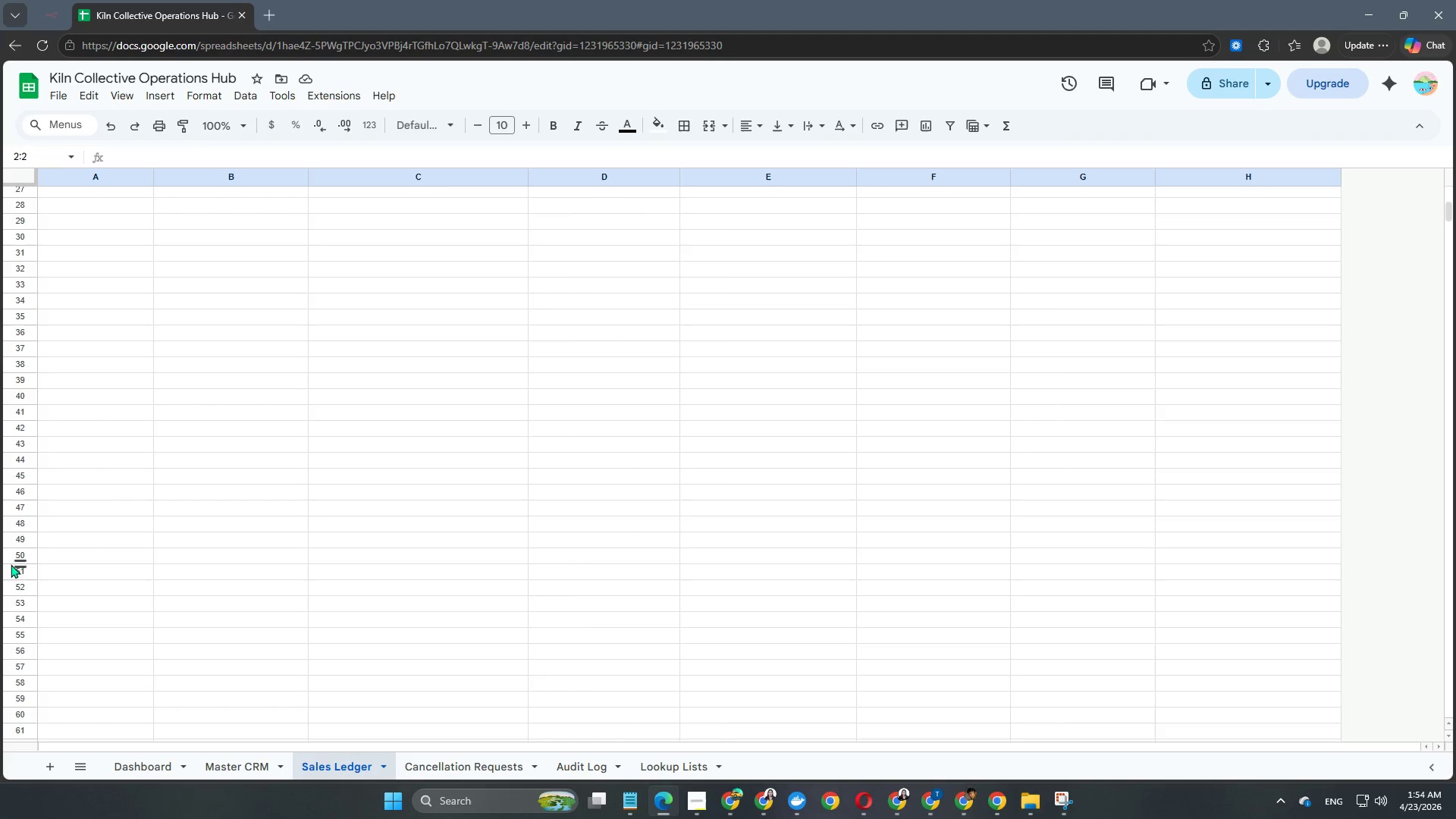 
left_click([20, 555])
 